 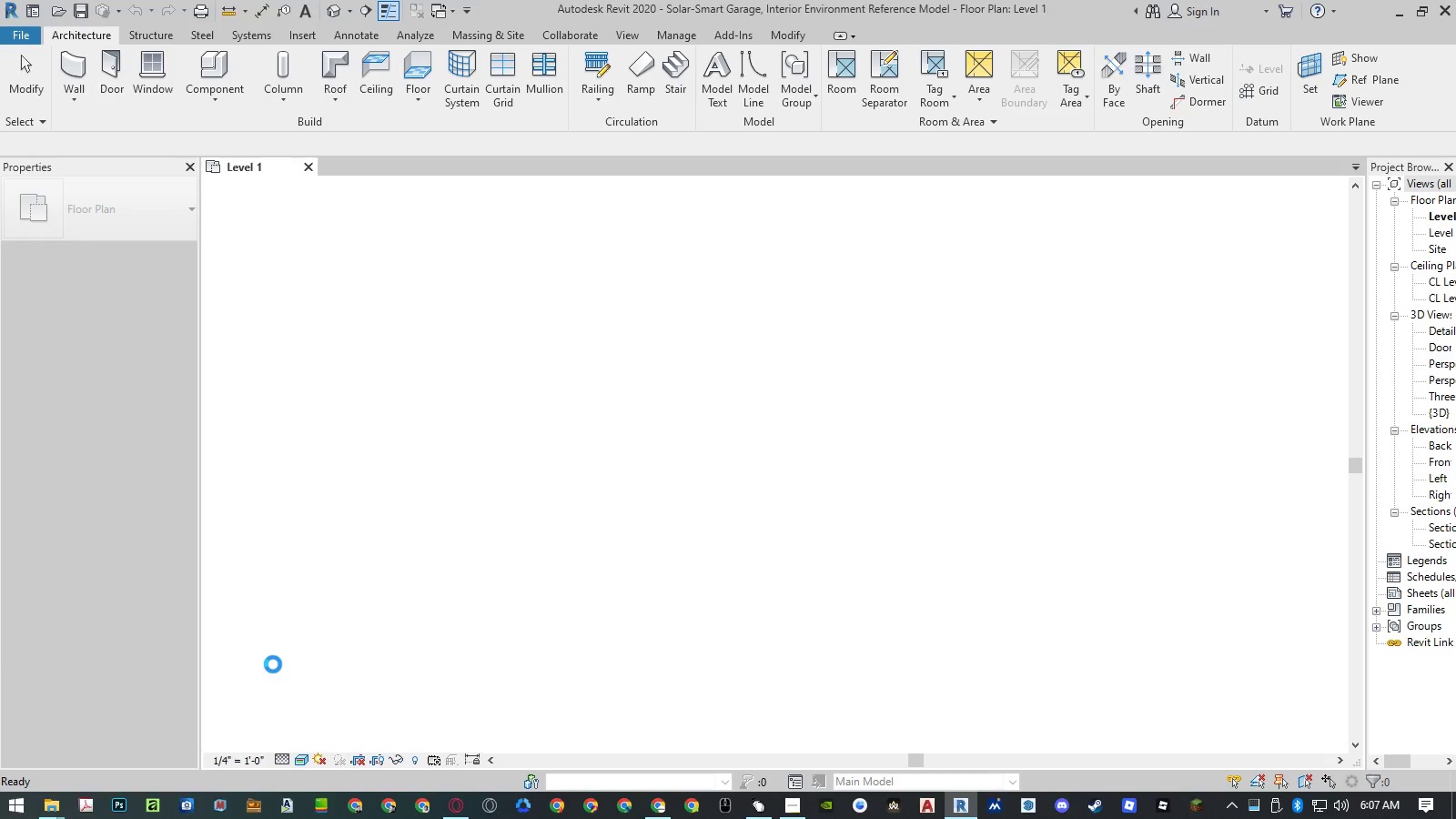 
left_click_drag(start_coordinate=[1365, 222], to_coordinate=[1309, 233])
 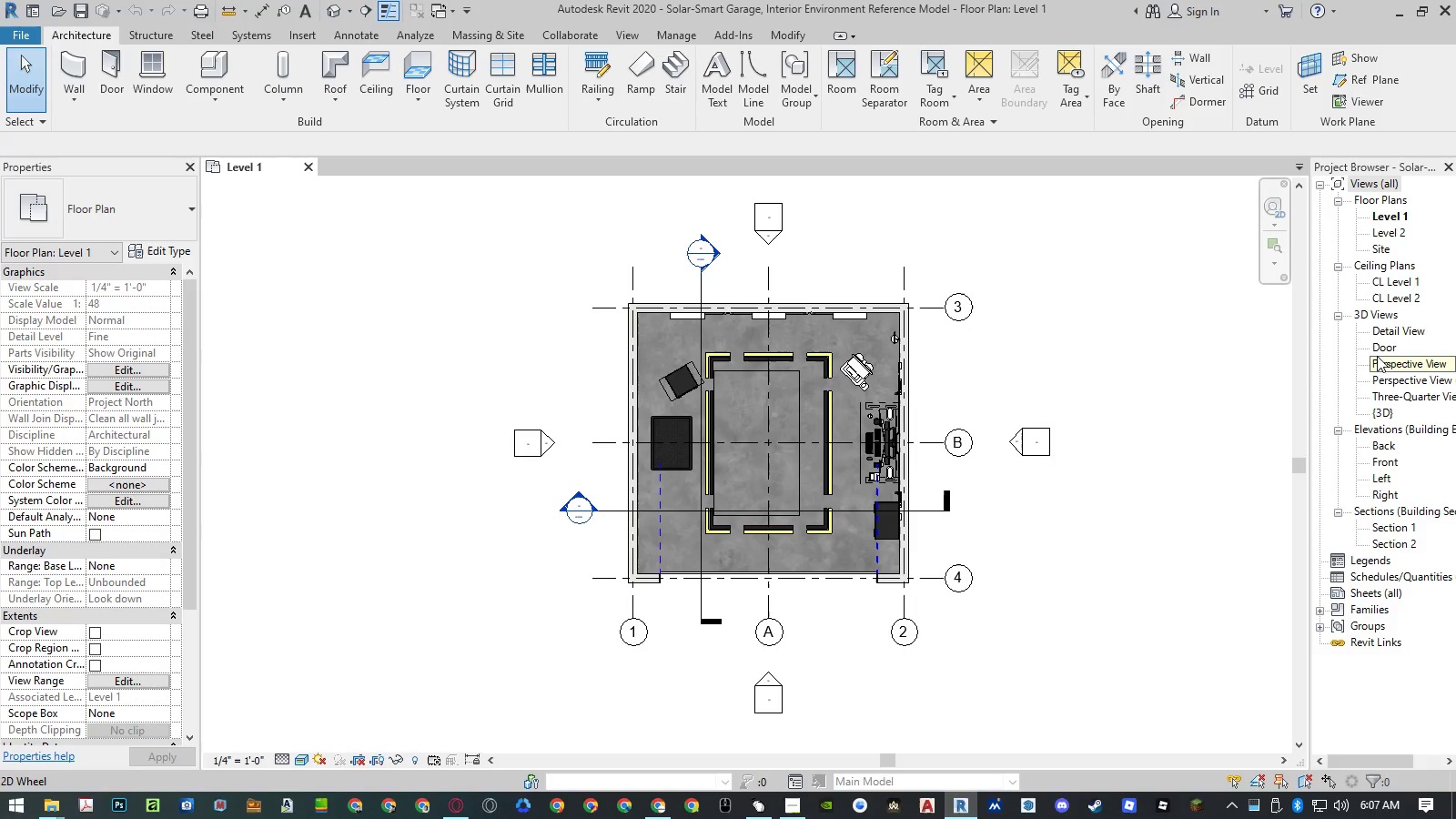 
double_click([1377, 356])
 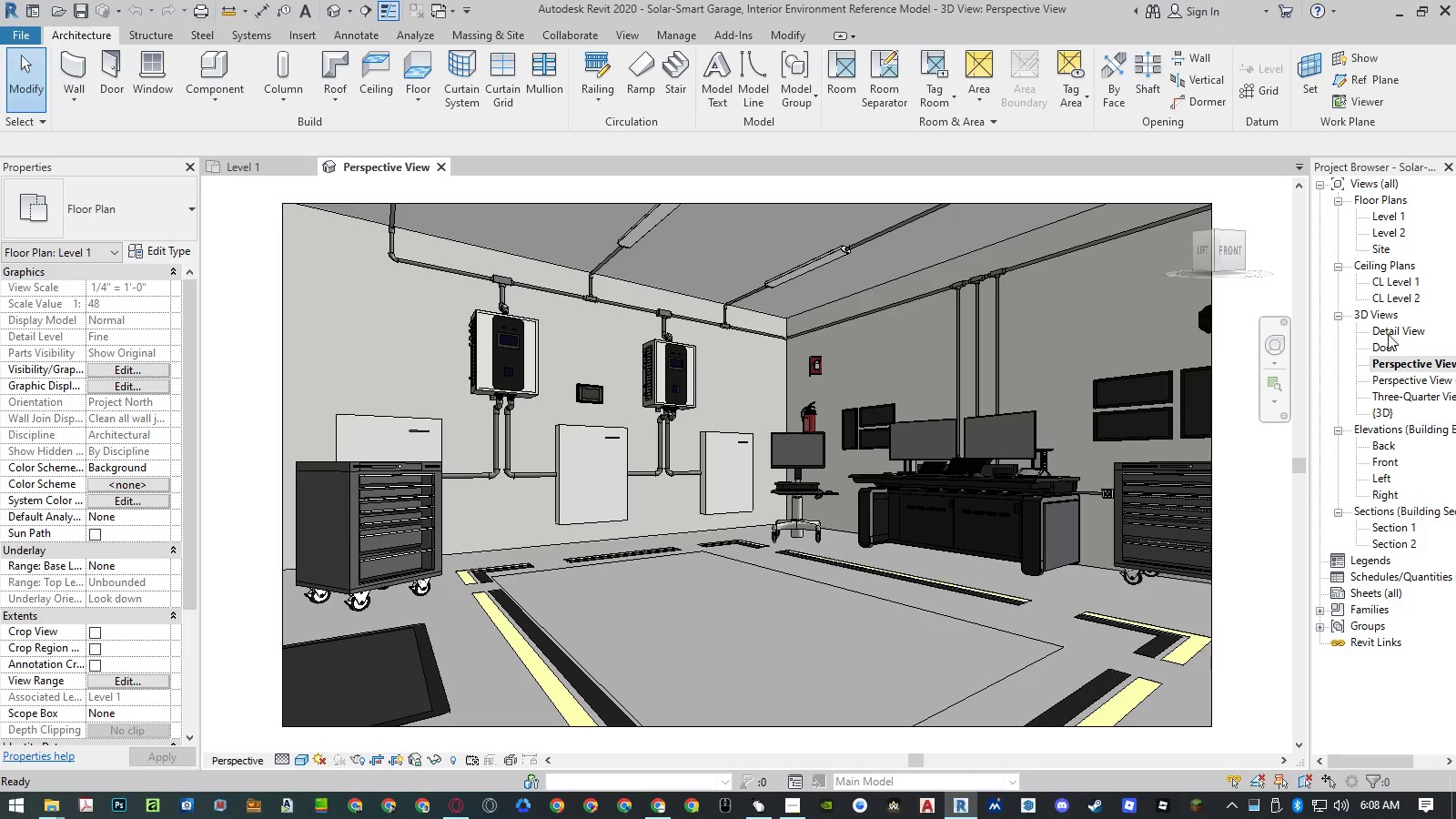 
double_click([1389, 334])
 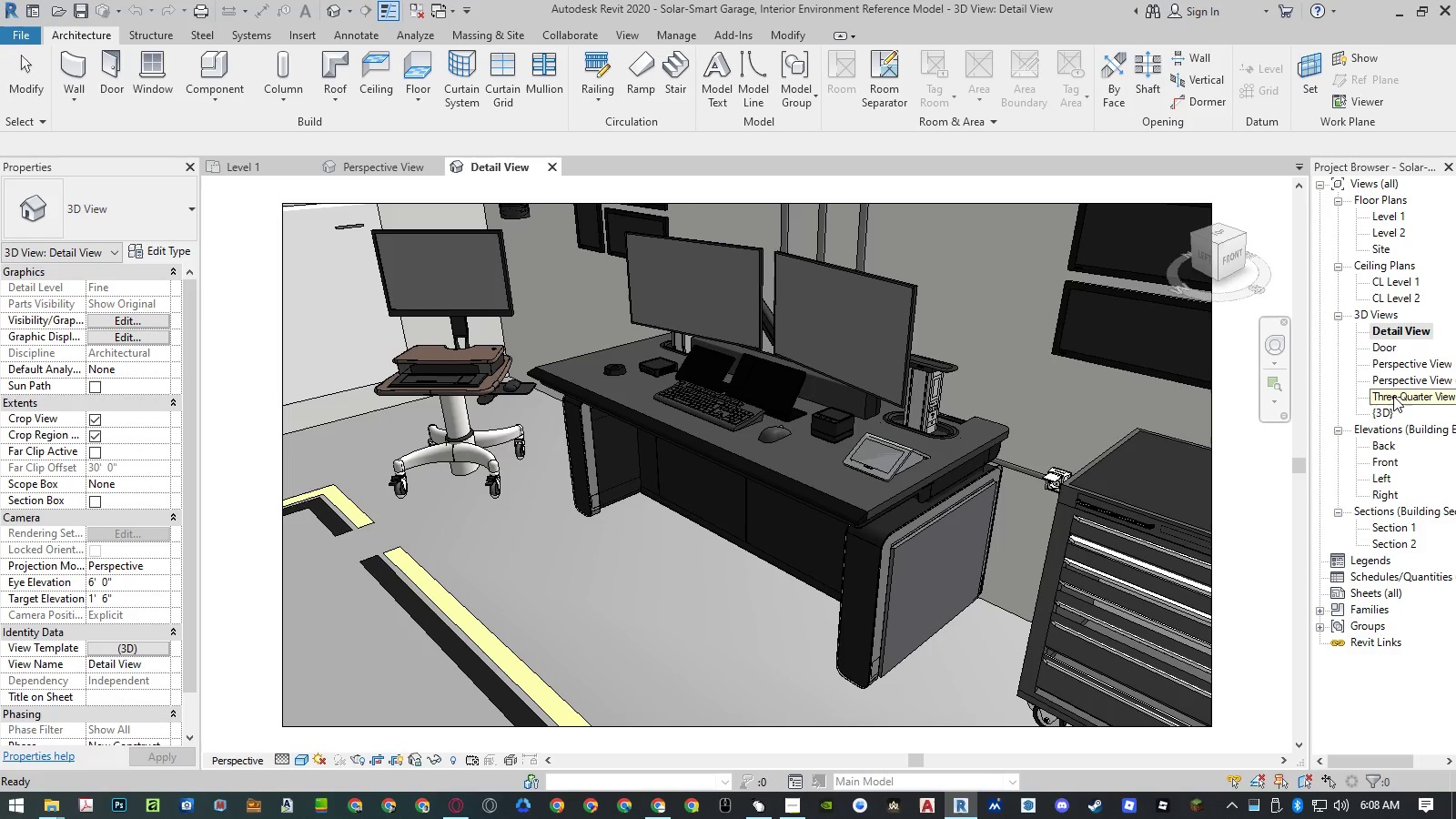 
double_click([1393, 396])
 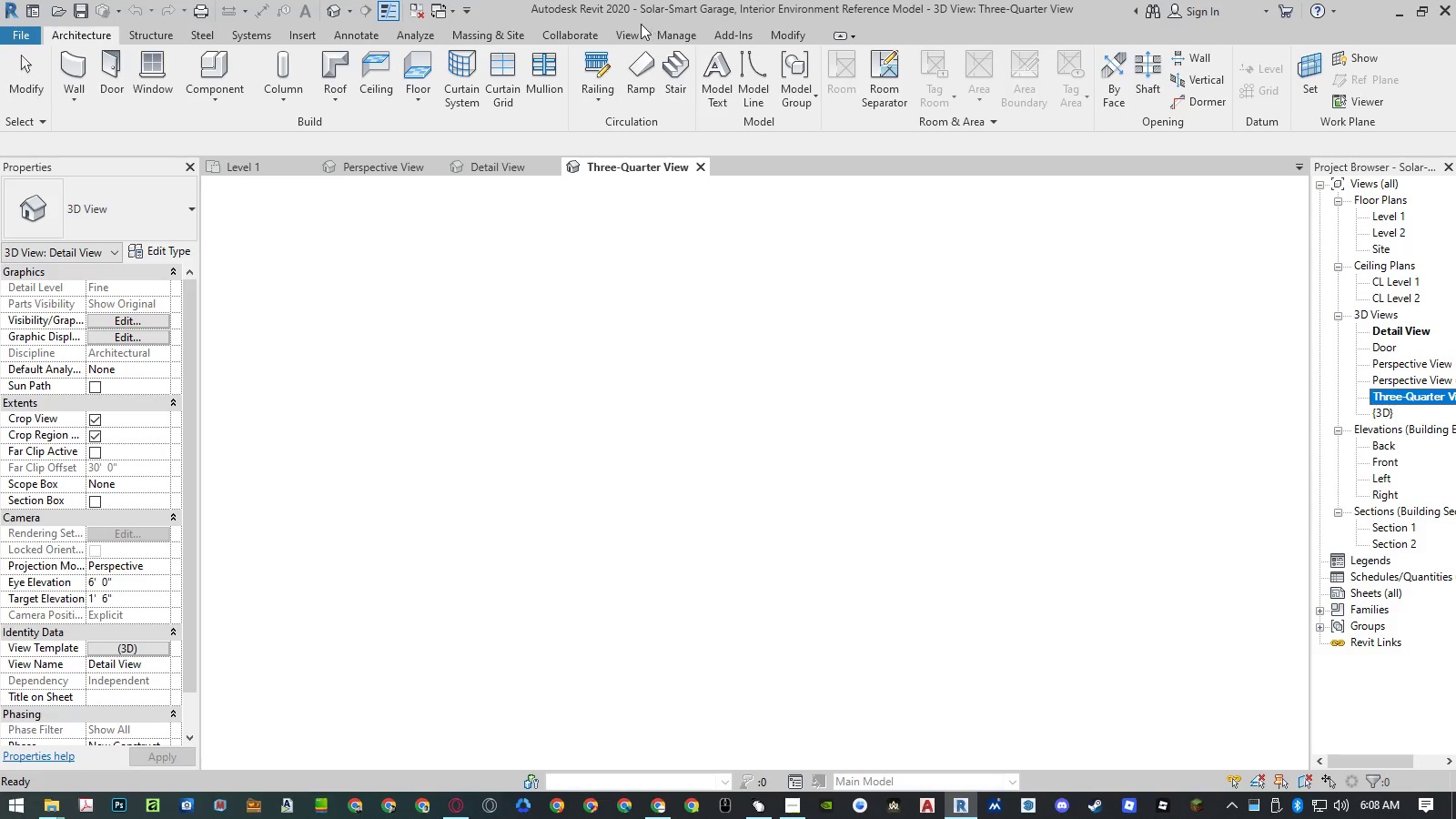 
left_click([627, 34])
 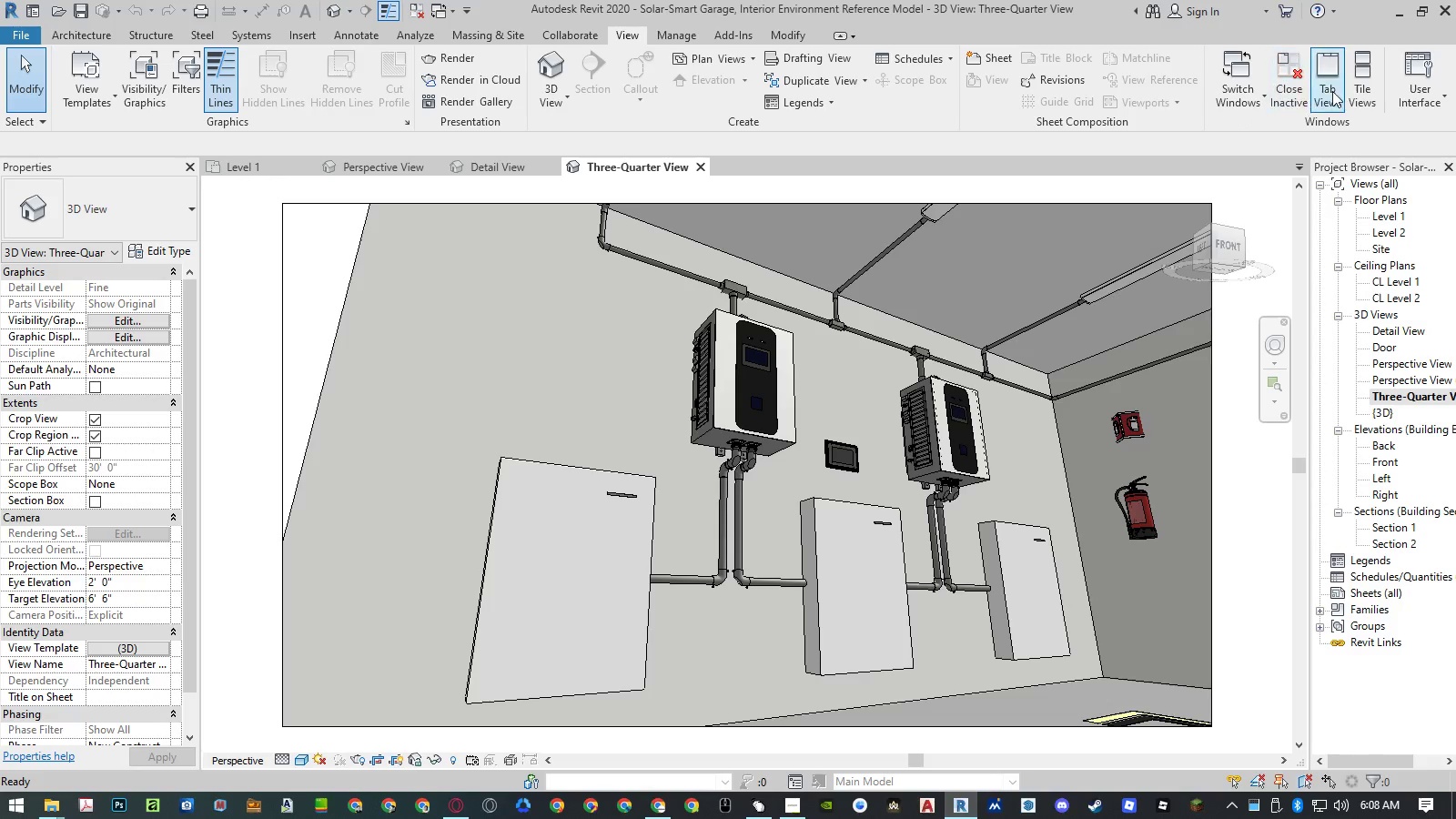 
left_click([1360, 93])
 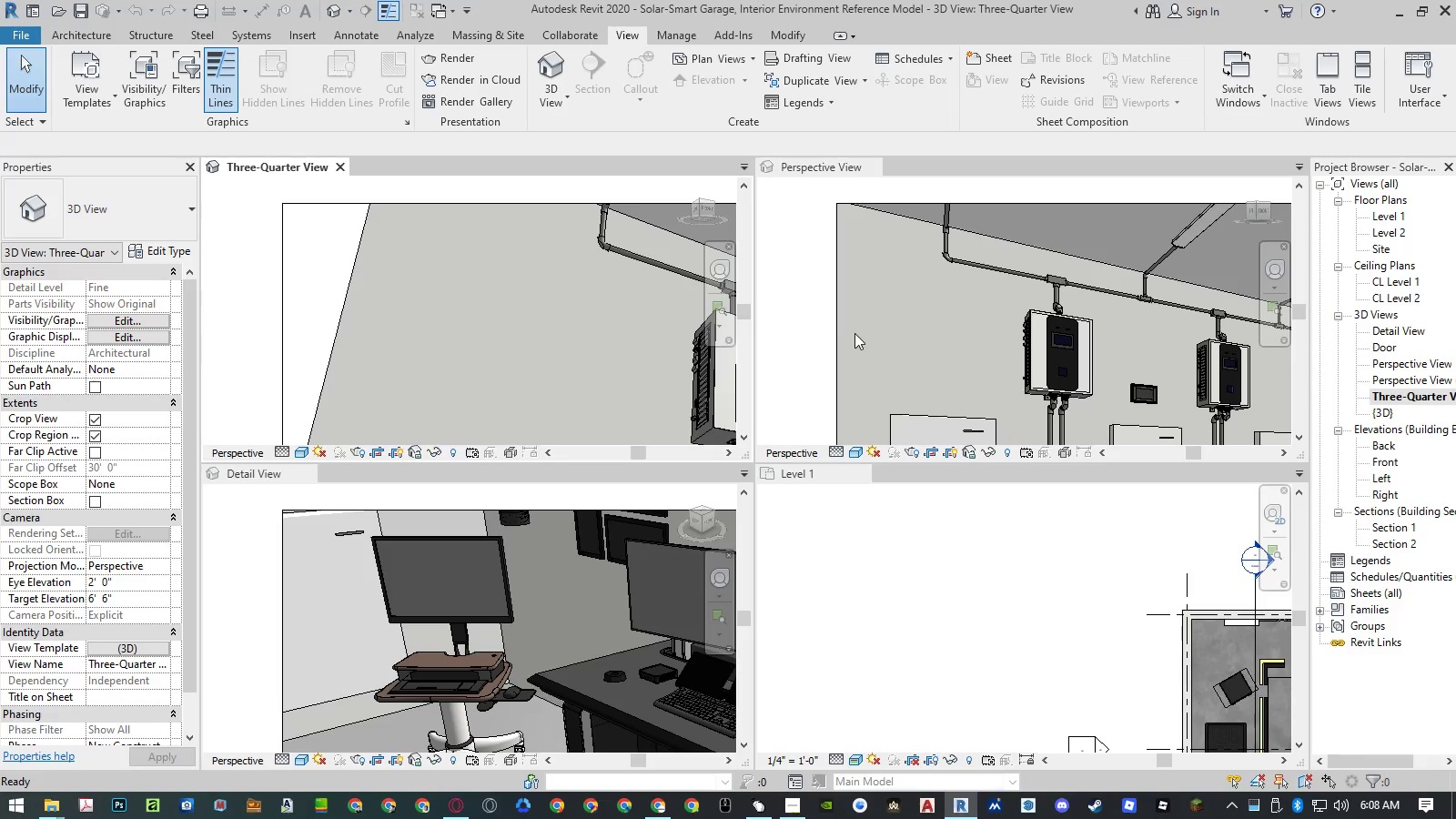 
middle_click([932, 571])
 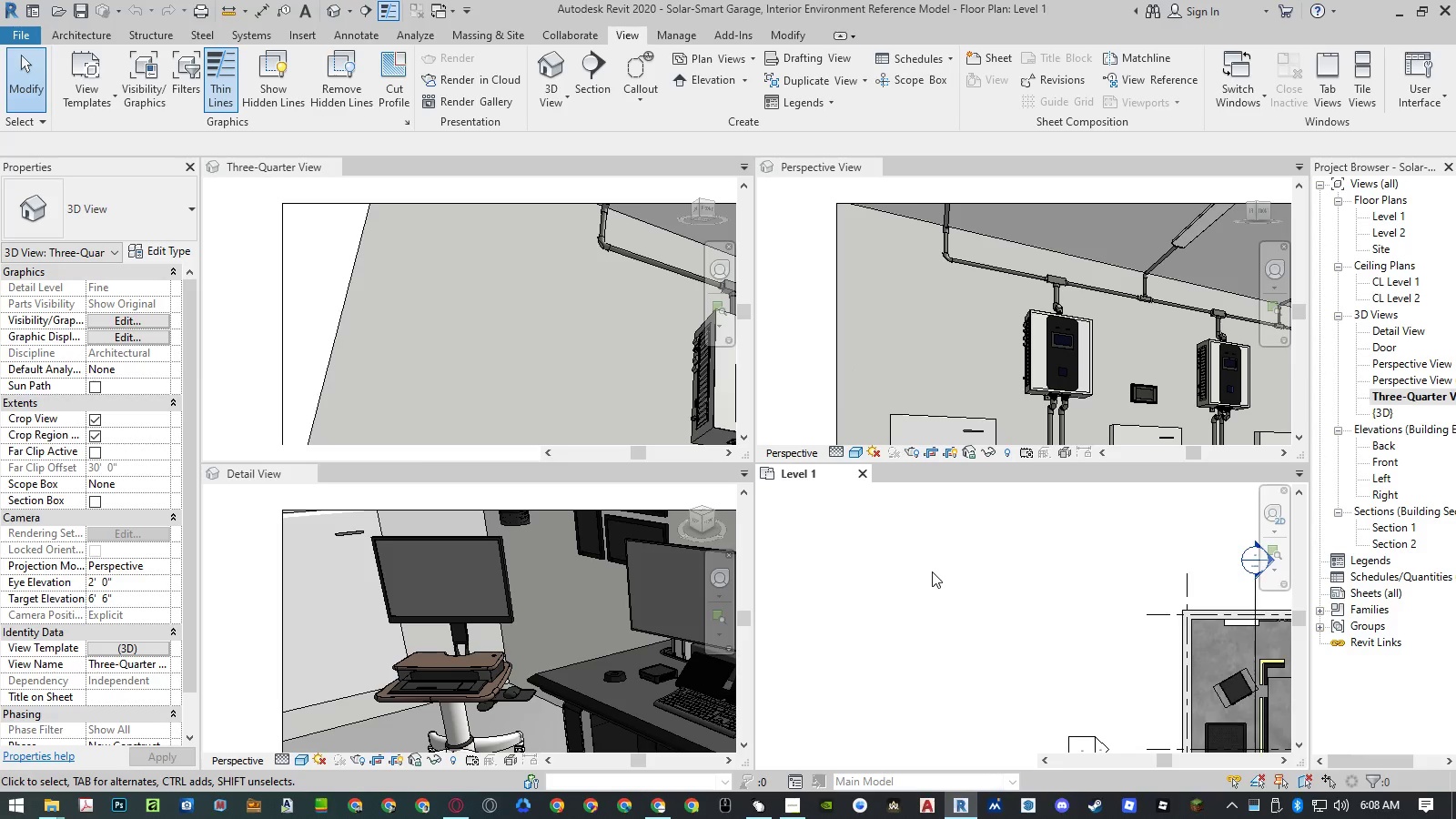 
middle_click([932, 571])
 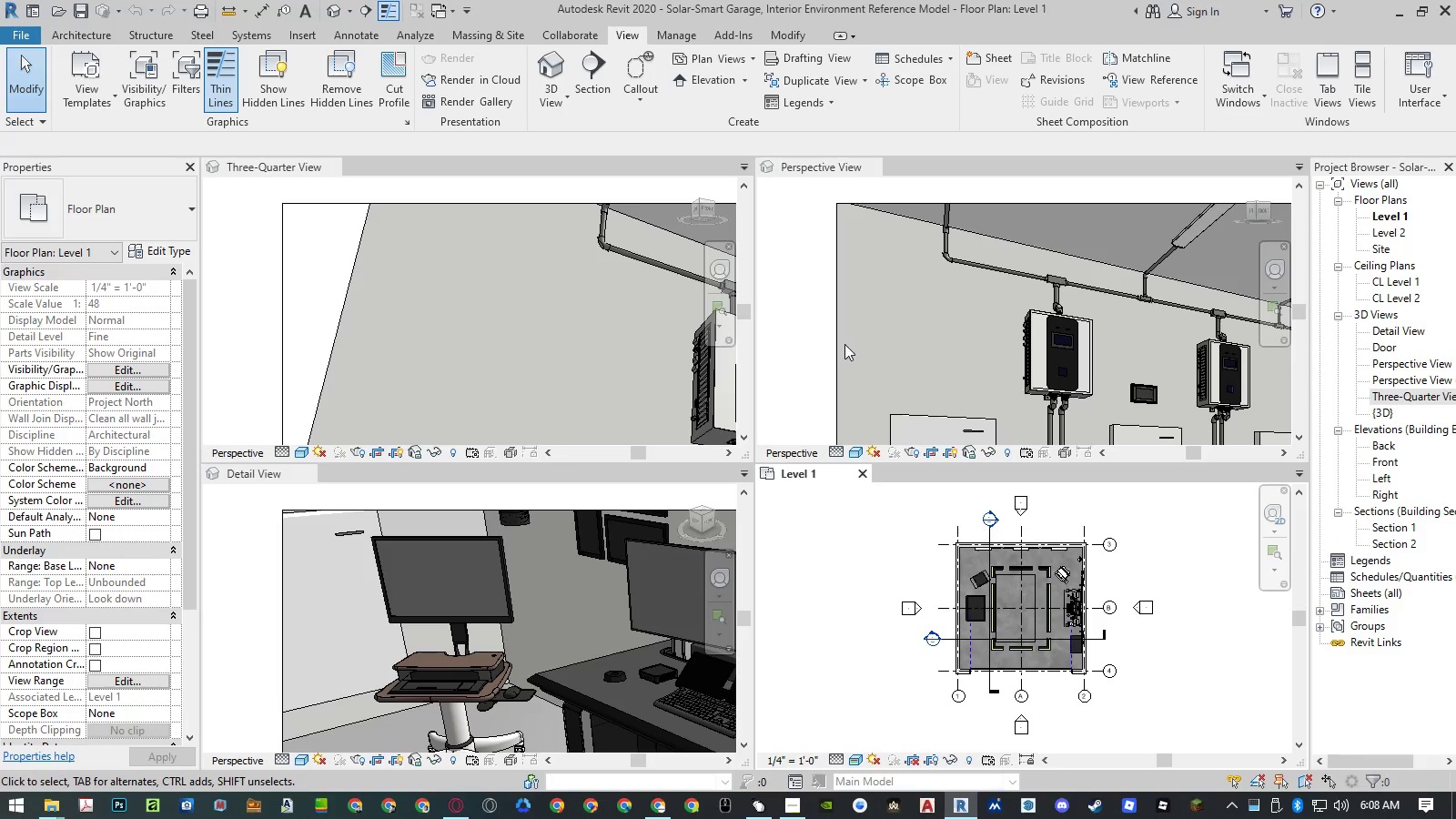 
double_click([822, 345])
 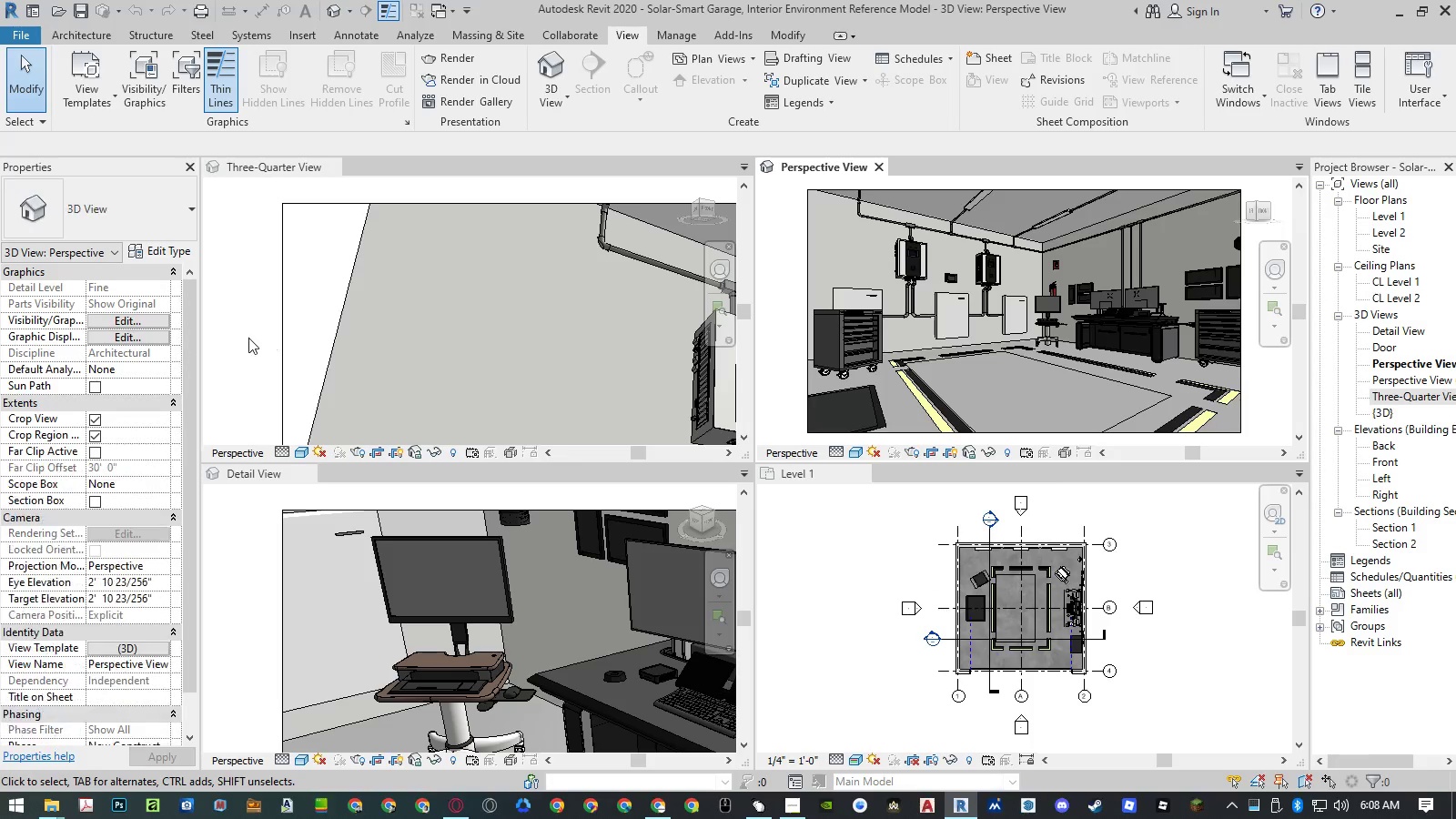 
double_click([248, 338])
 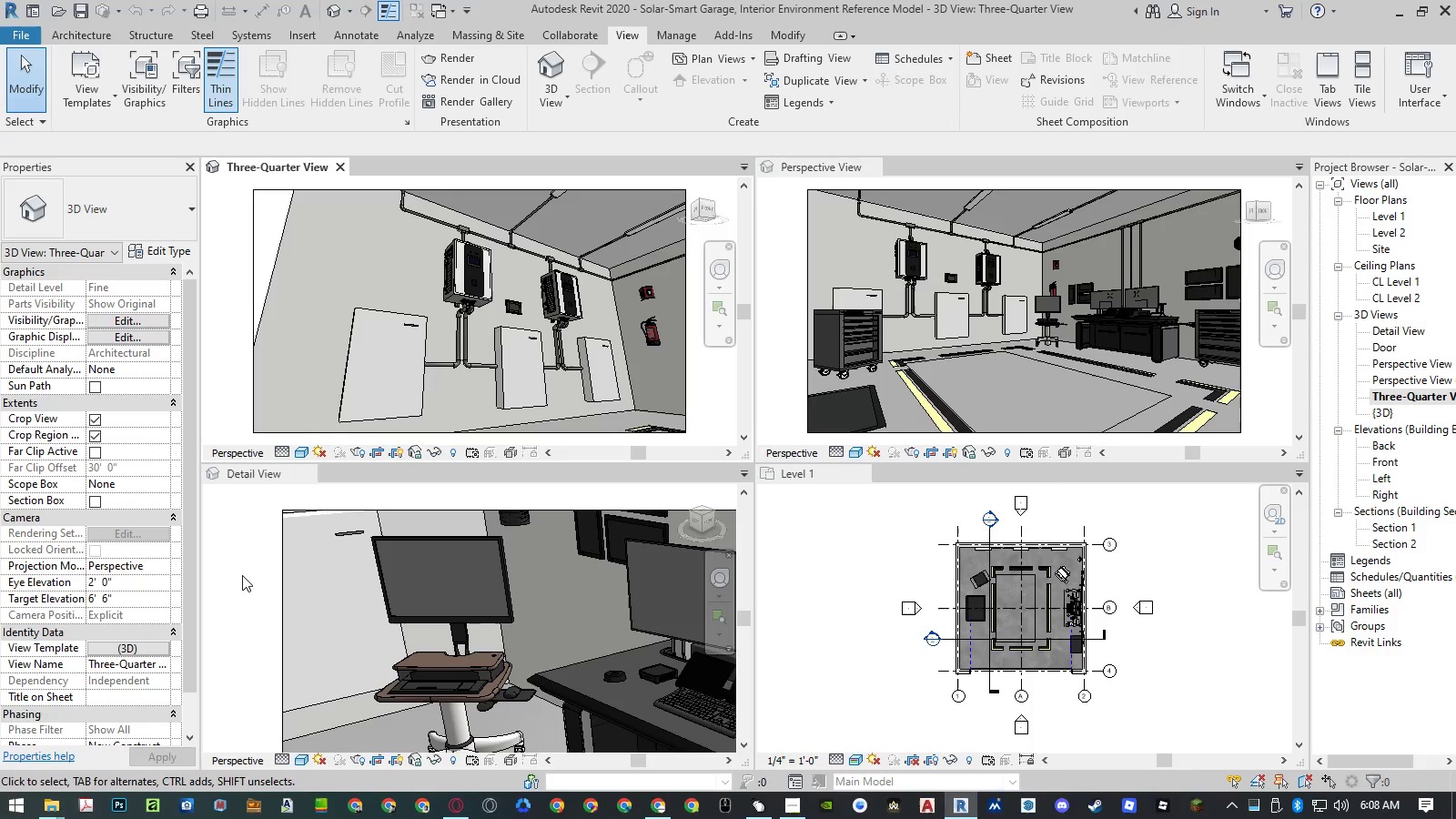 
double_click([242, 575])
 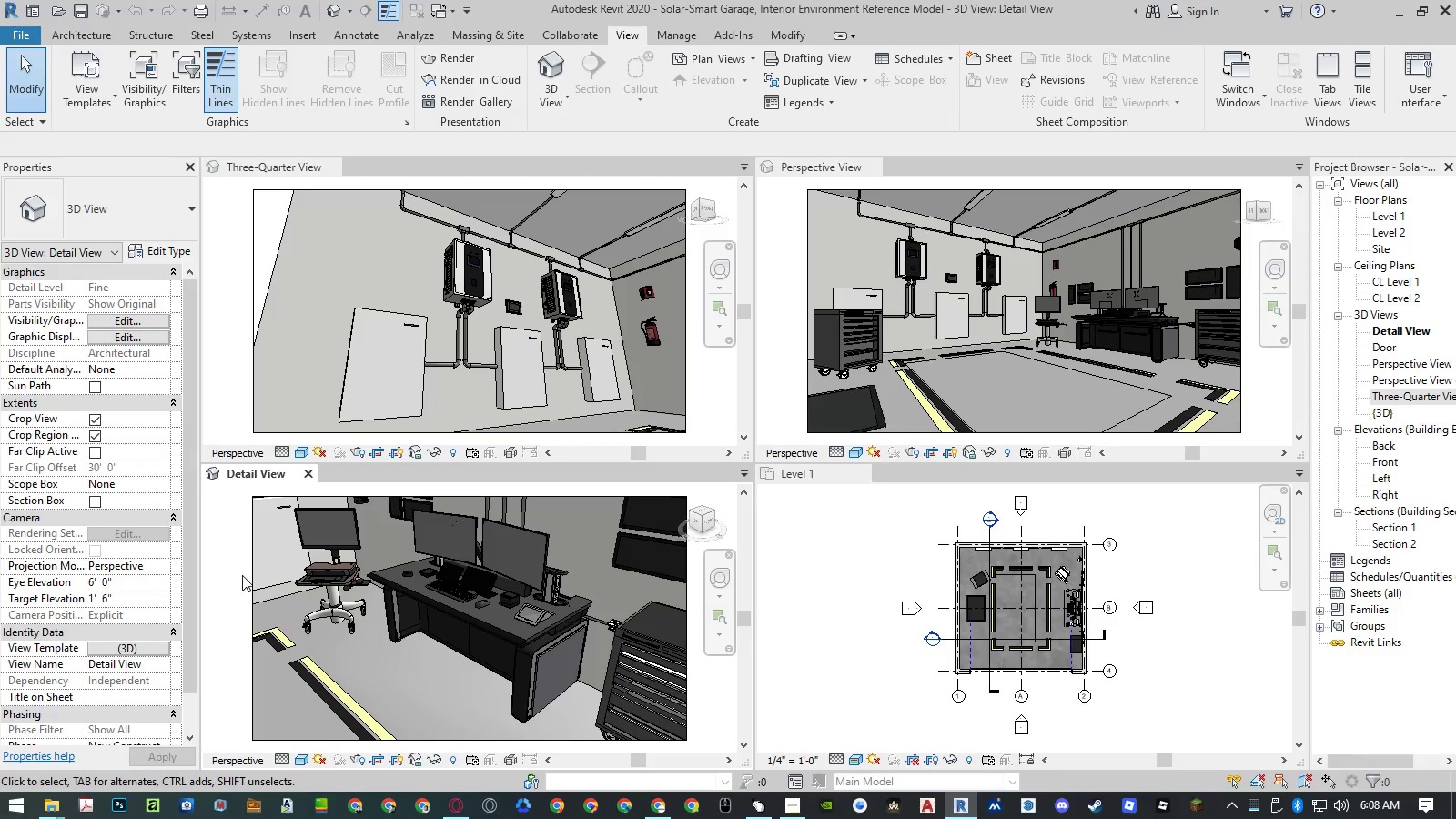 
wait(19.67)
 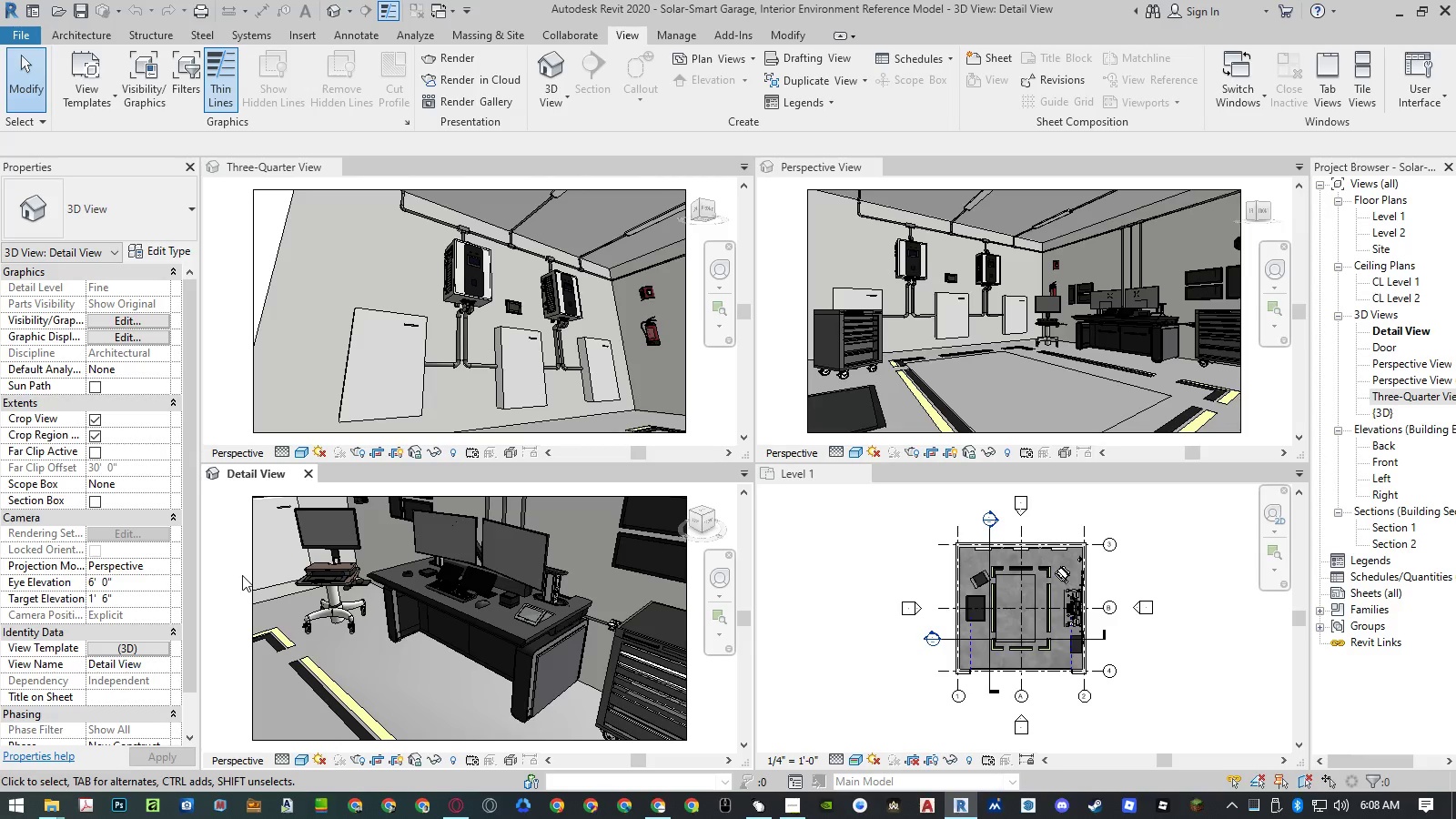 
left_click([850, 517])
 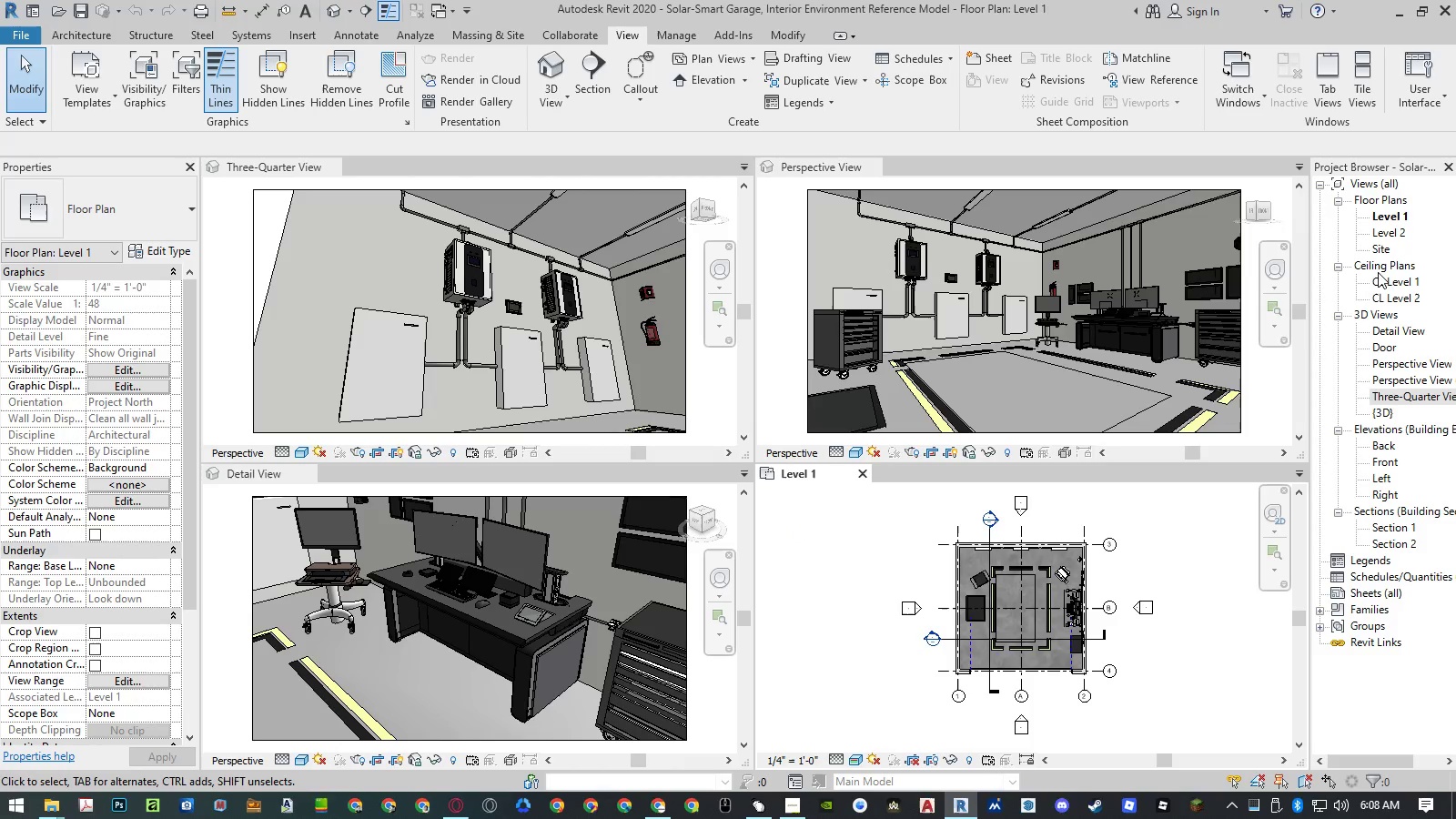 
double_click([1381, 282])
 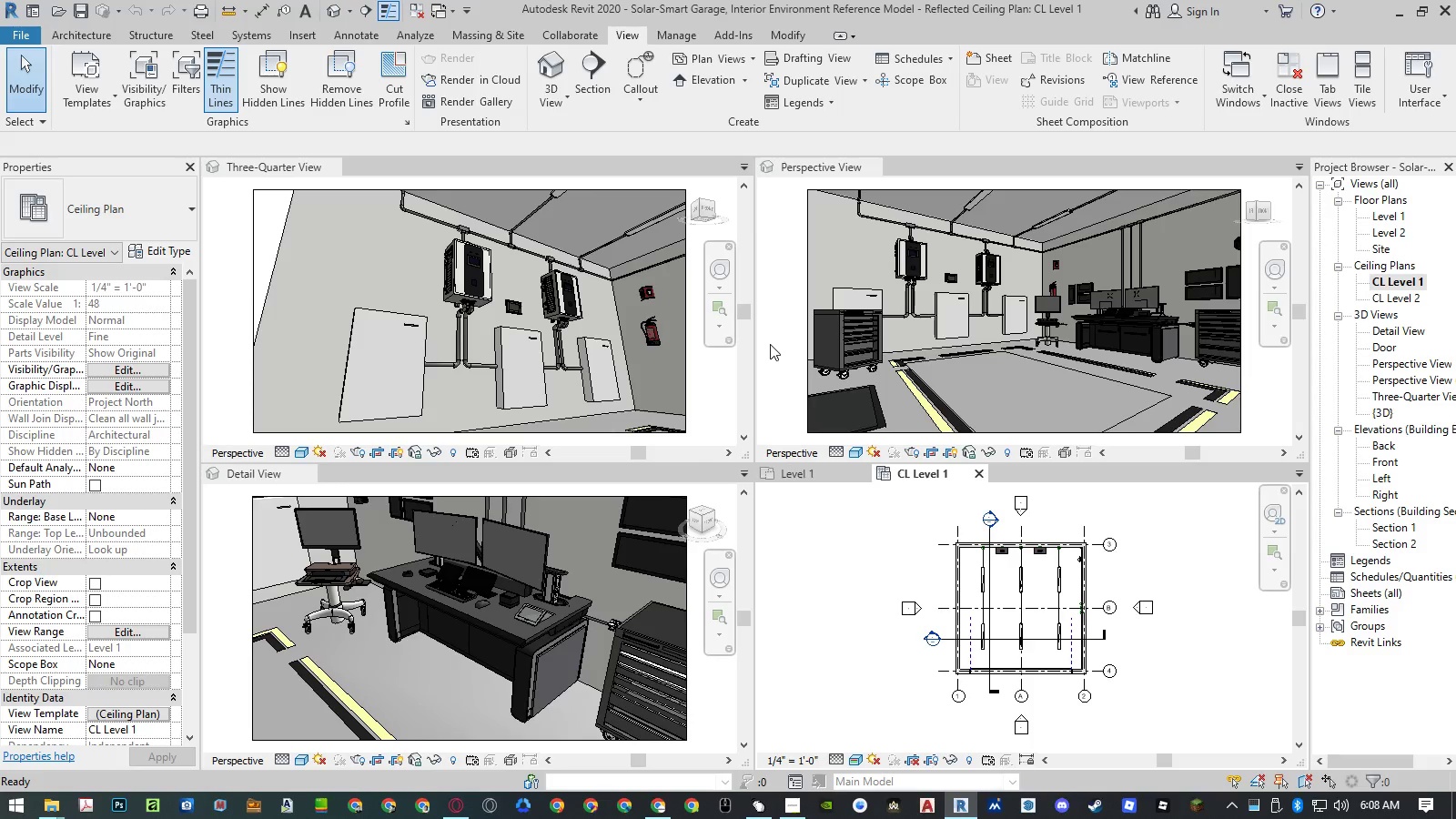 
left_click([781, 240])
 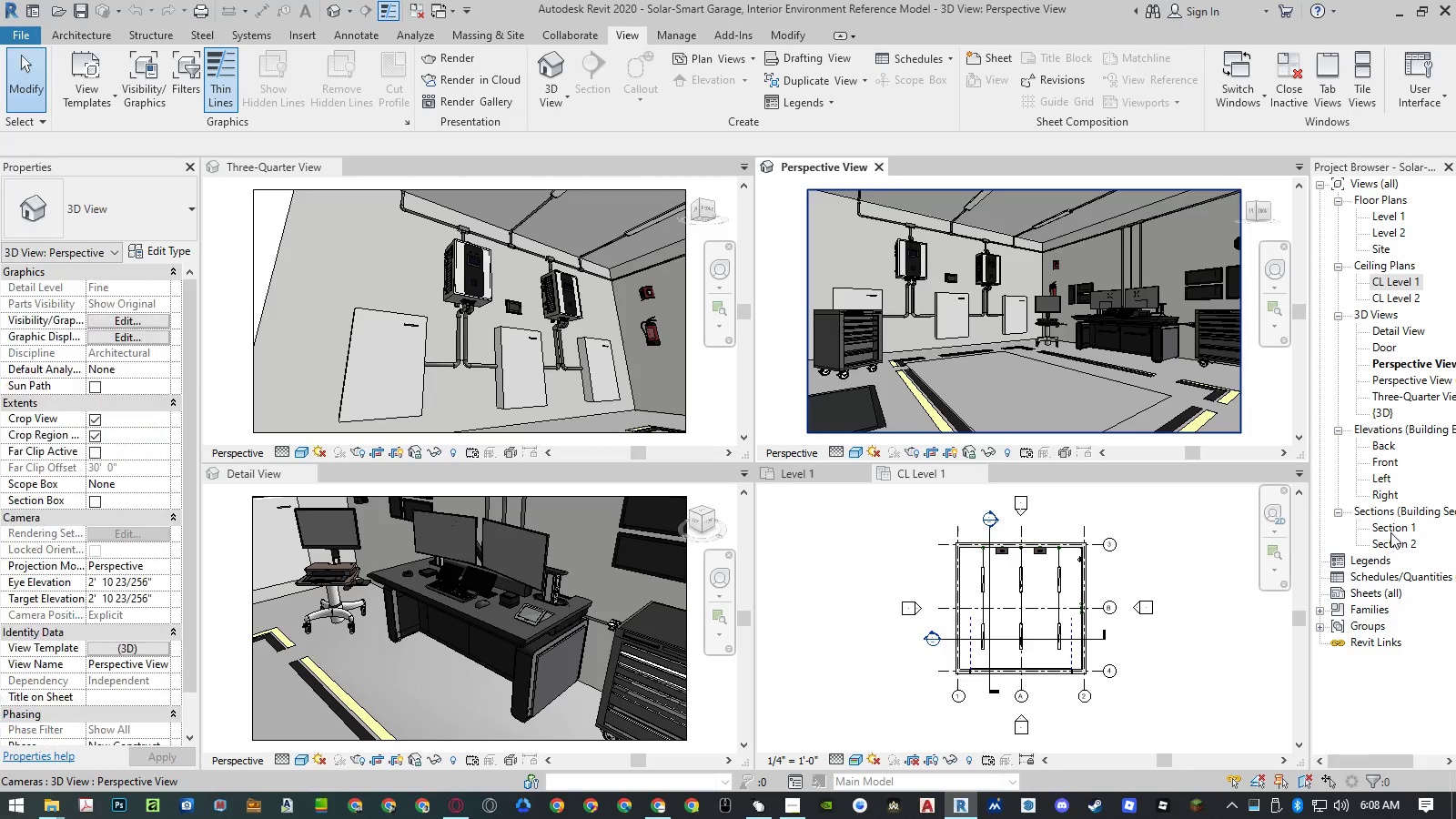 
double_click([1391, 531])
 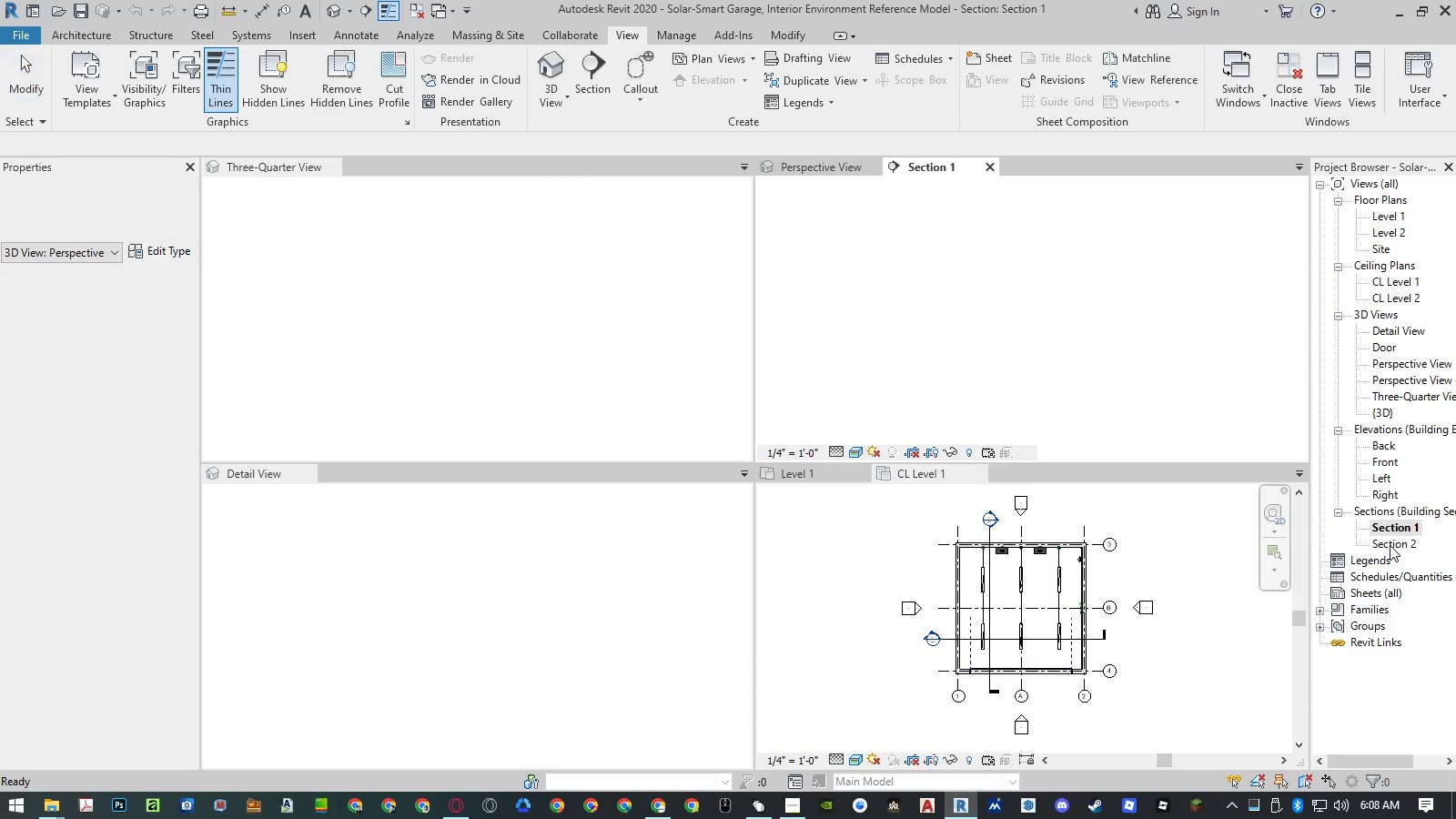 
double_click([1390, 545])
 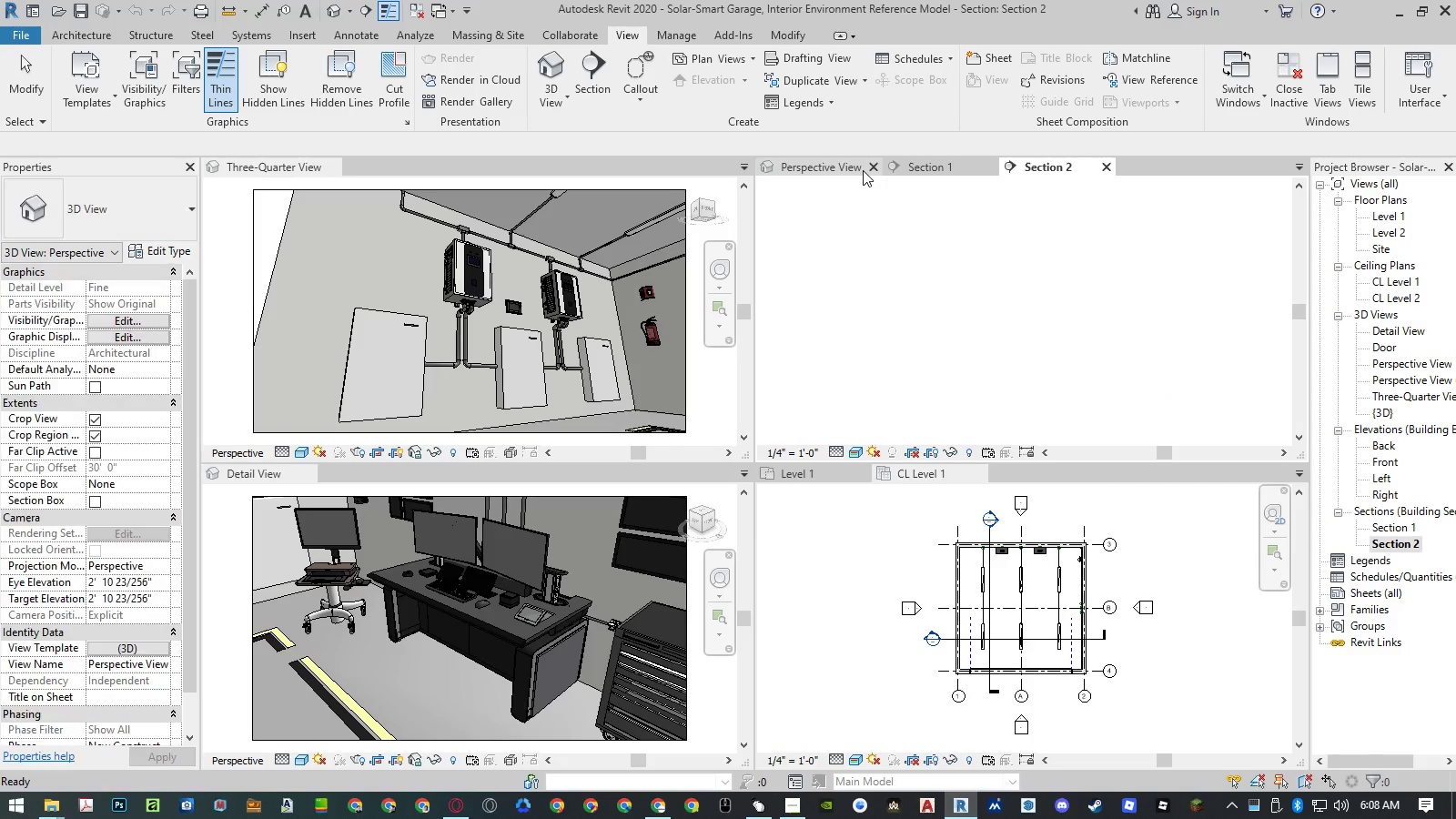 
left_click([871, 169])
 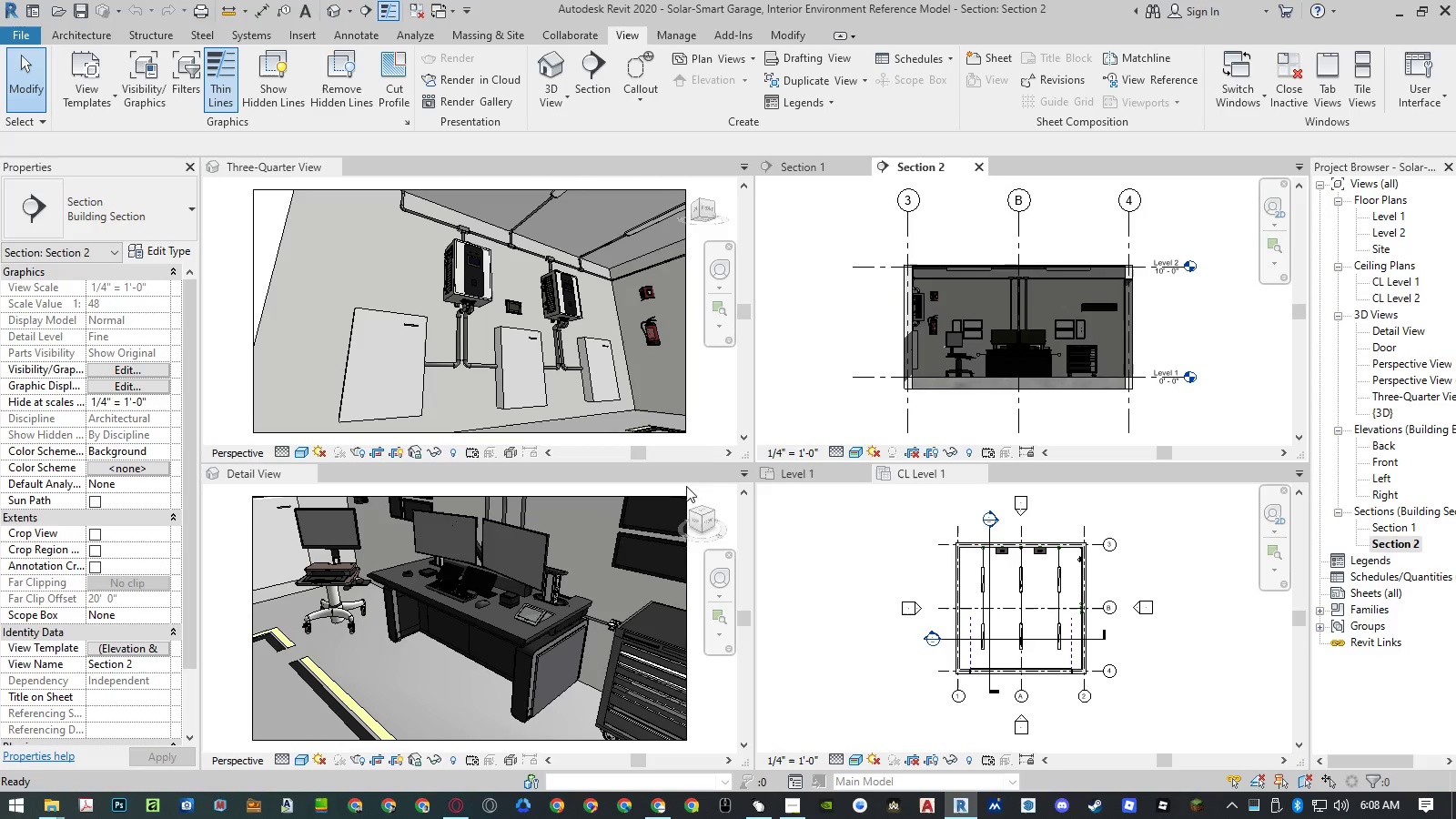 
wait(9.3)
 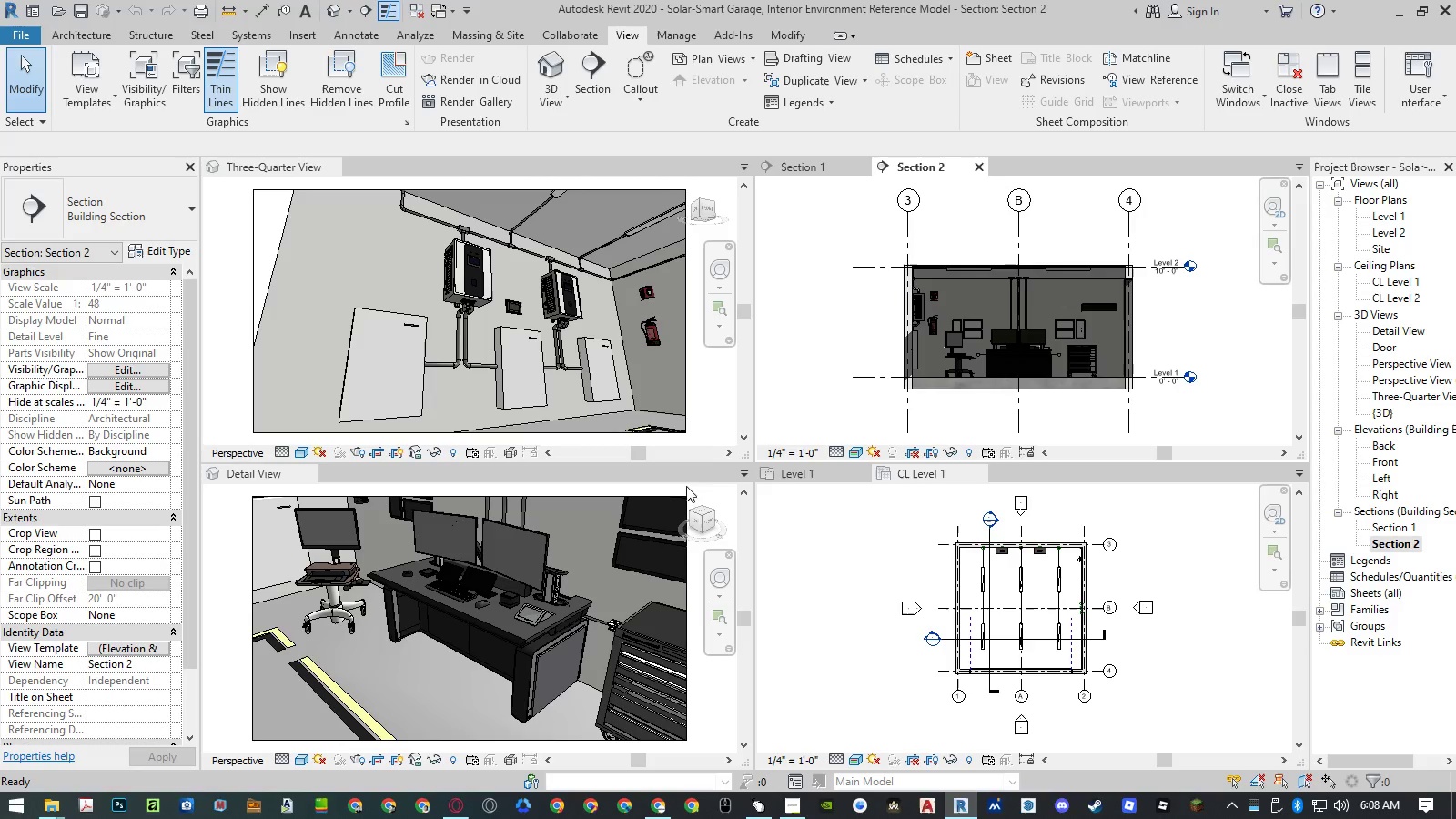 
left_click_drag(start_coordinate=[700, 690], to_coordinate=[1377, 410])
 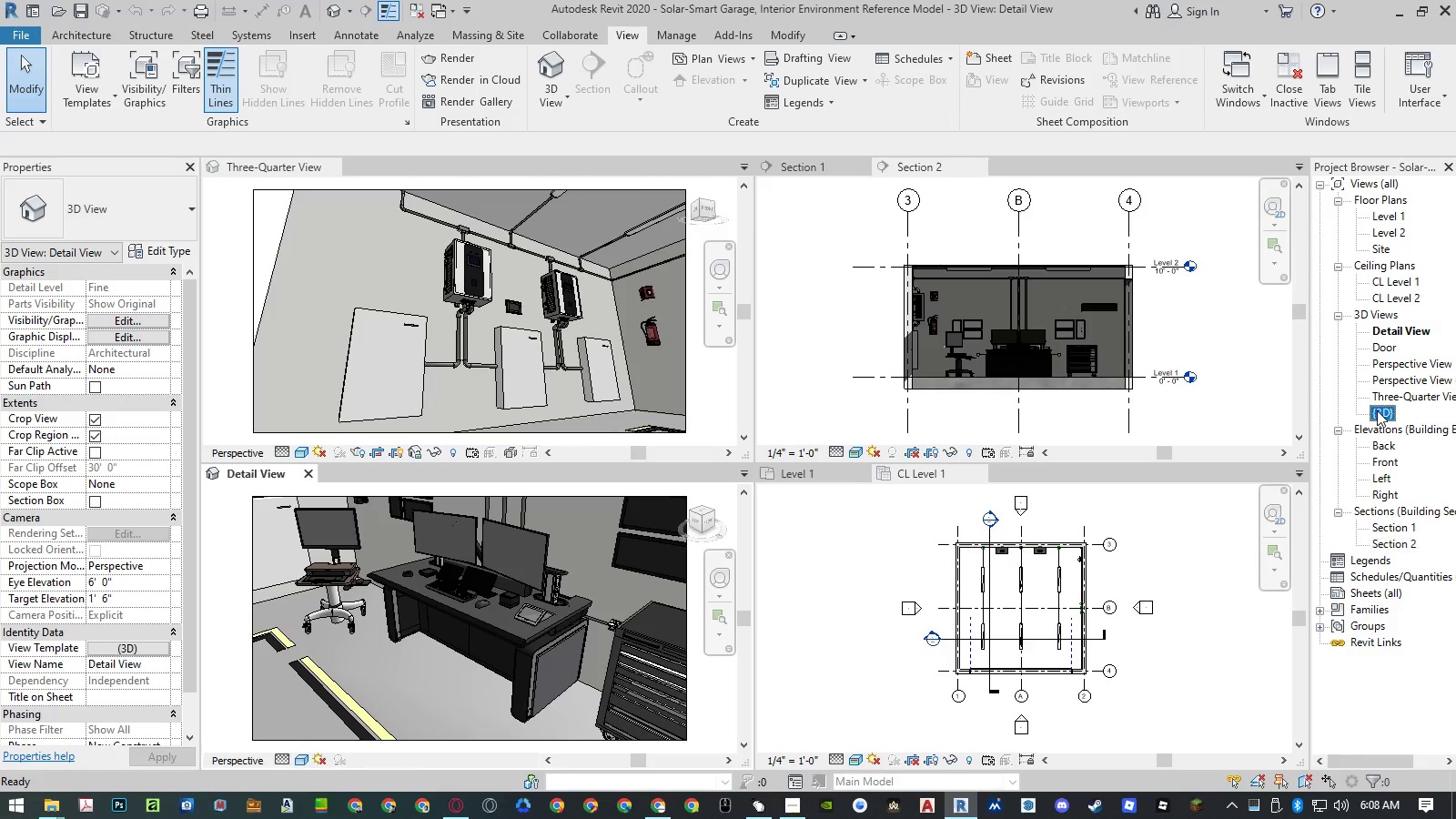 
double_click([1377, 410])
 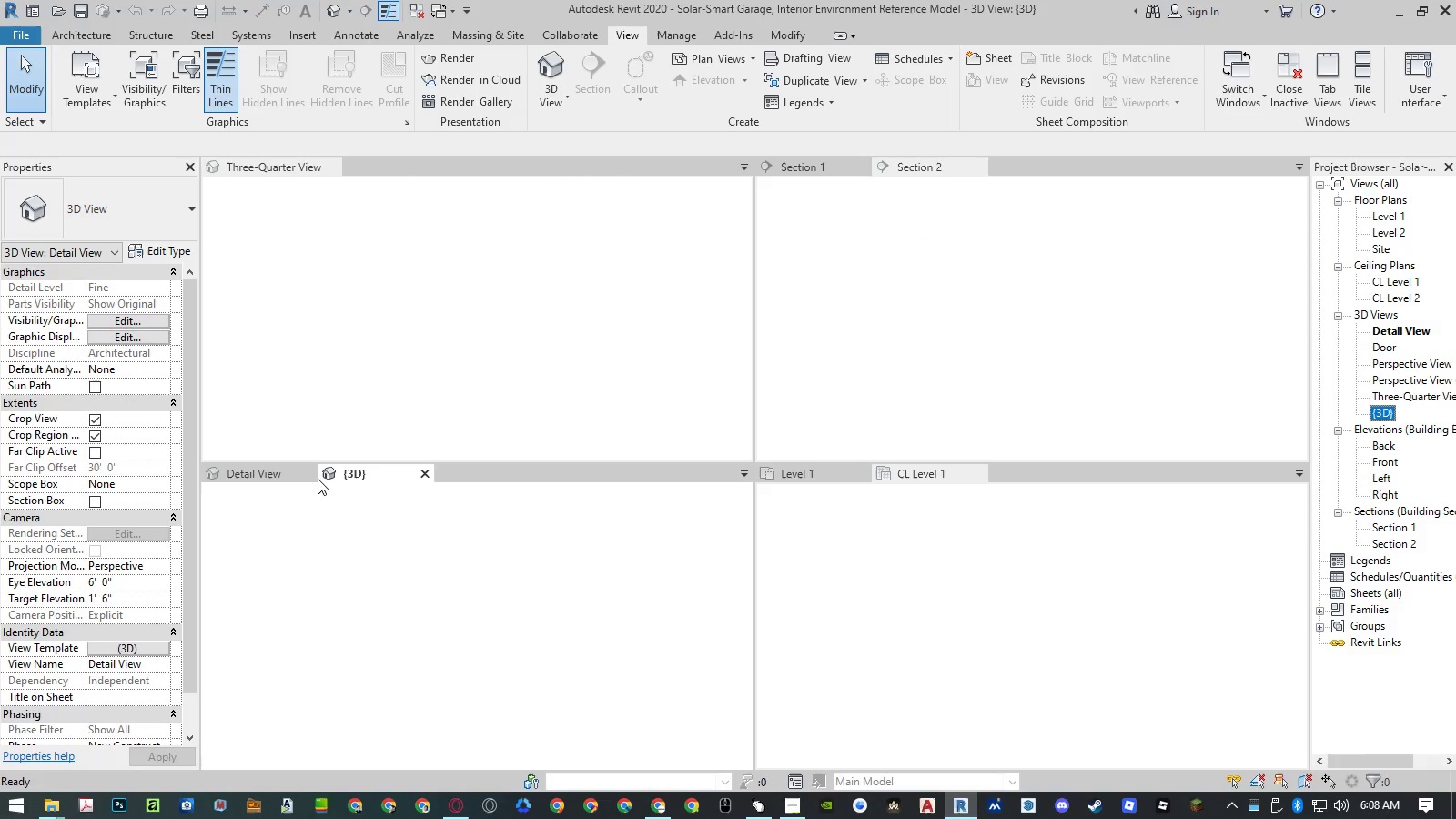 
left_click([308, 476])
 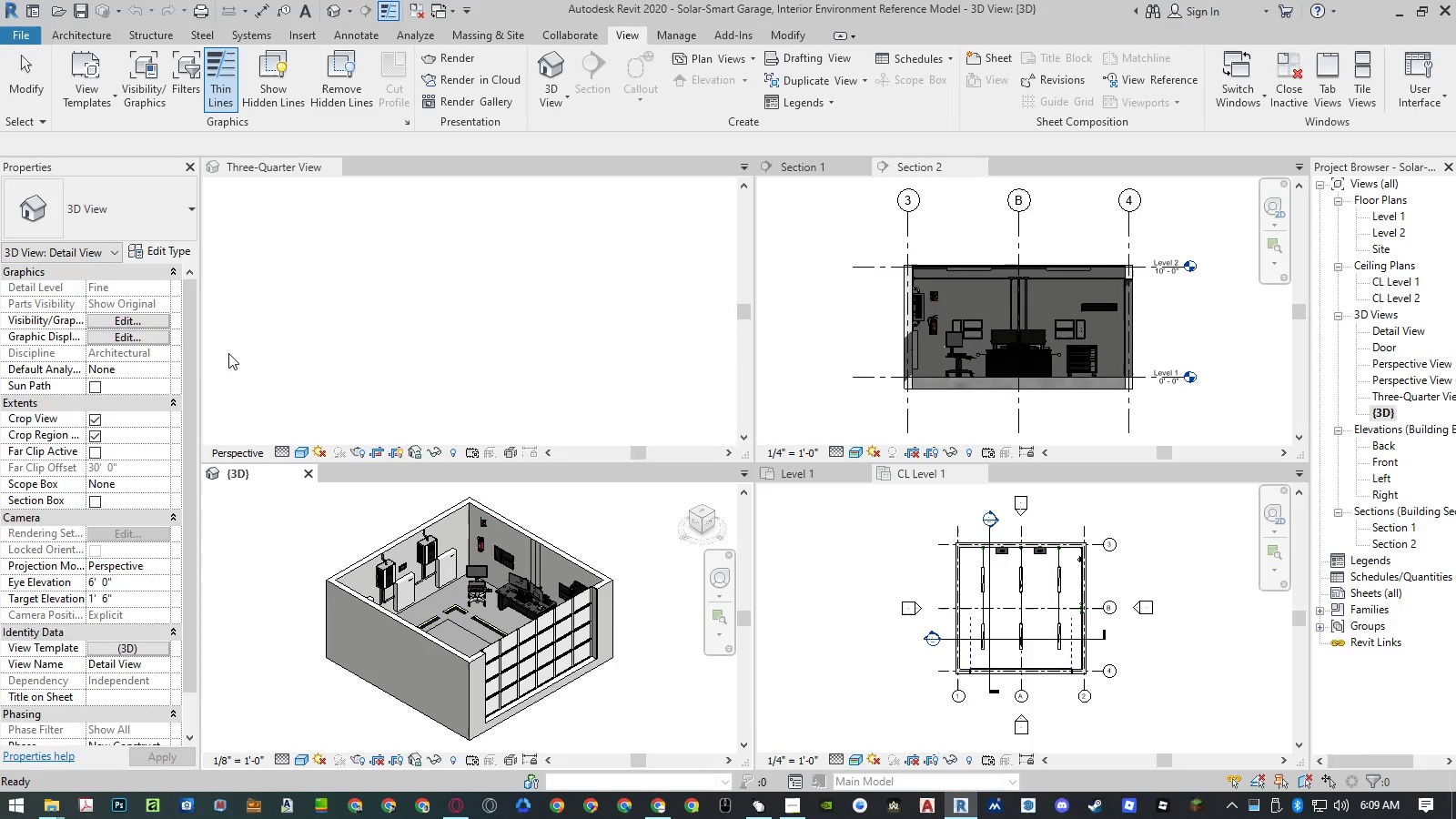 
left_click([228, 353])
 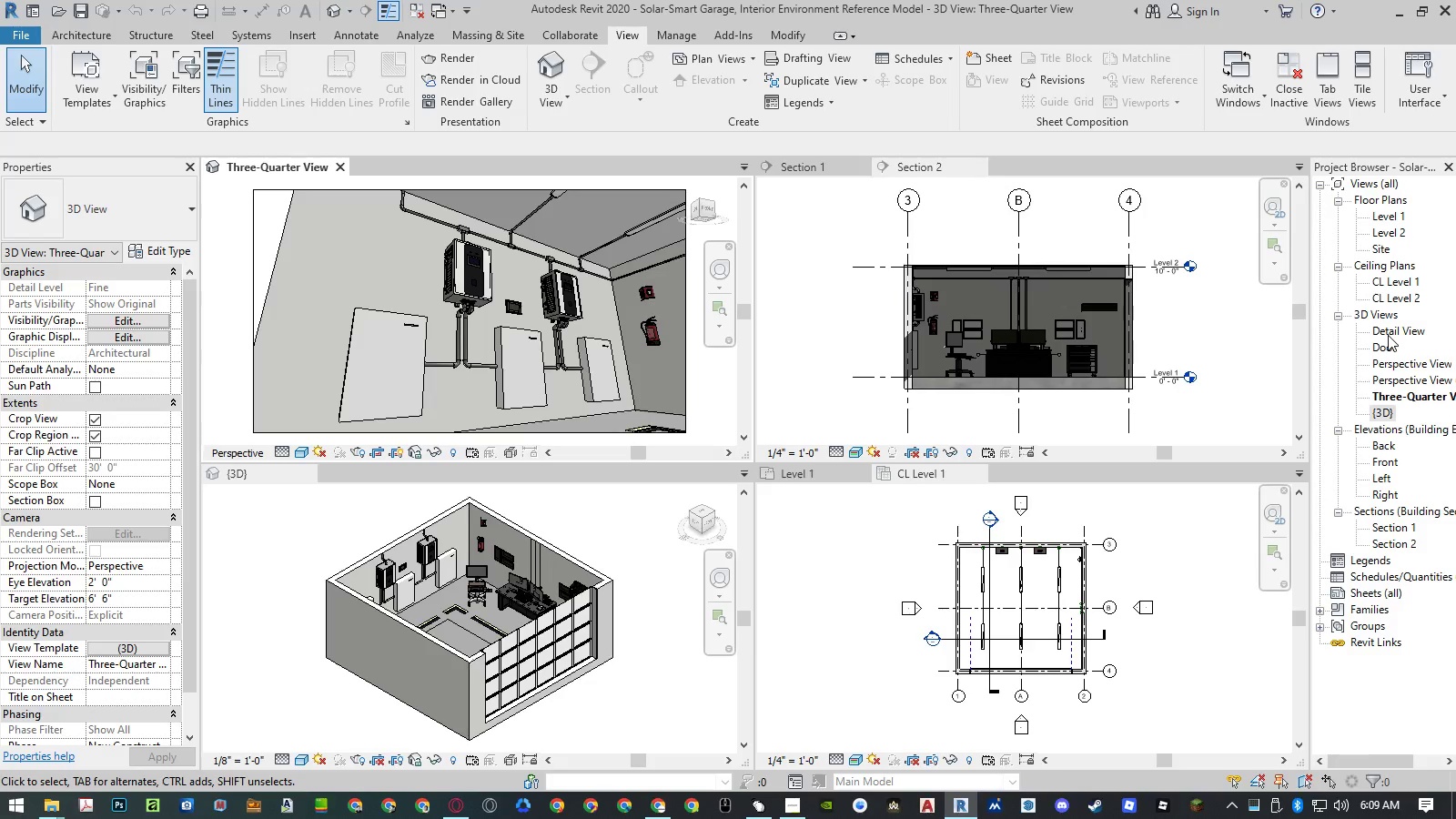 
double_click([1388, 335])
 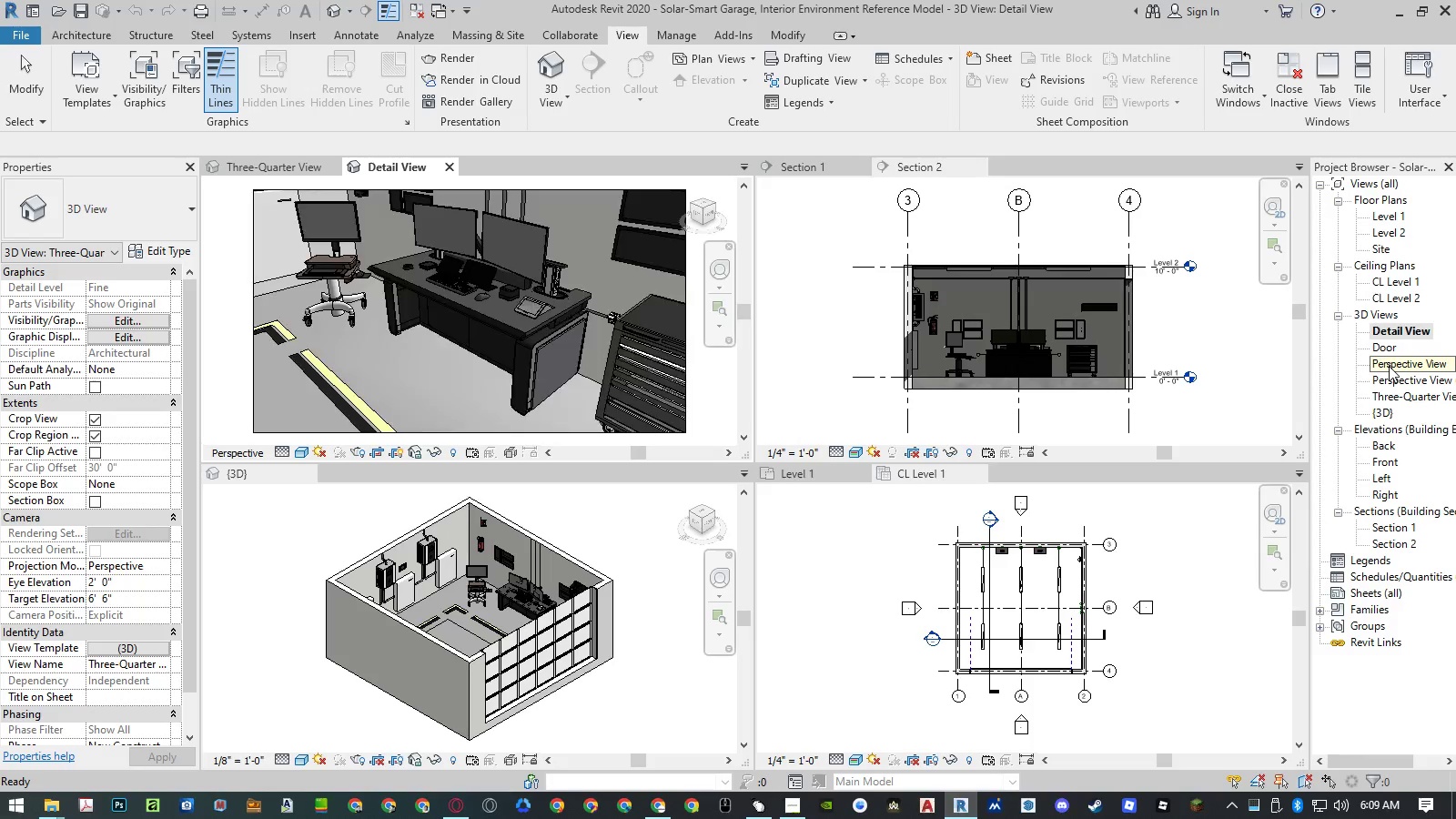 
double_click([1389, 366])
 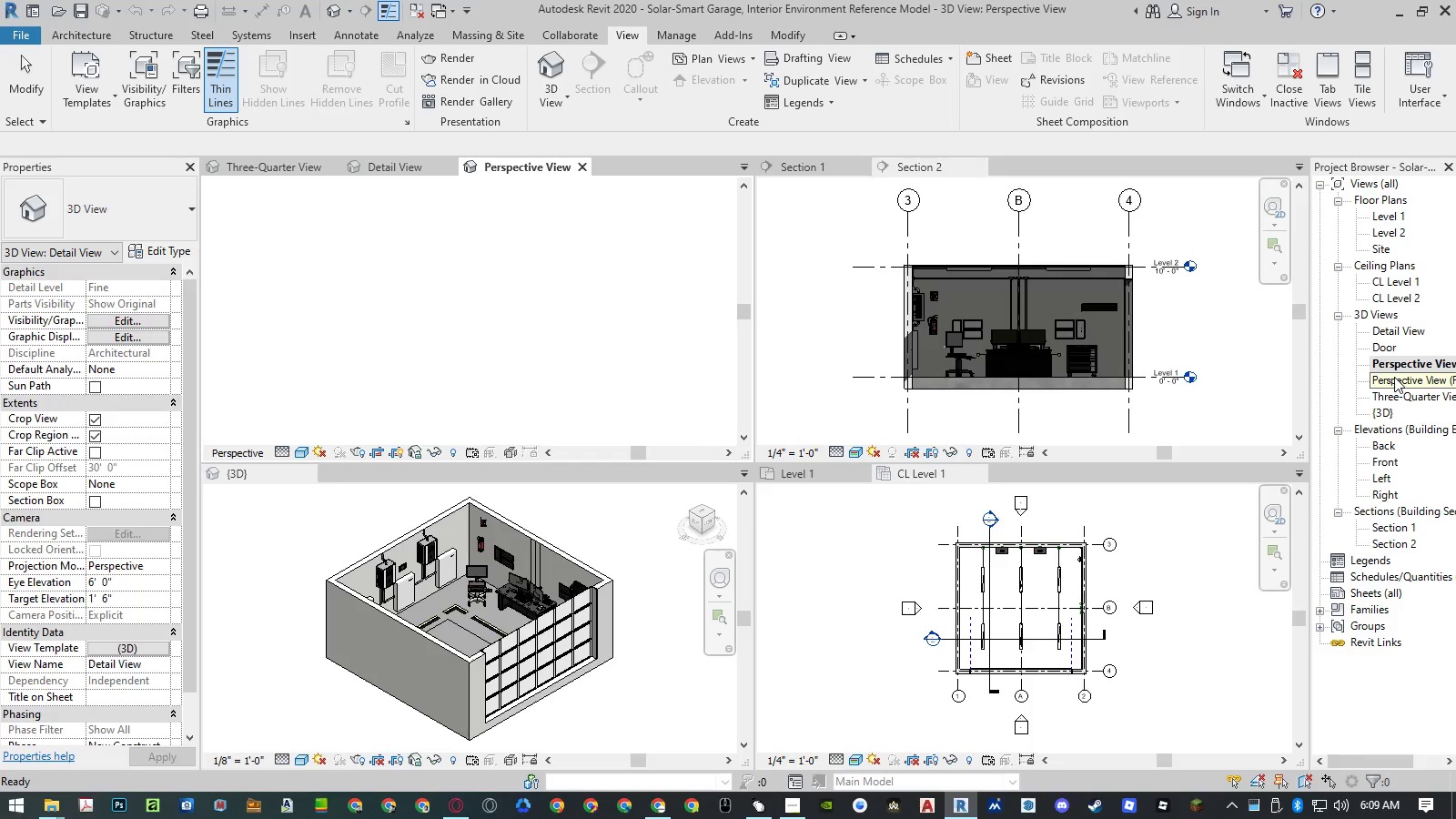 
left_click([1394, 377])
 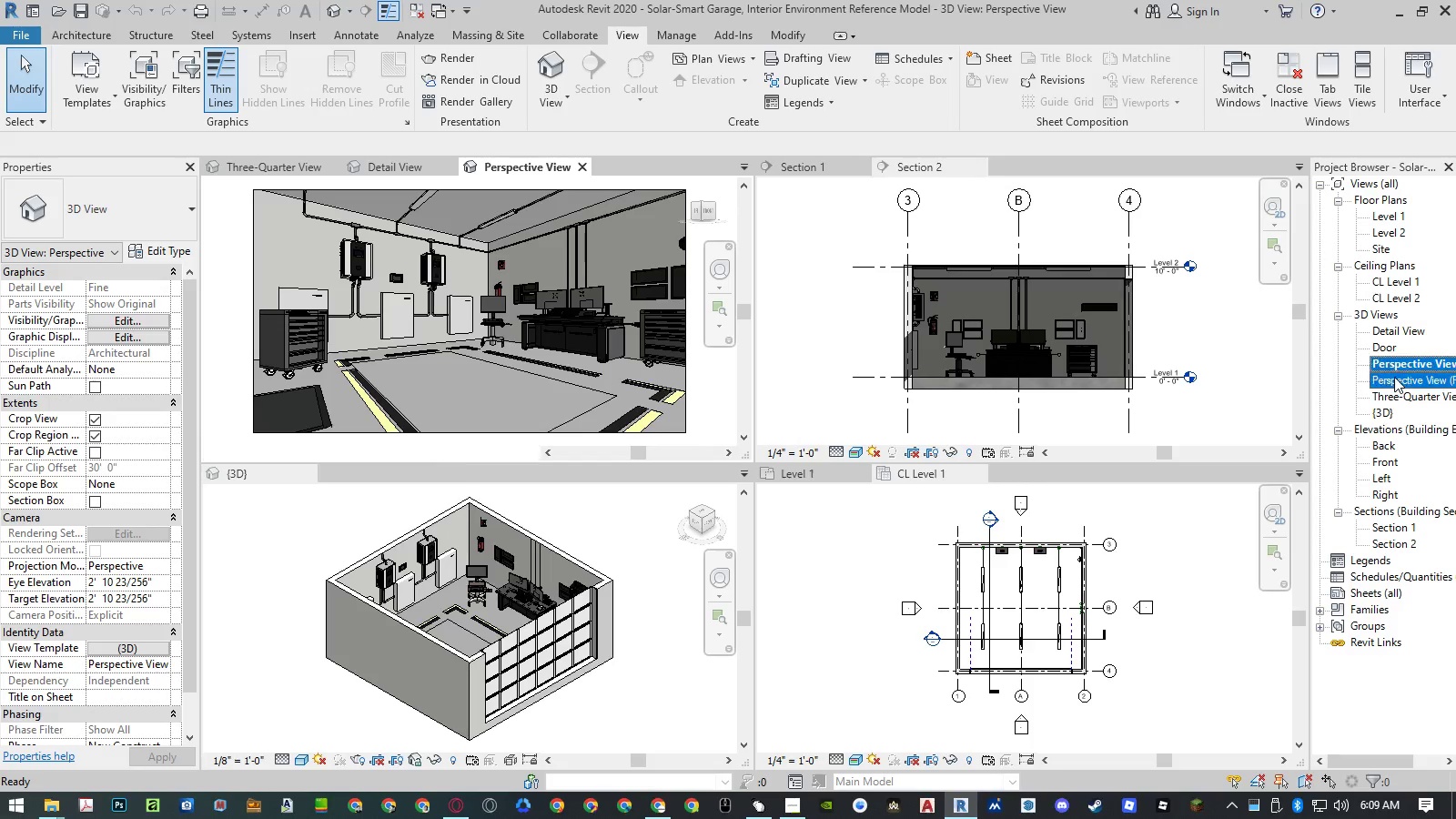 
left_click_drag(start_coordinate=[1394, 377], to_coordinate=[111, 645])
 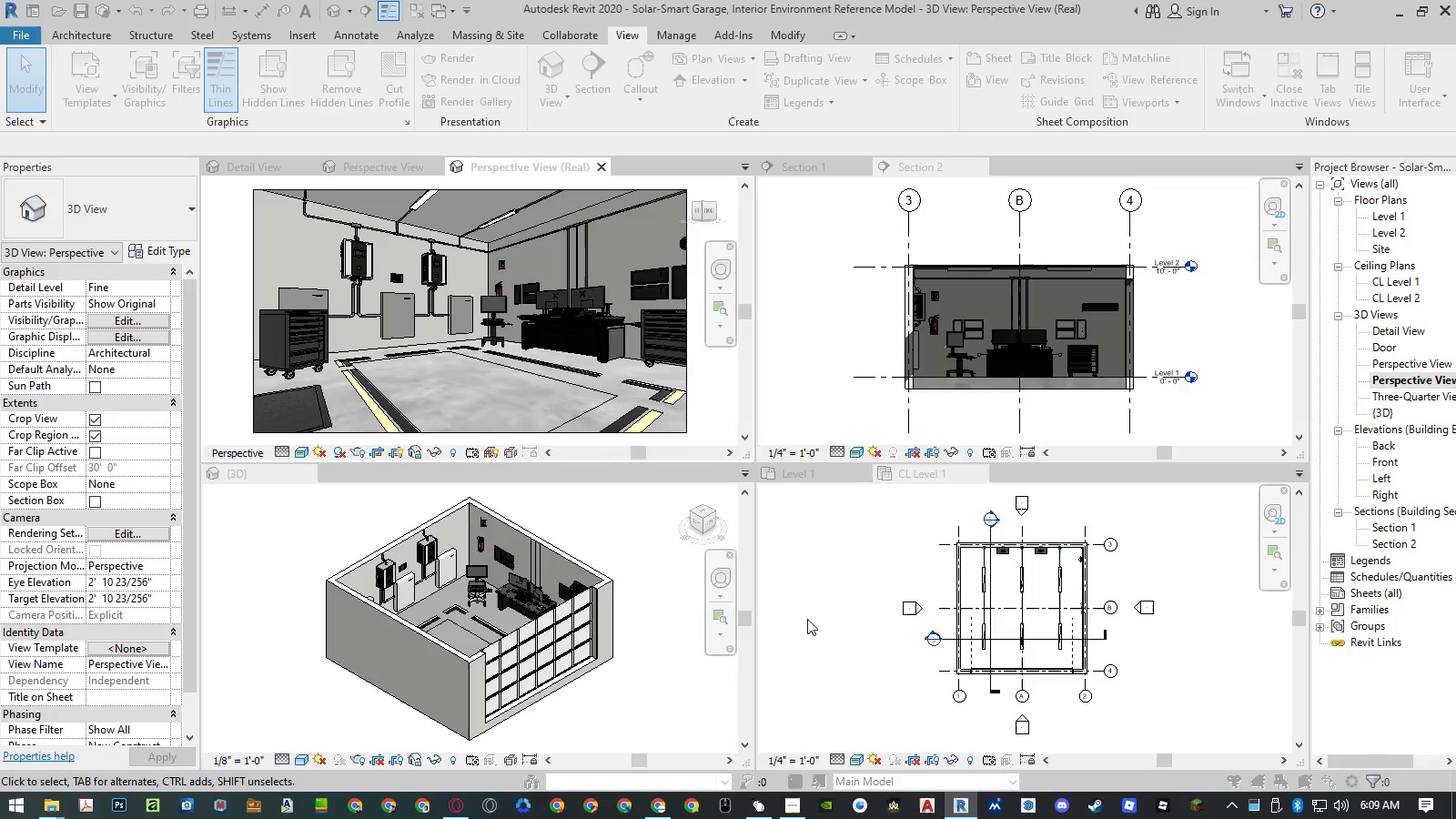 
left_click([111, 645])
 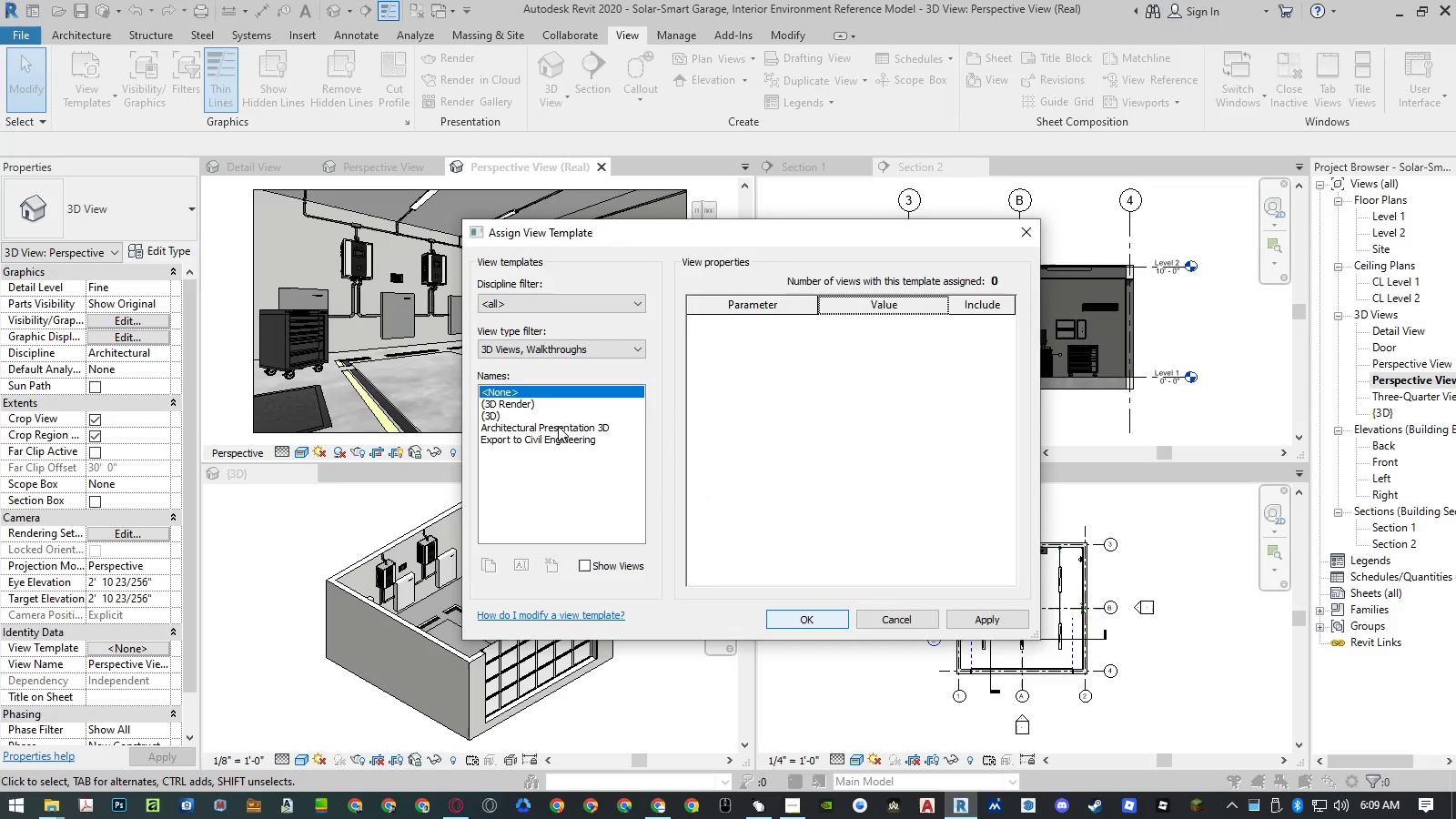 
double_click([551, 403])
 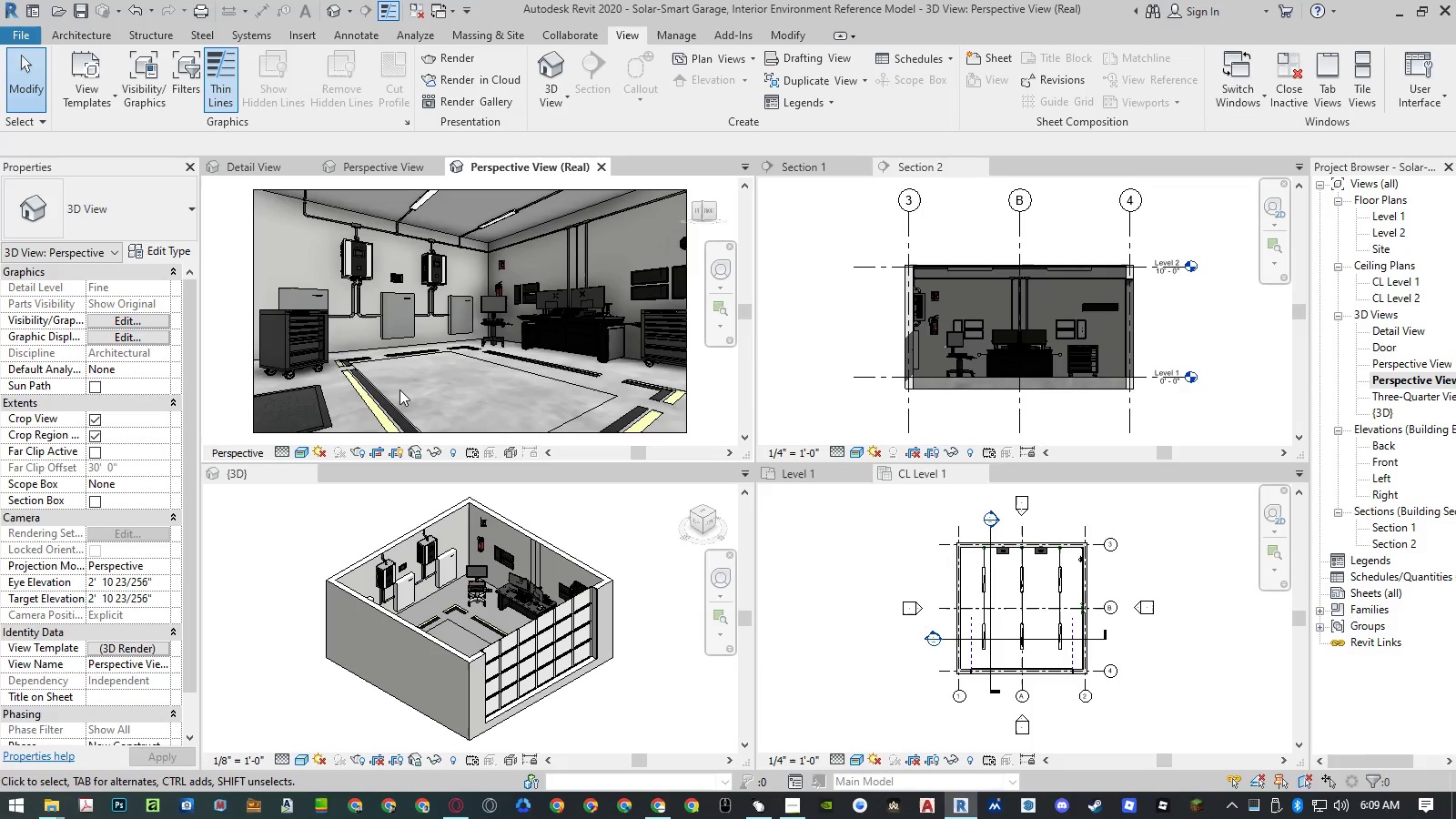 
wait(9.59)
 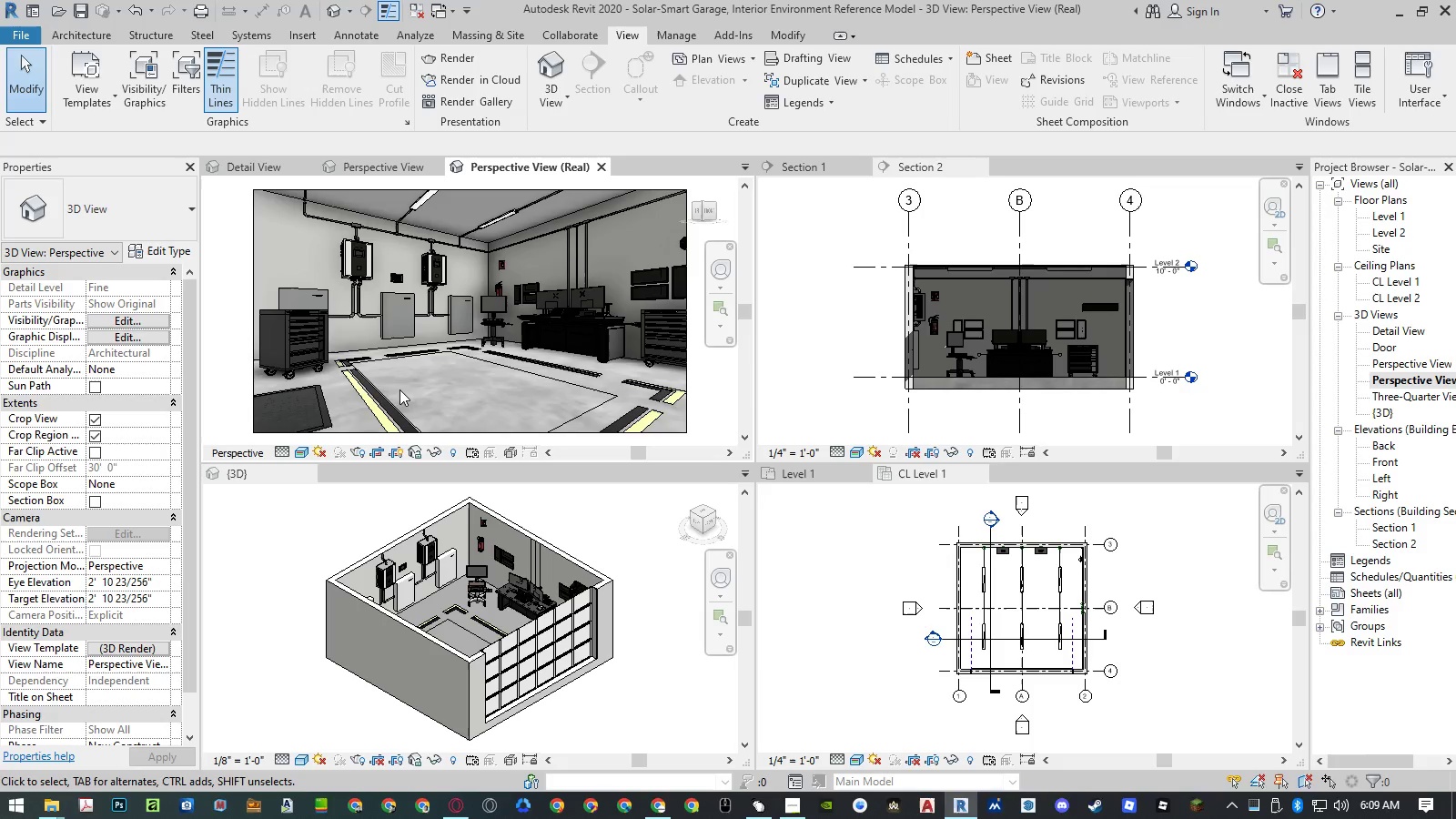 
left_click([380, 166])
 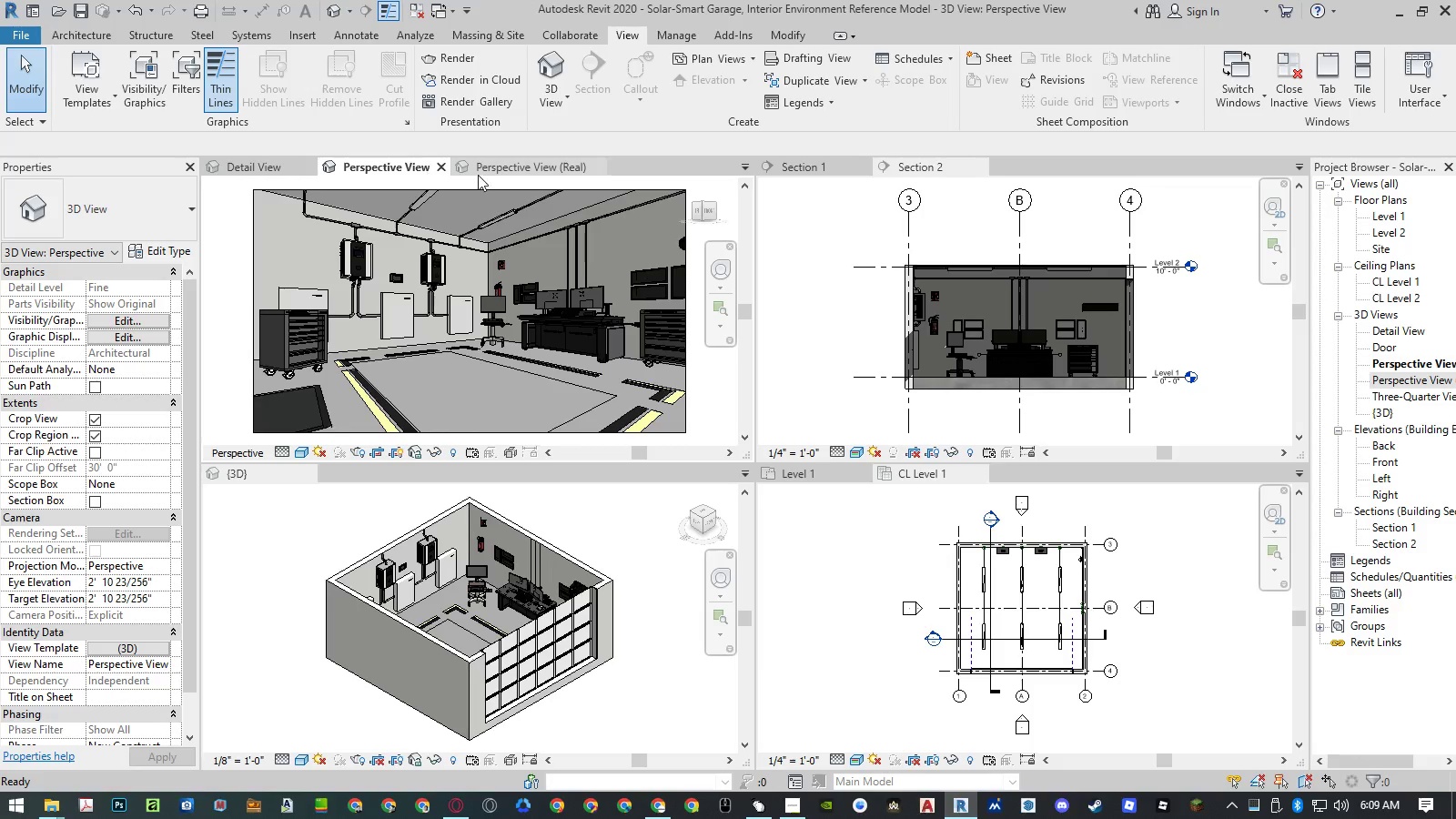 
left_click([507, 171])
 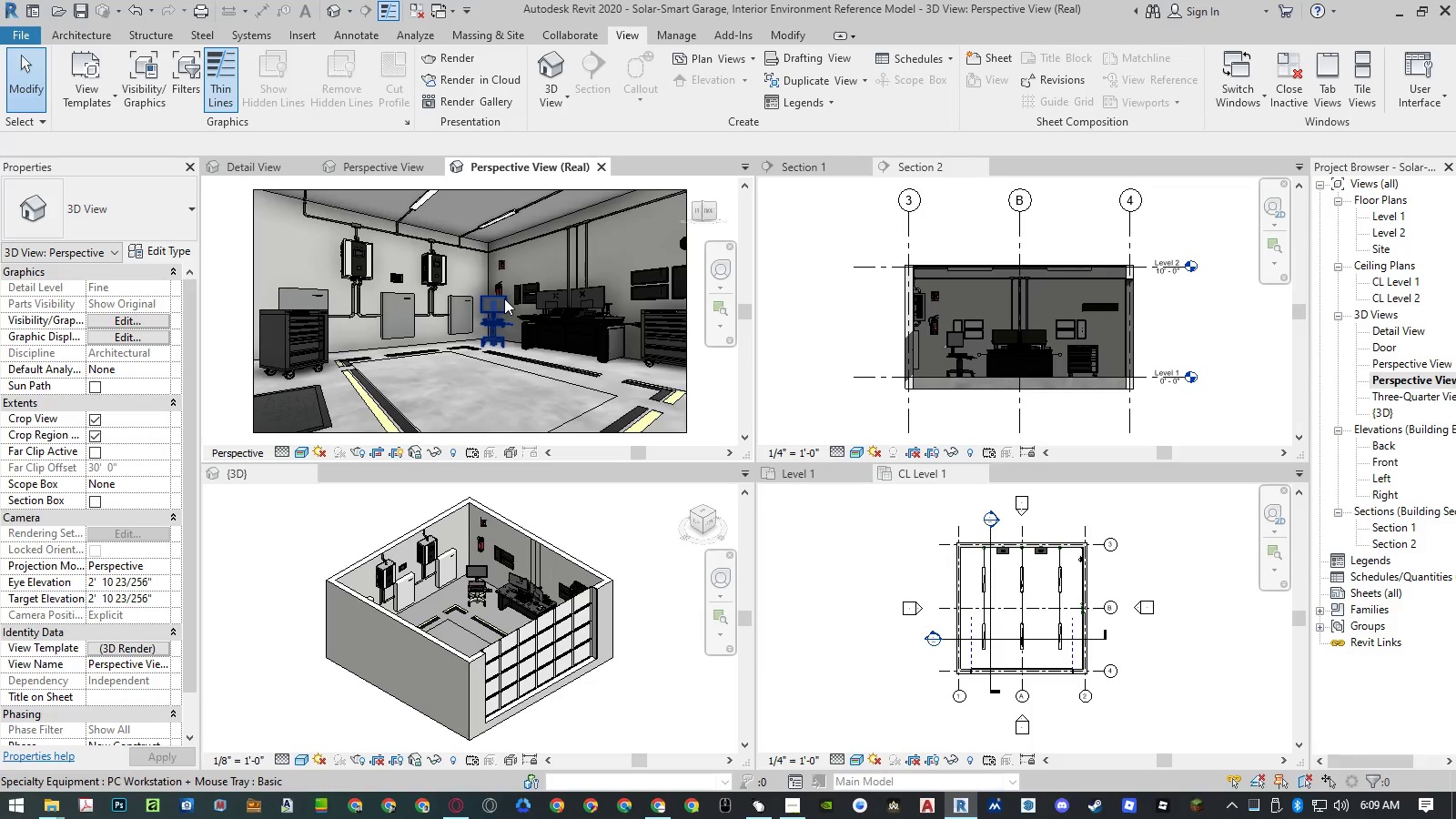 
wait(37.78)
 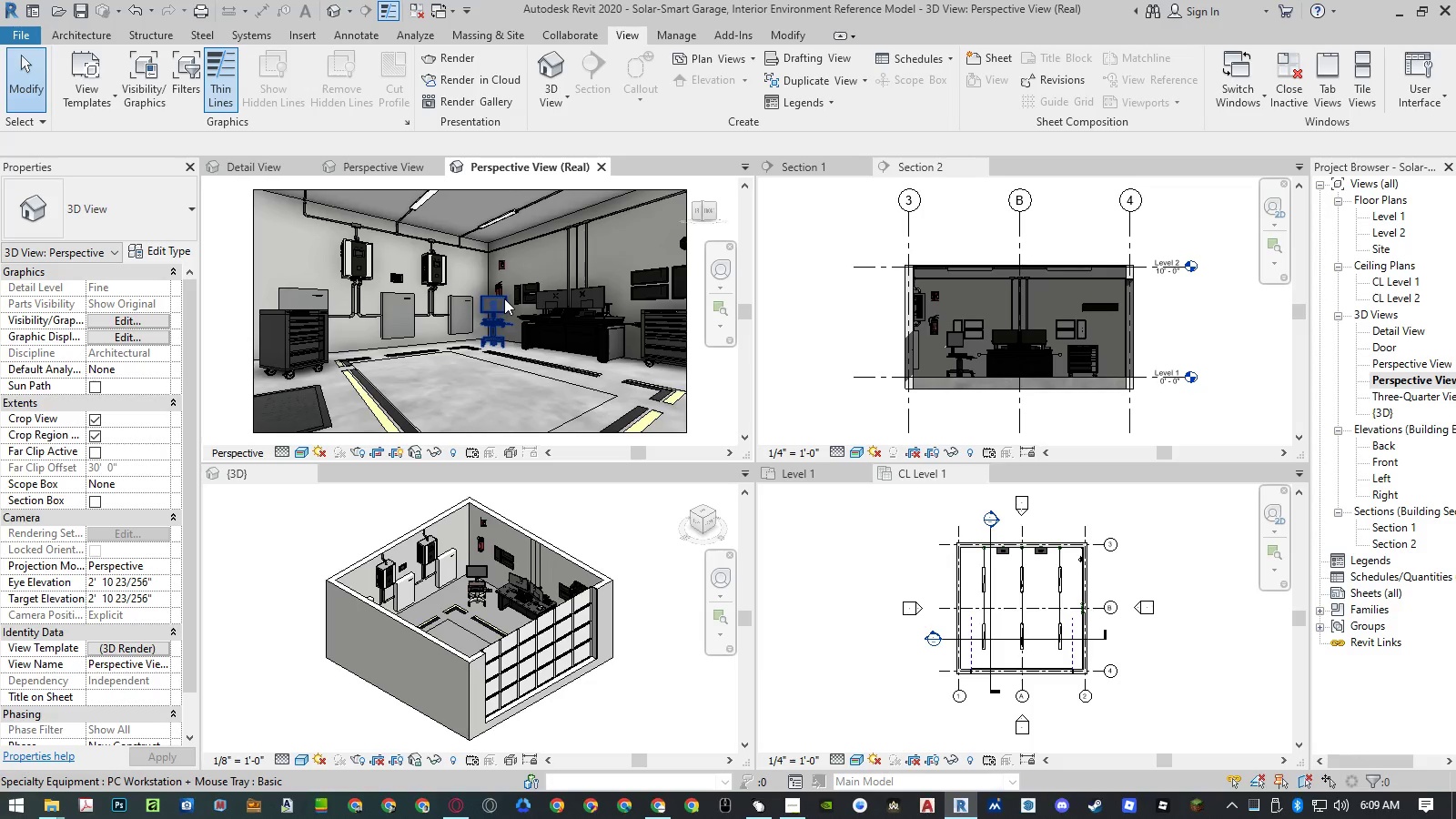 
left_click([389, 281])
 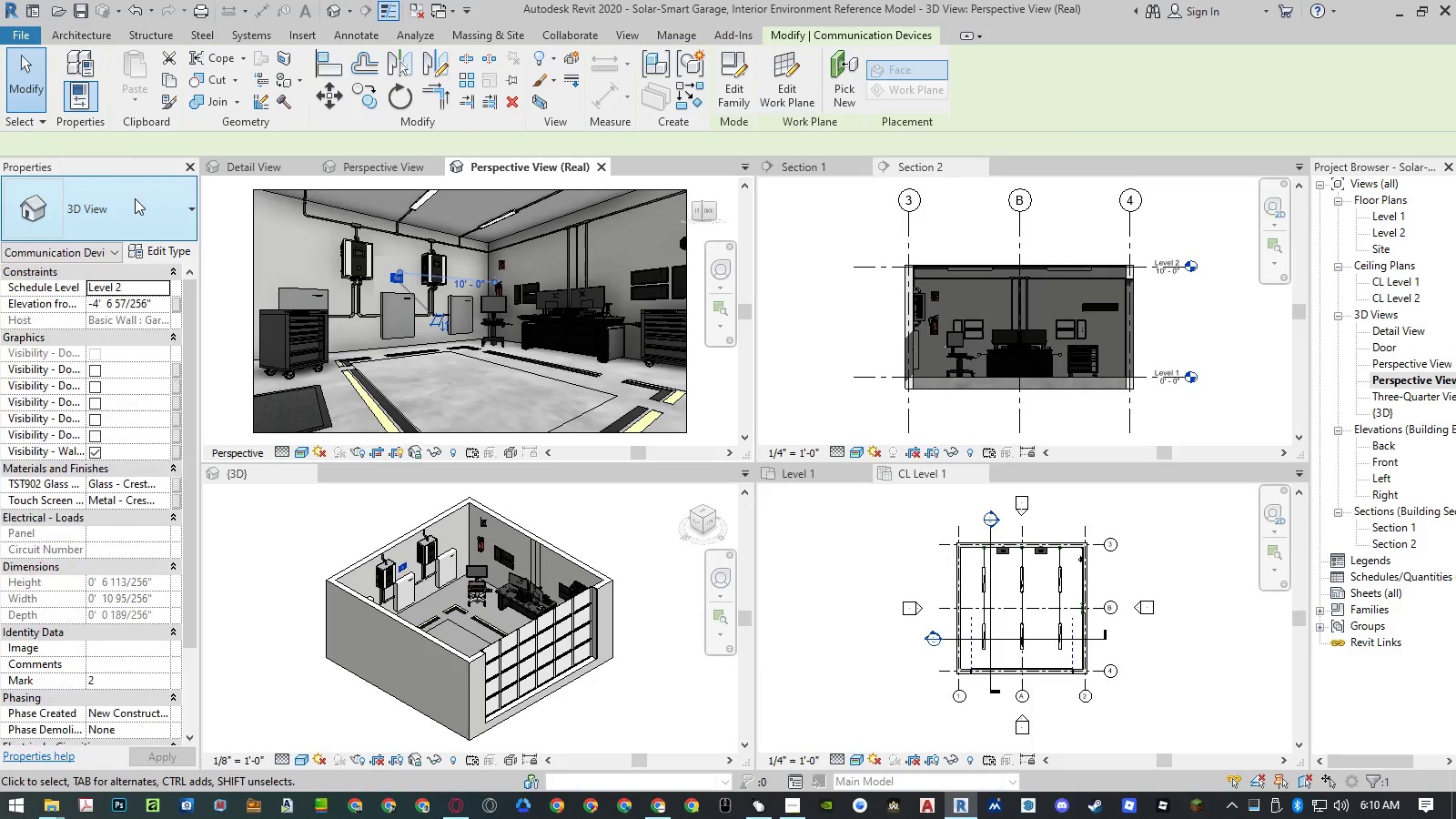 
left_click([133, 199])
 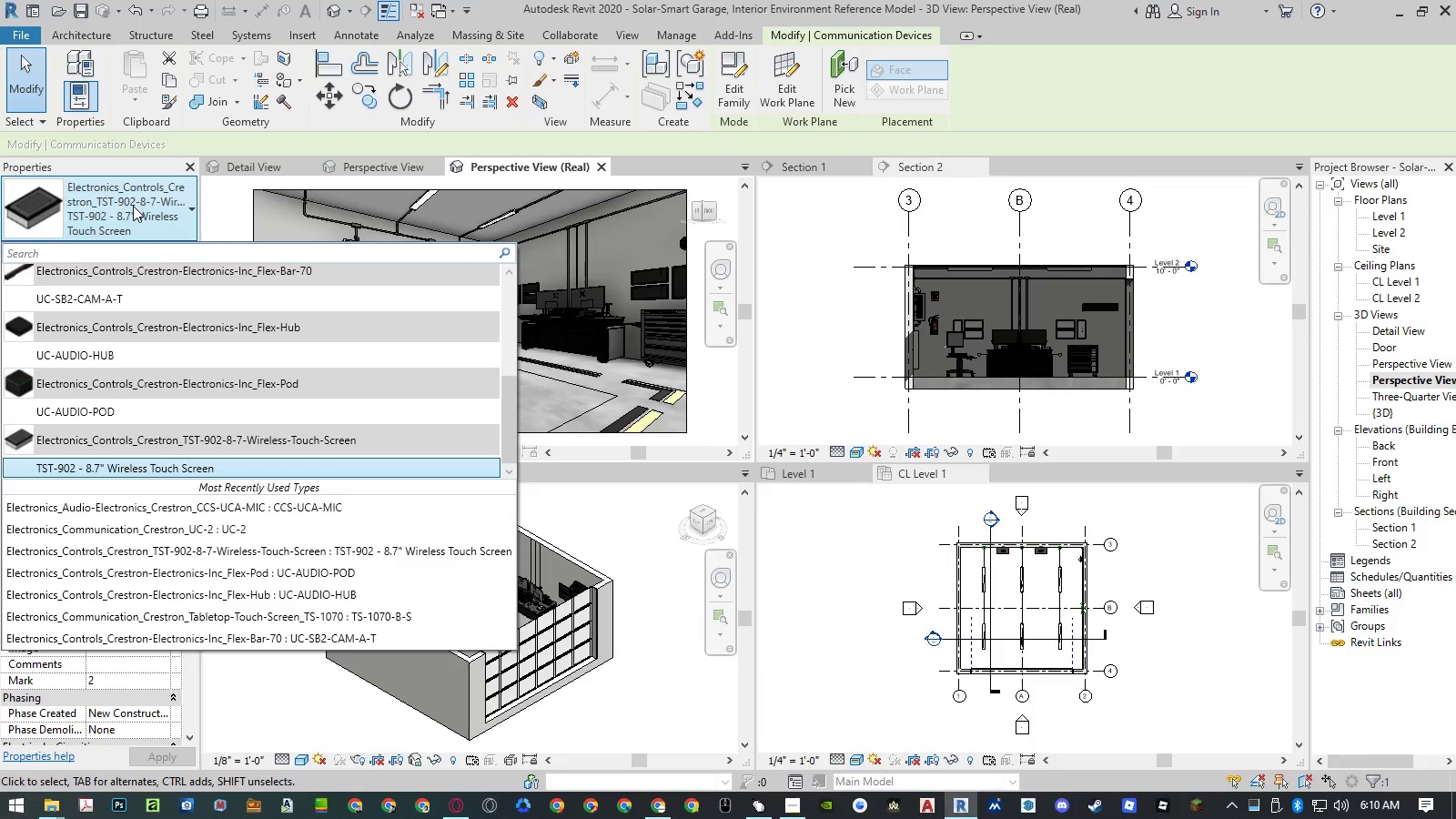 
scroll: coordinate [164, 318], scroll_direction: up, amount: 12.0
 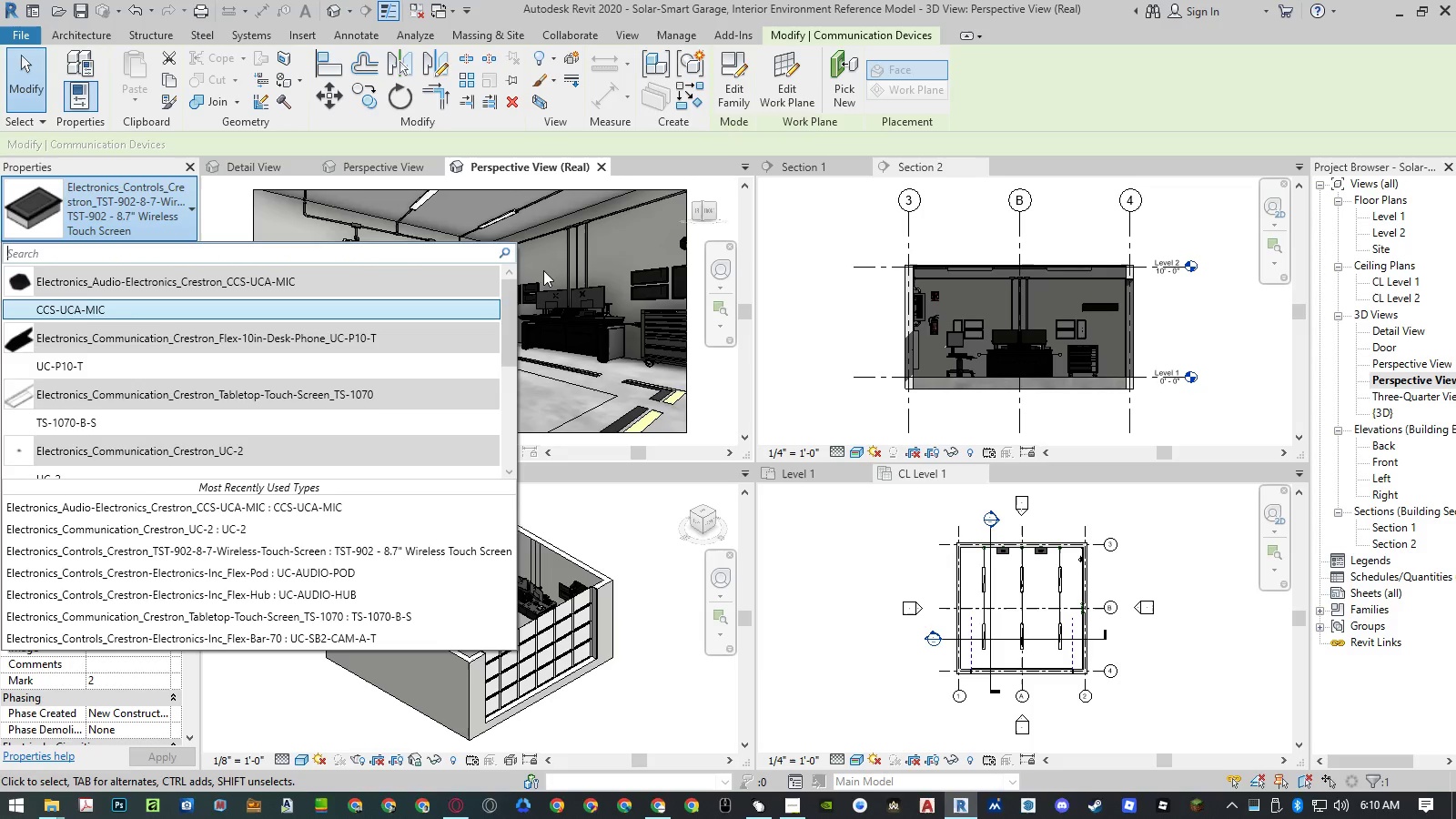 
left_click([543, 270])
 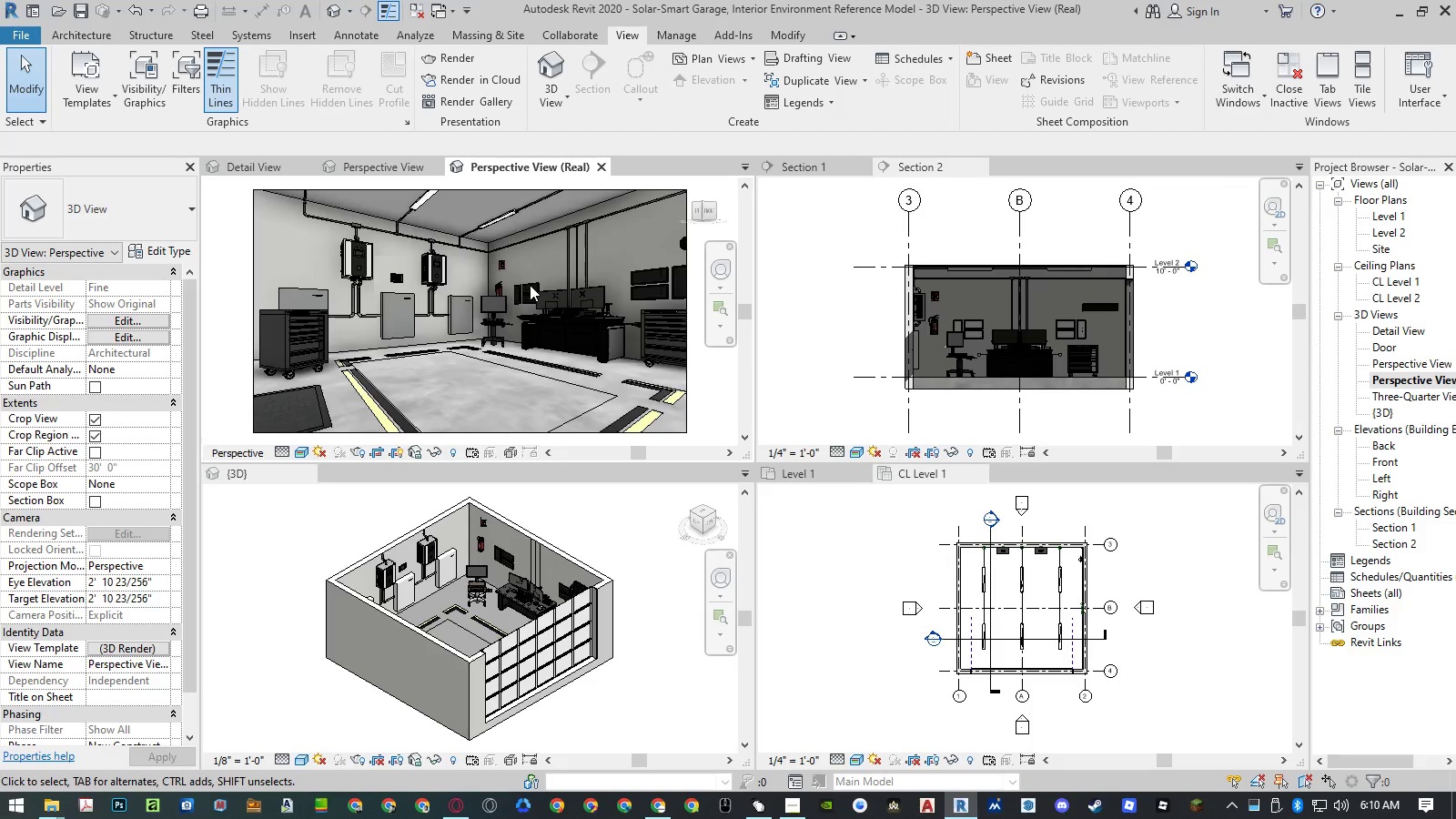 
key(M)
 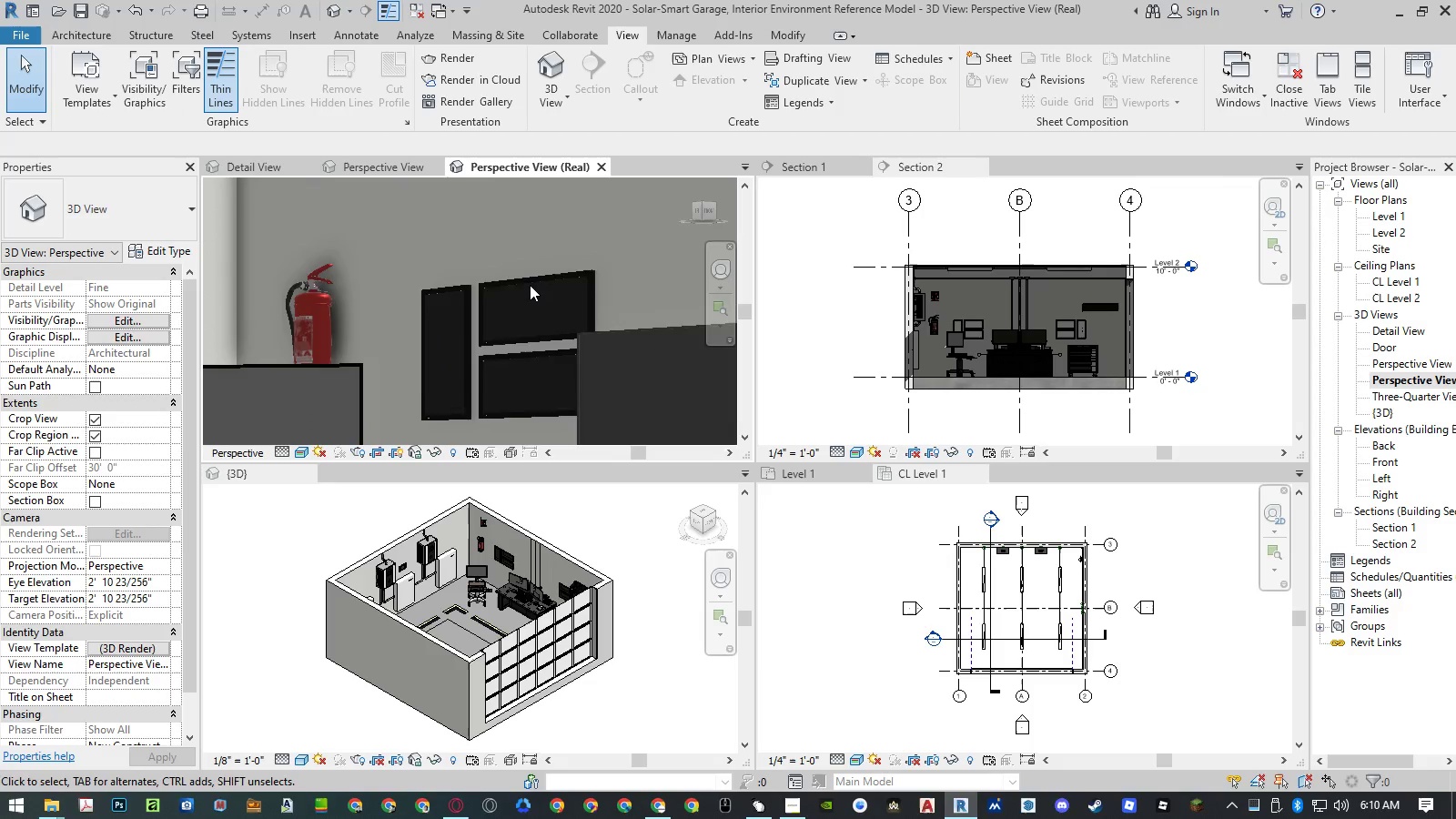 
scroll: coordinate [530, 285], scroll_direction: up, amount: 14.0
 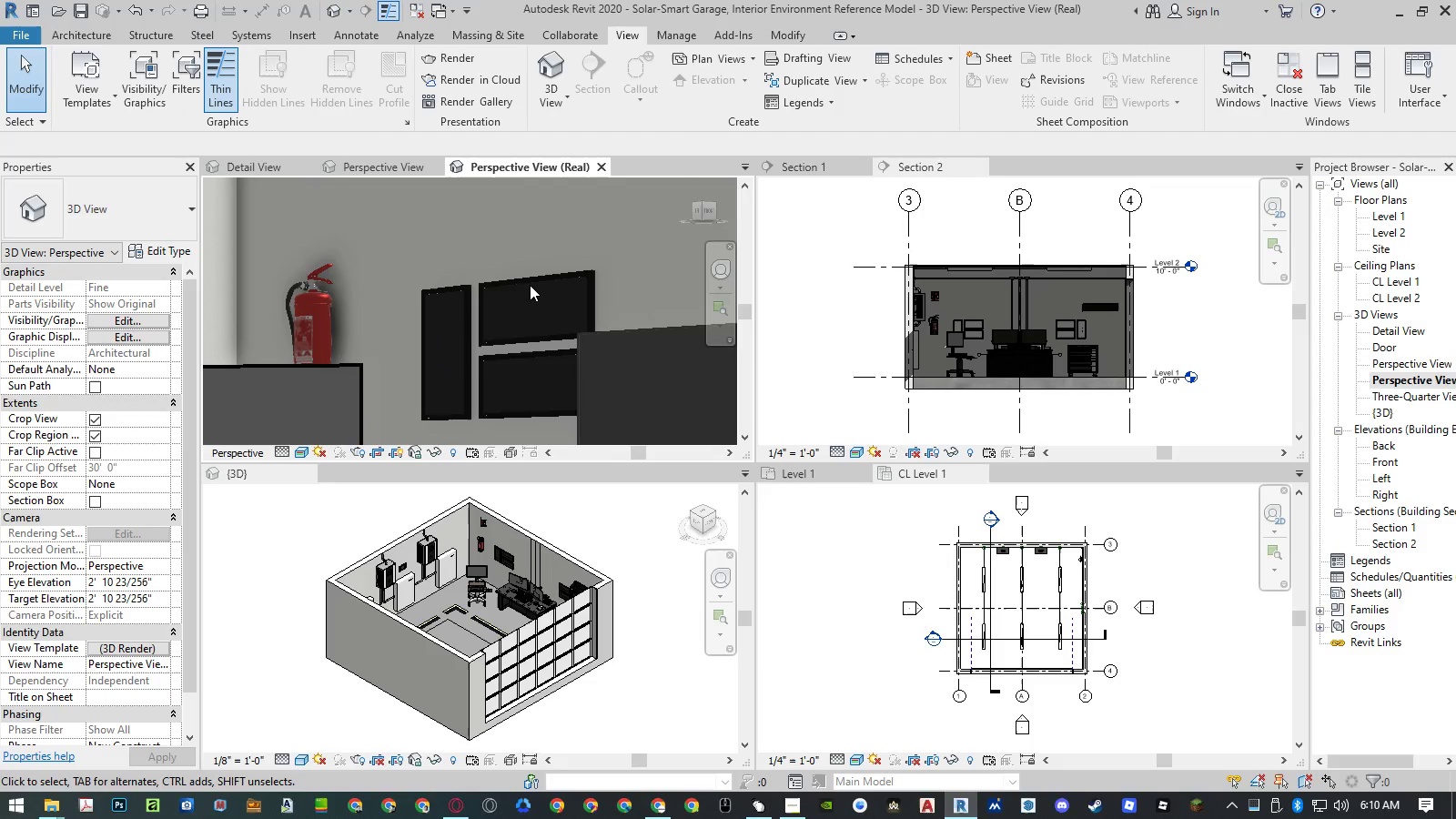 
key(A)
 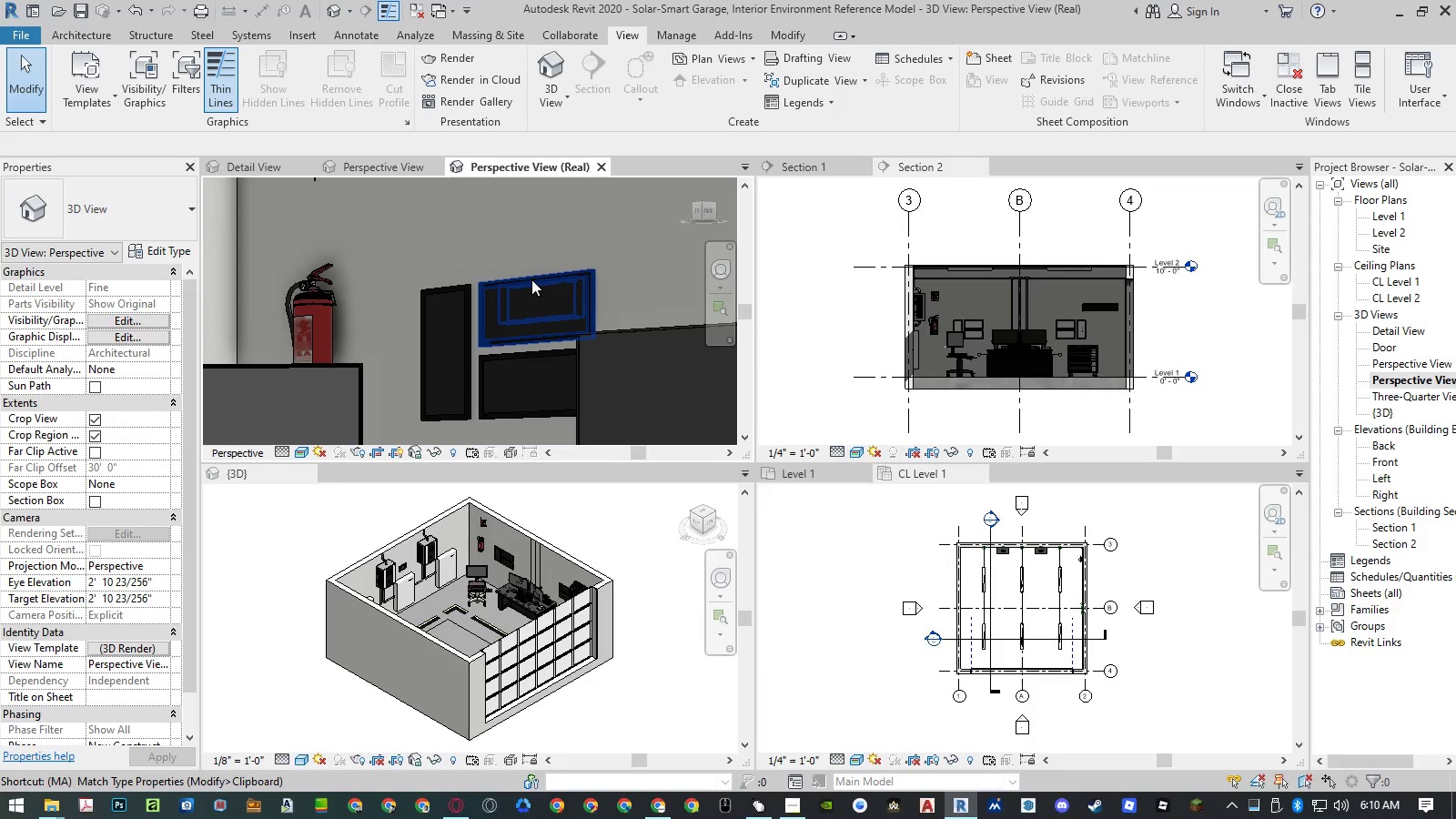 
left_click([531, 279])
 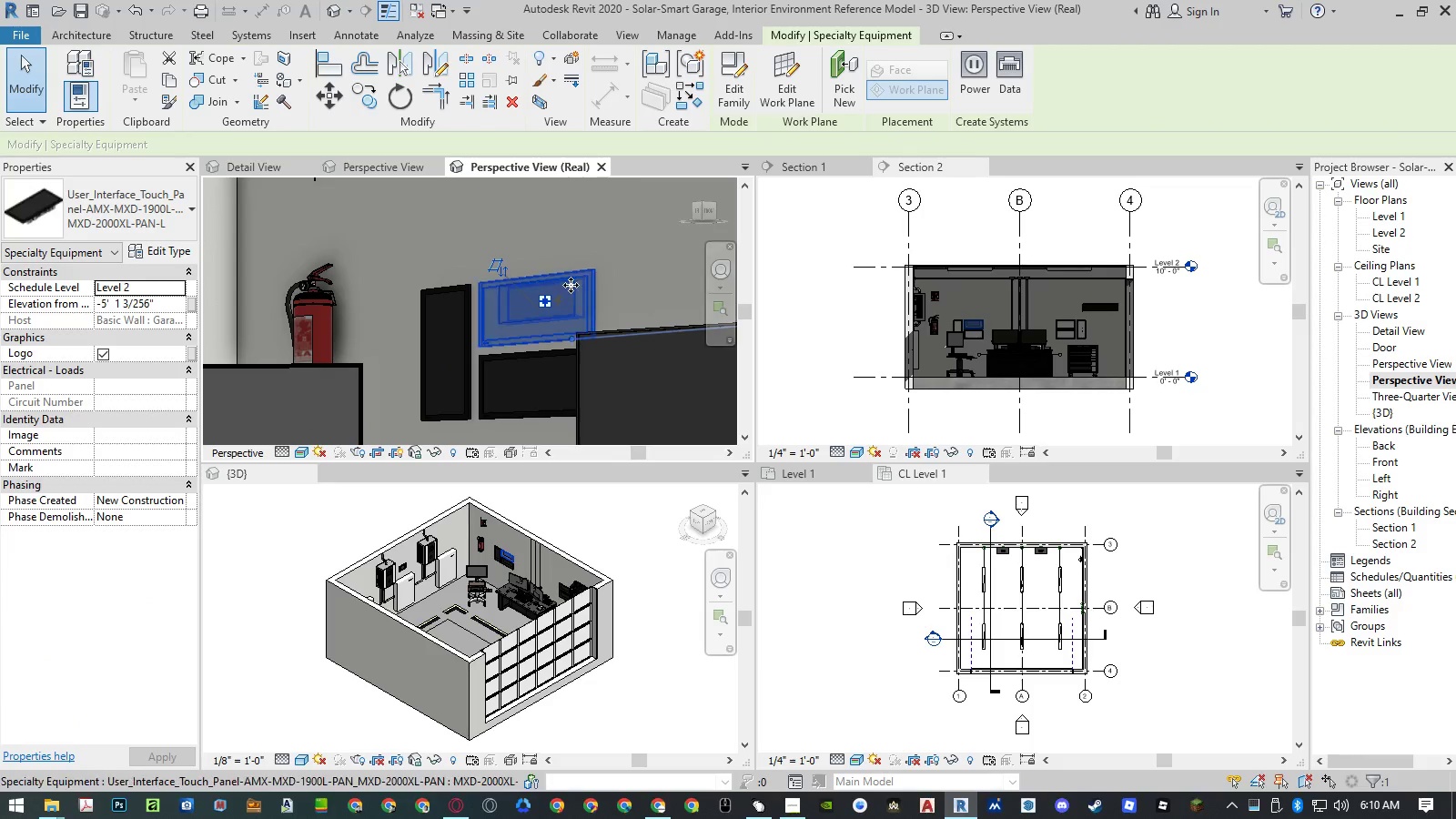 
key(Escape)
key(Escape)
key(Escape)
key(Escape)
type(ma )
 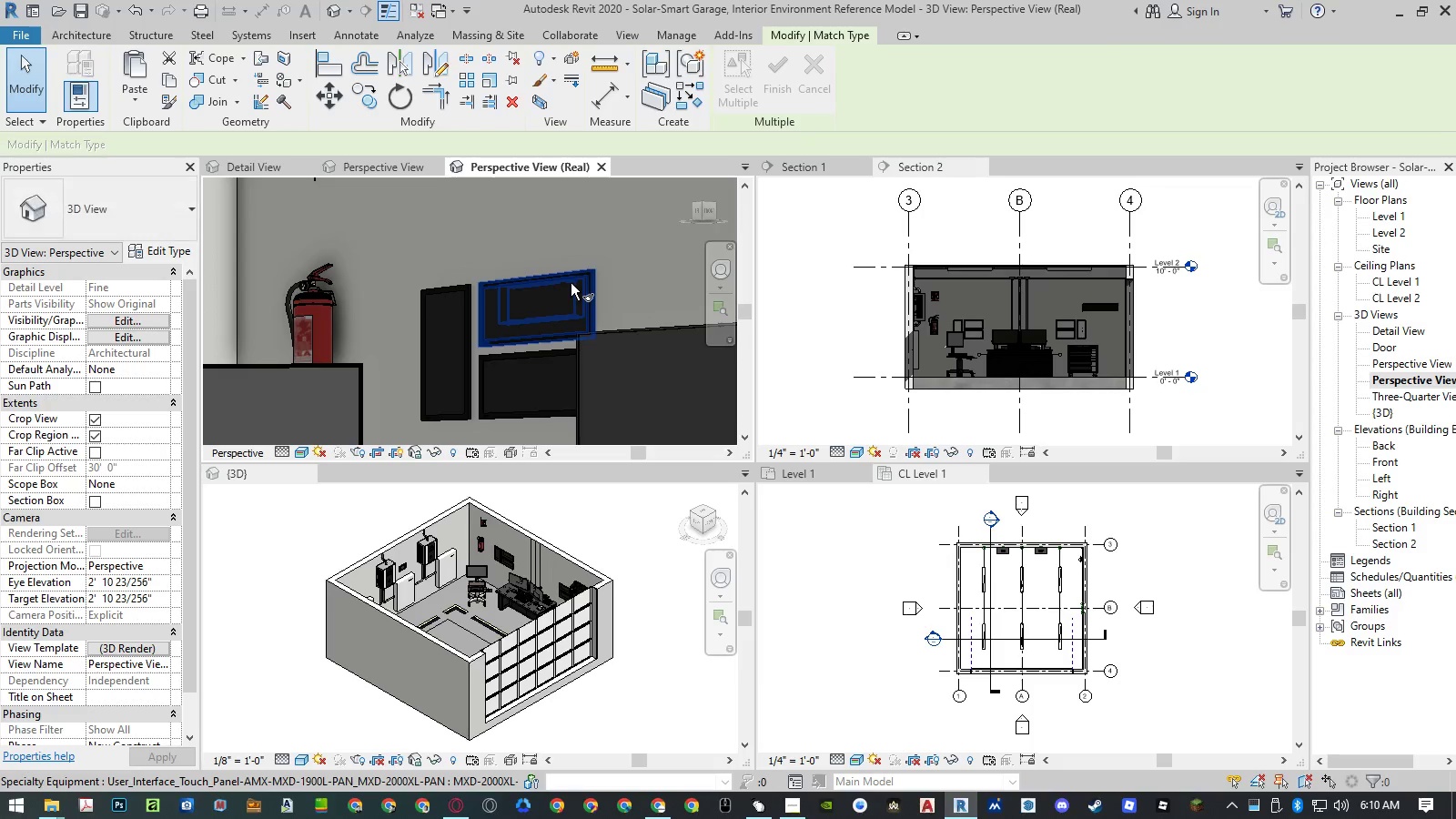 
left_click([571, 283])
 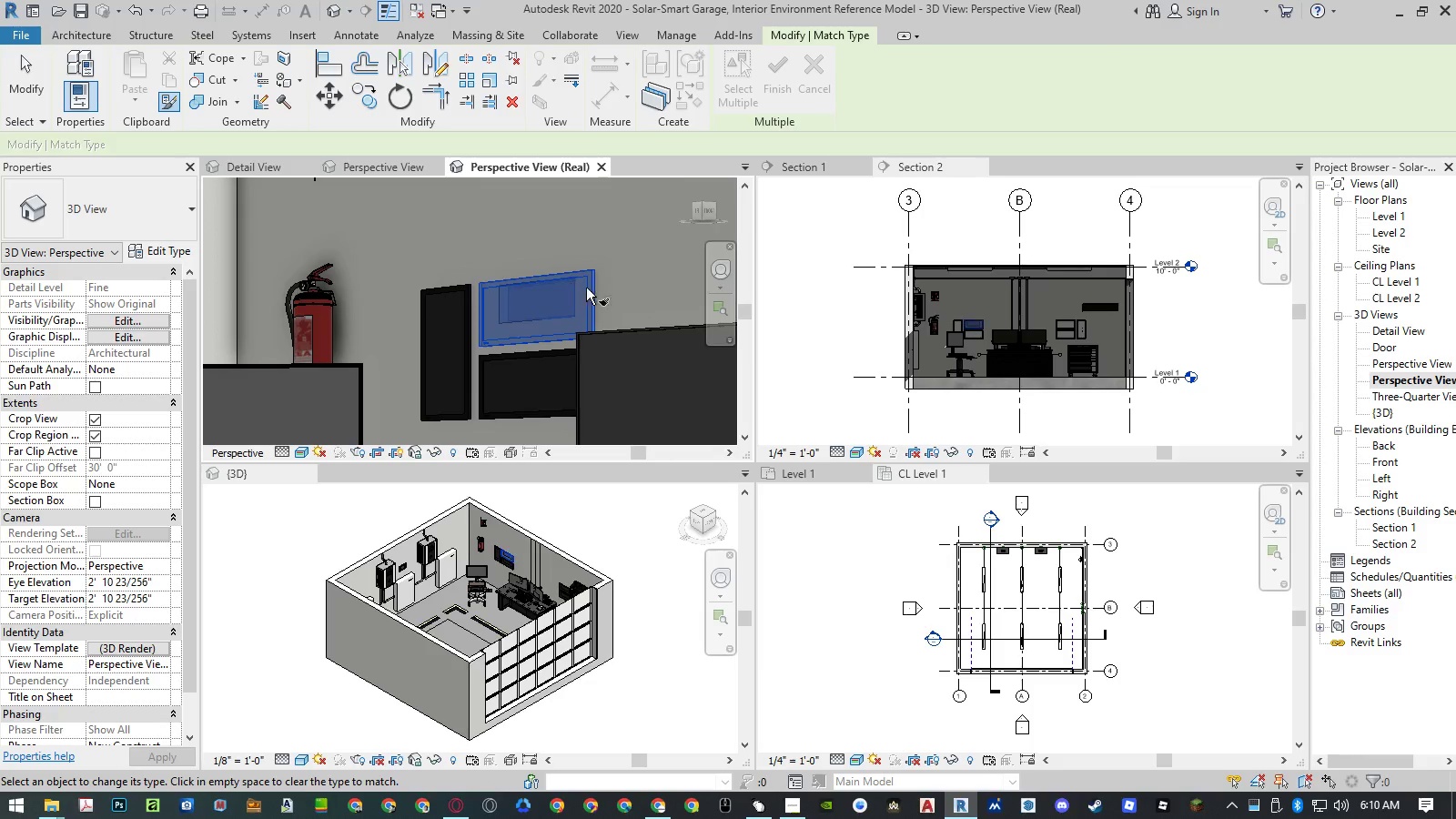 
scroll: coordinate [634, 308], scroll_direction: down, amount: 8.0
 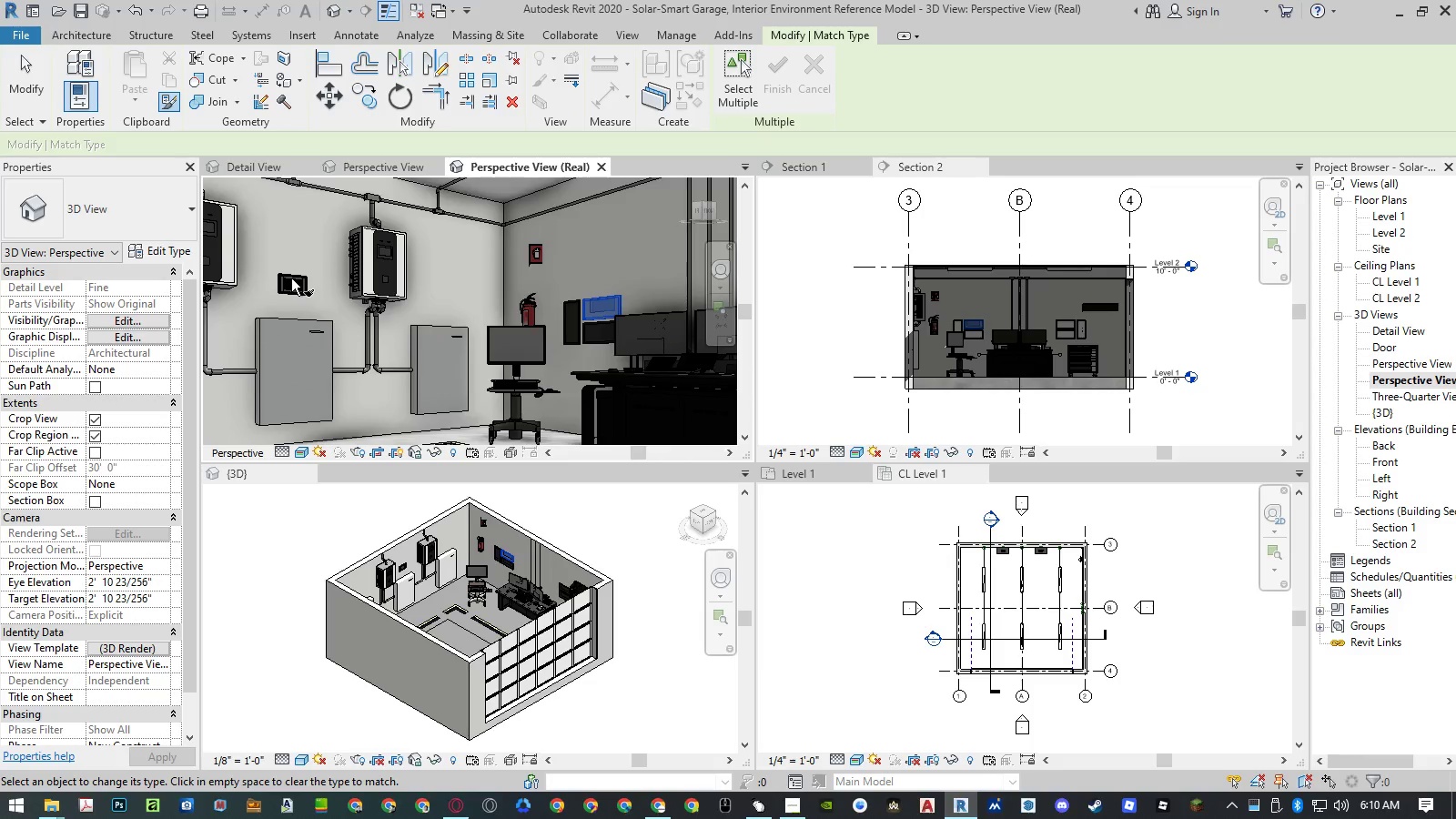 
key(Escape)
 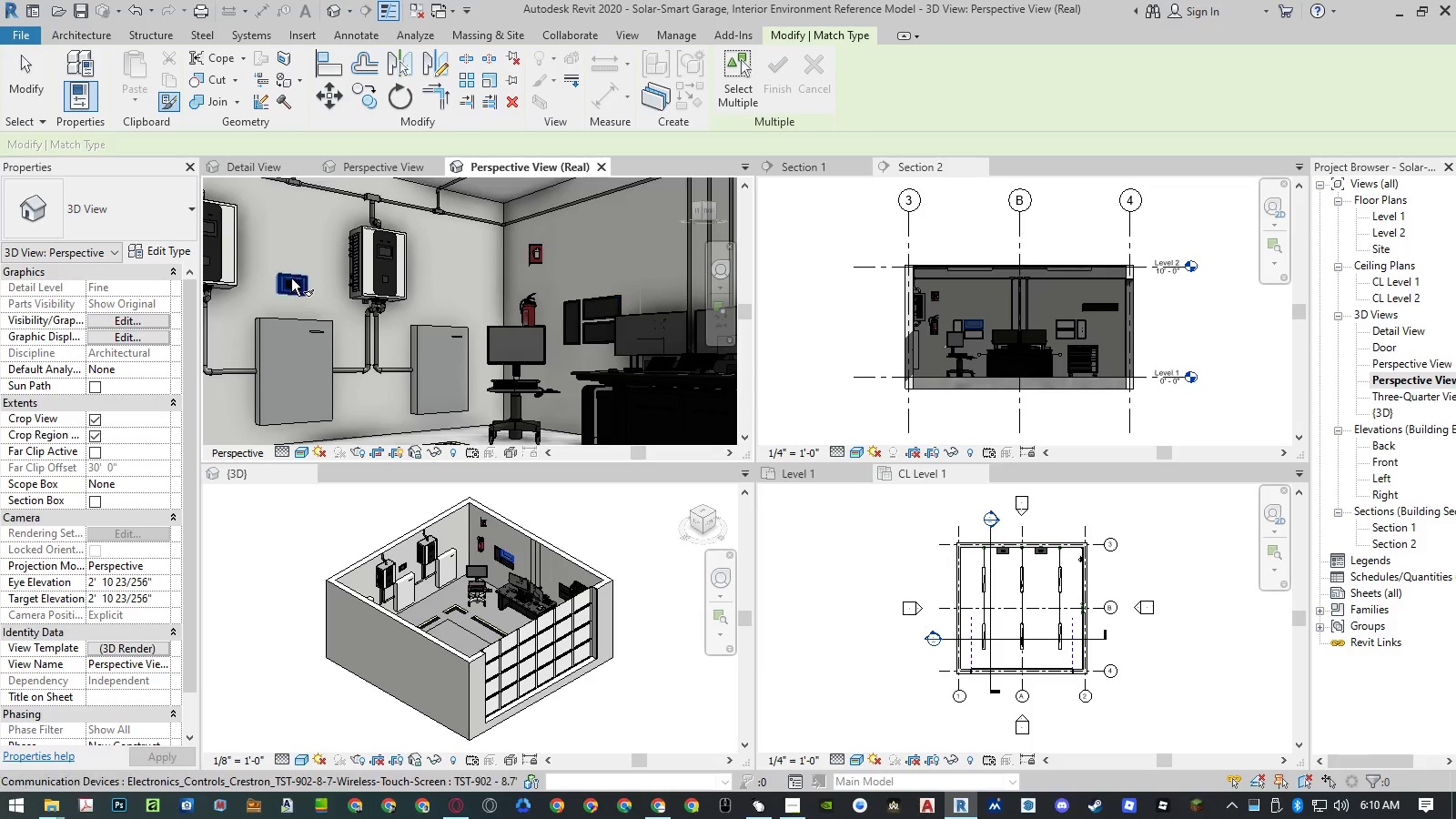 
key(Escape)
 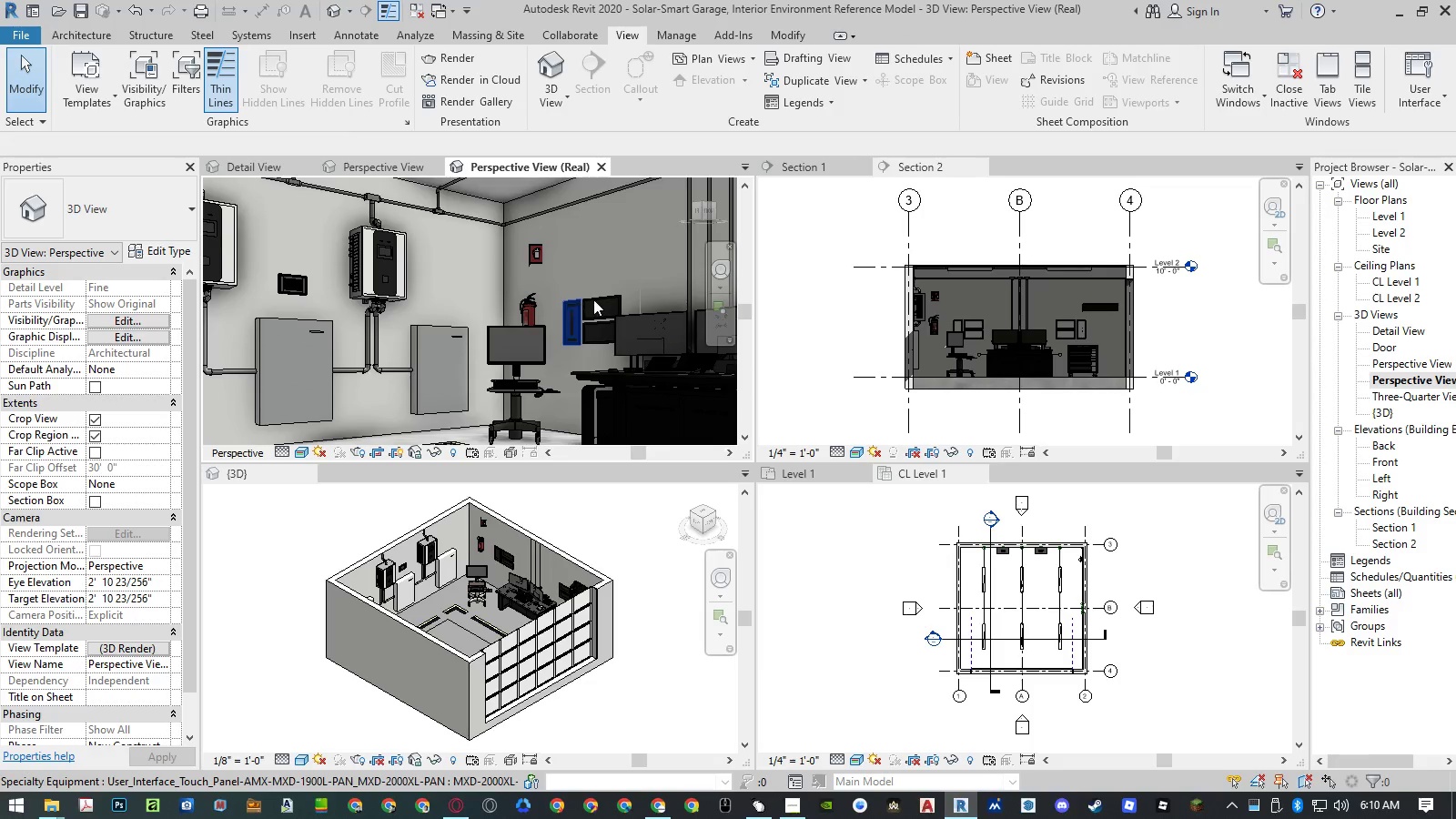 
left_click([598, 299])
 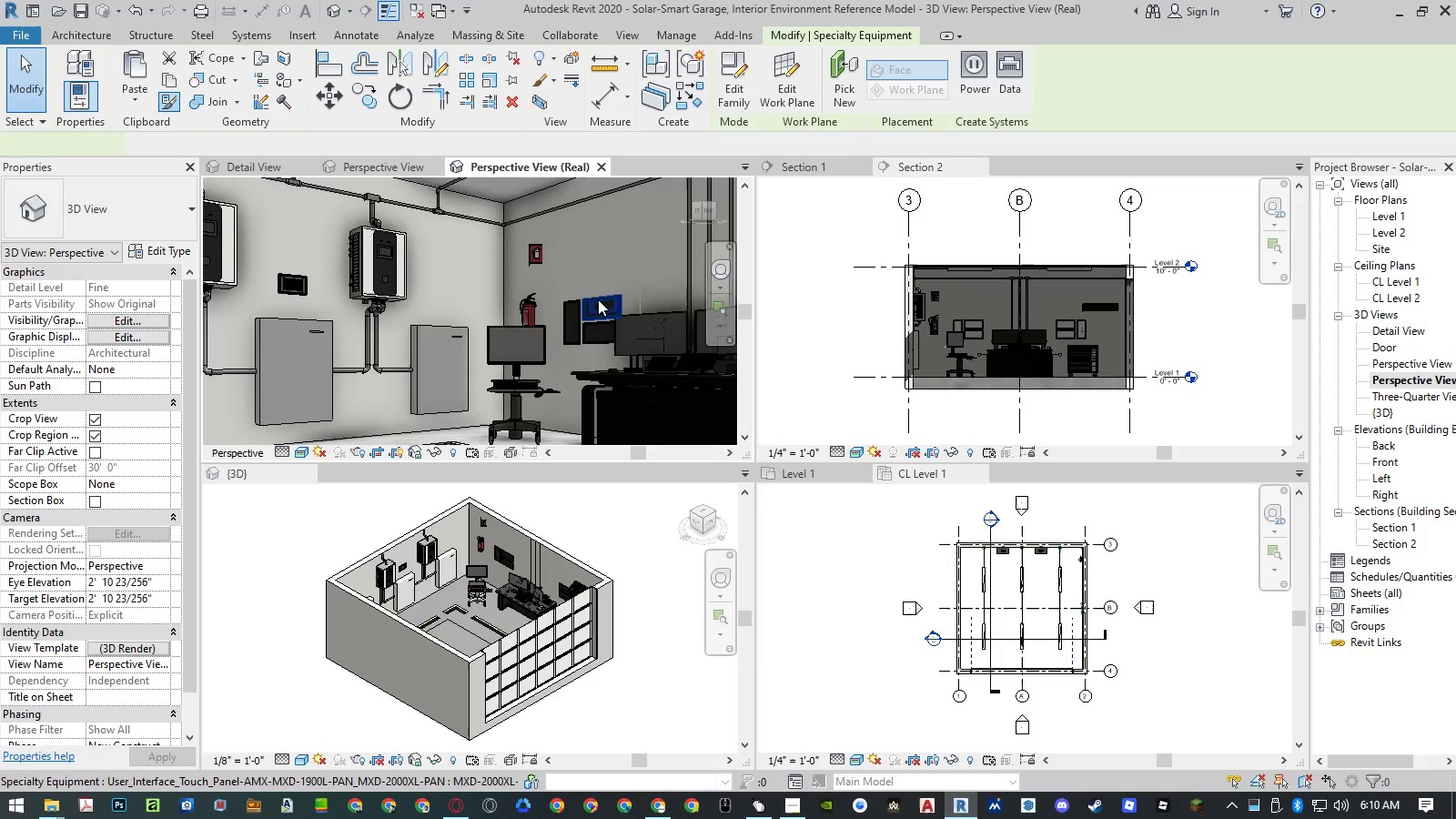 
key(S)
 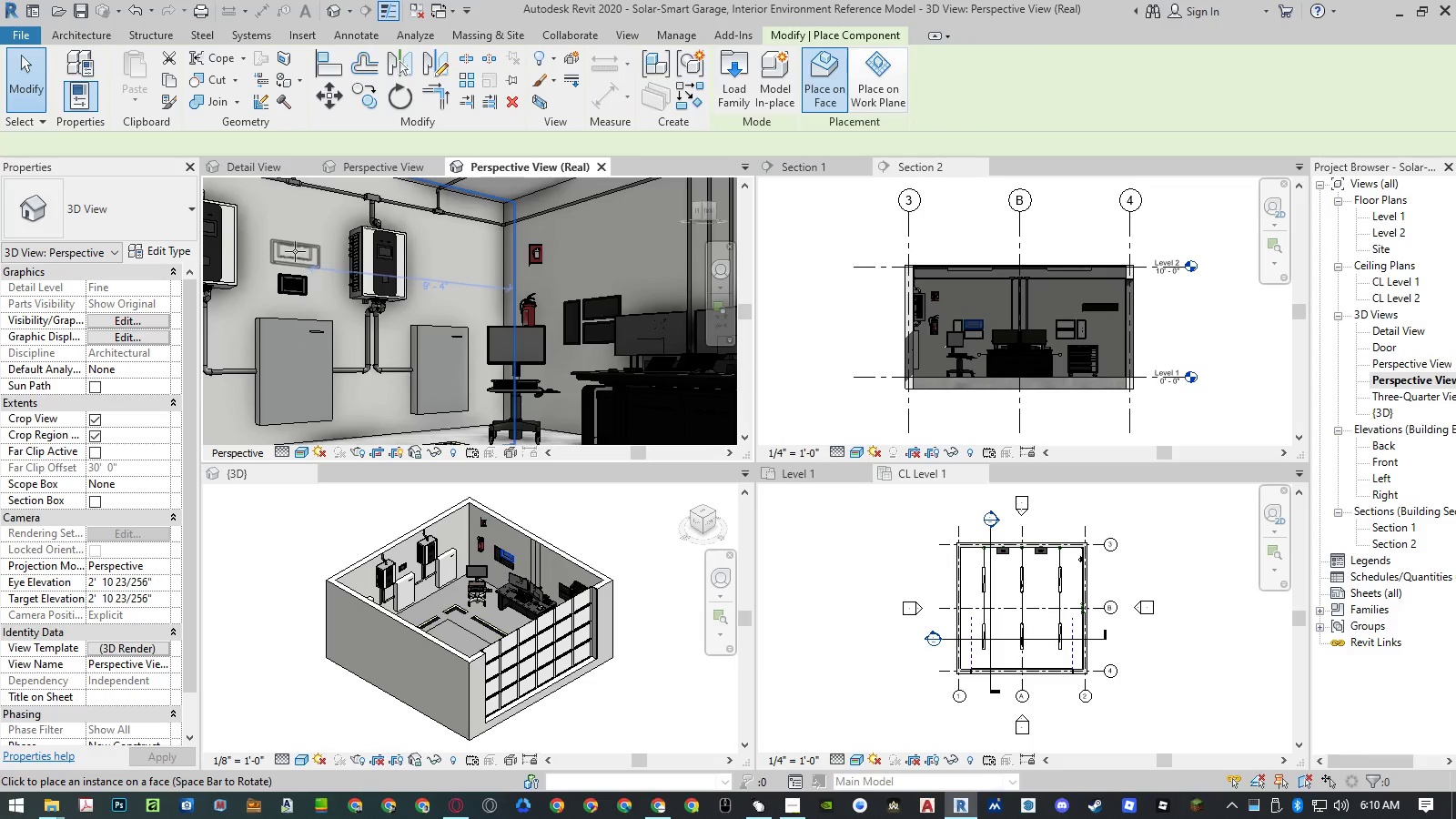 
left_click([295, 251])
 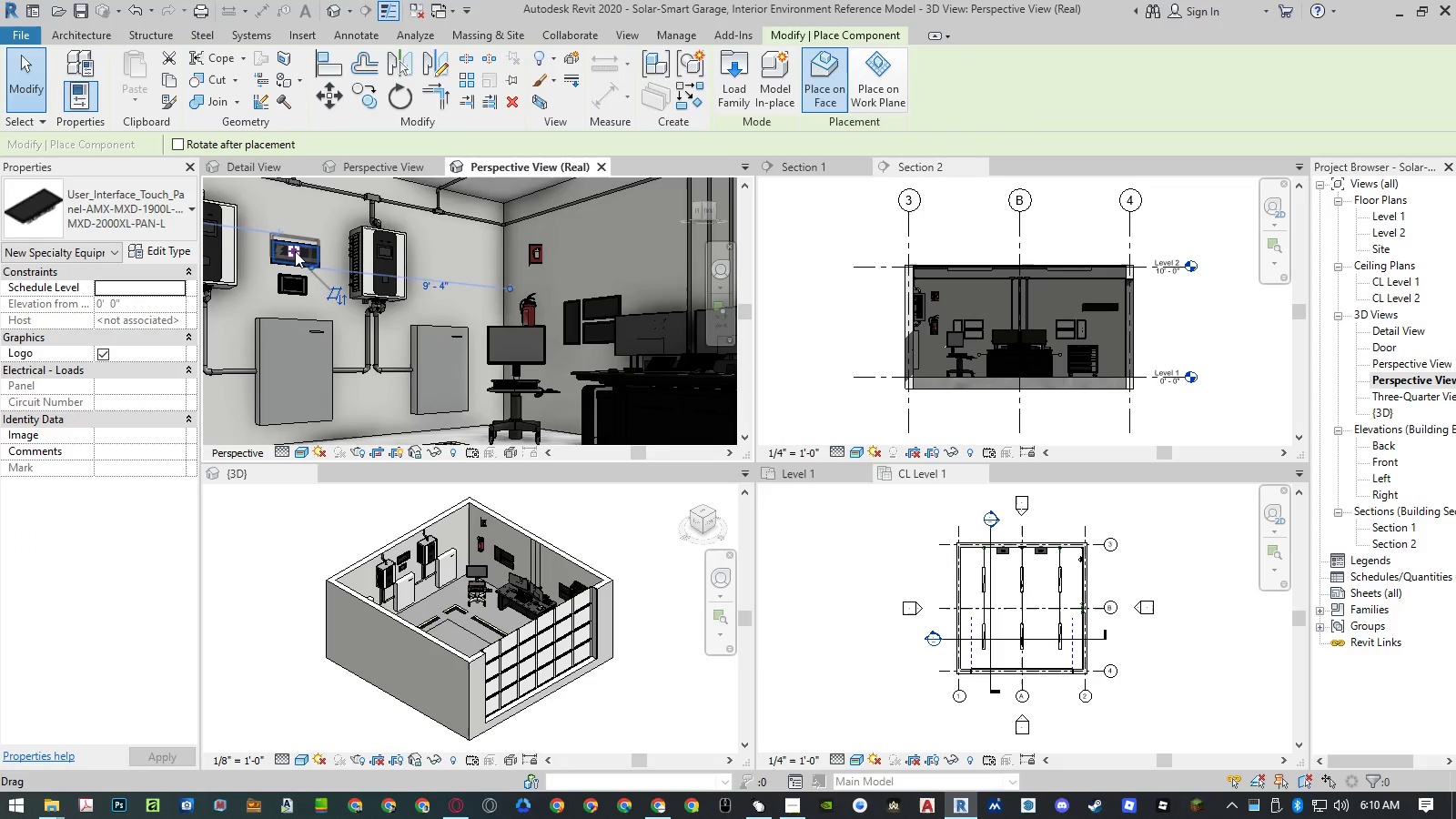 
key(Escape)
 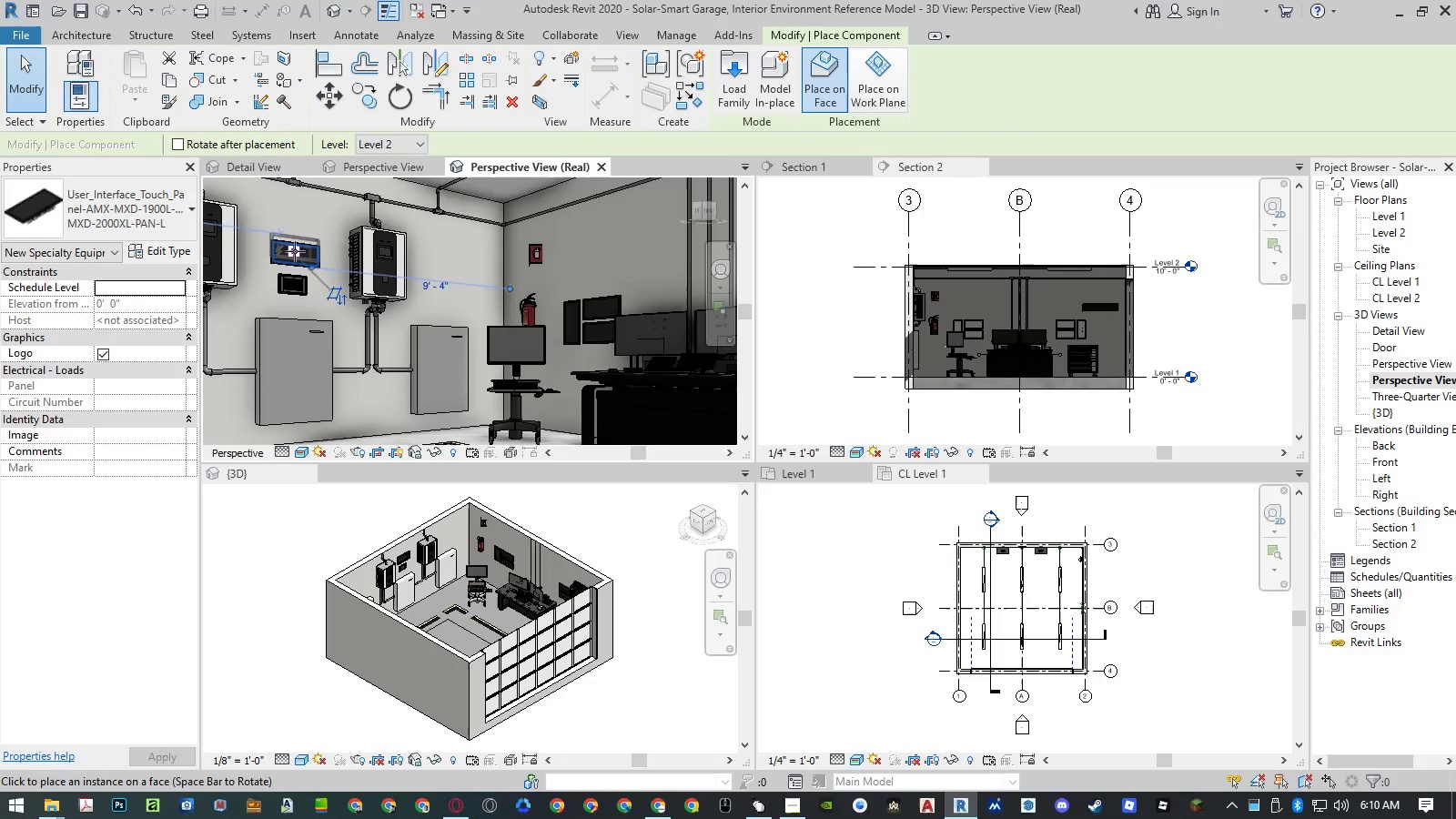 
key(Escape)
 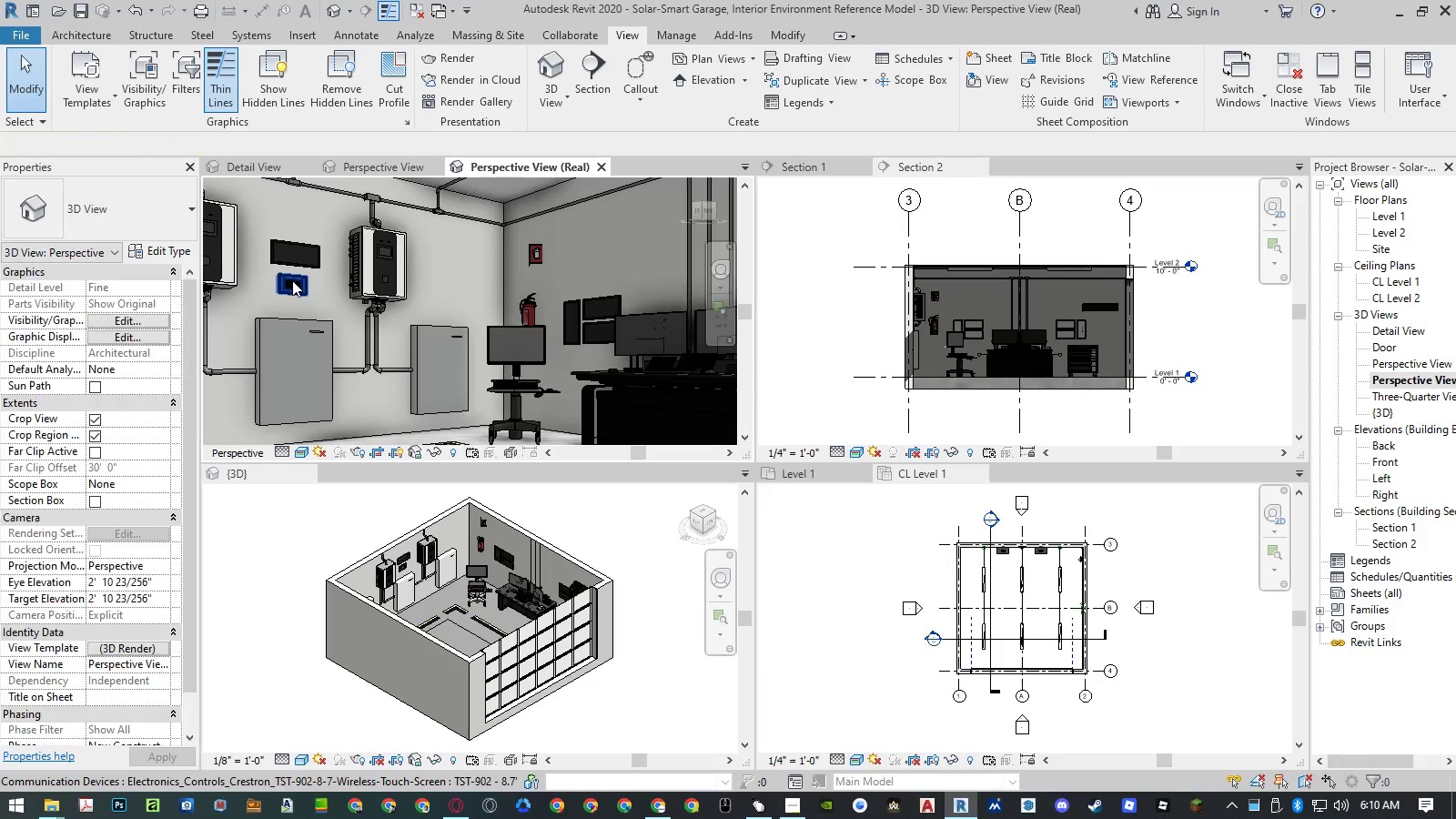 
left_click([292, 280])
 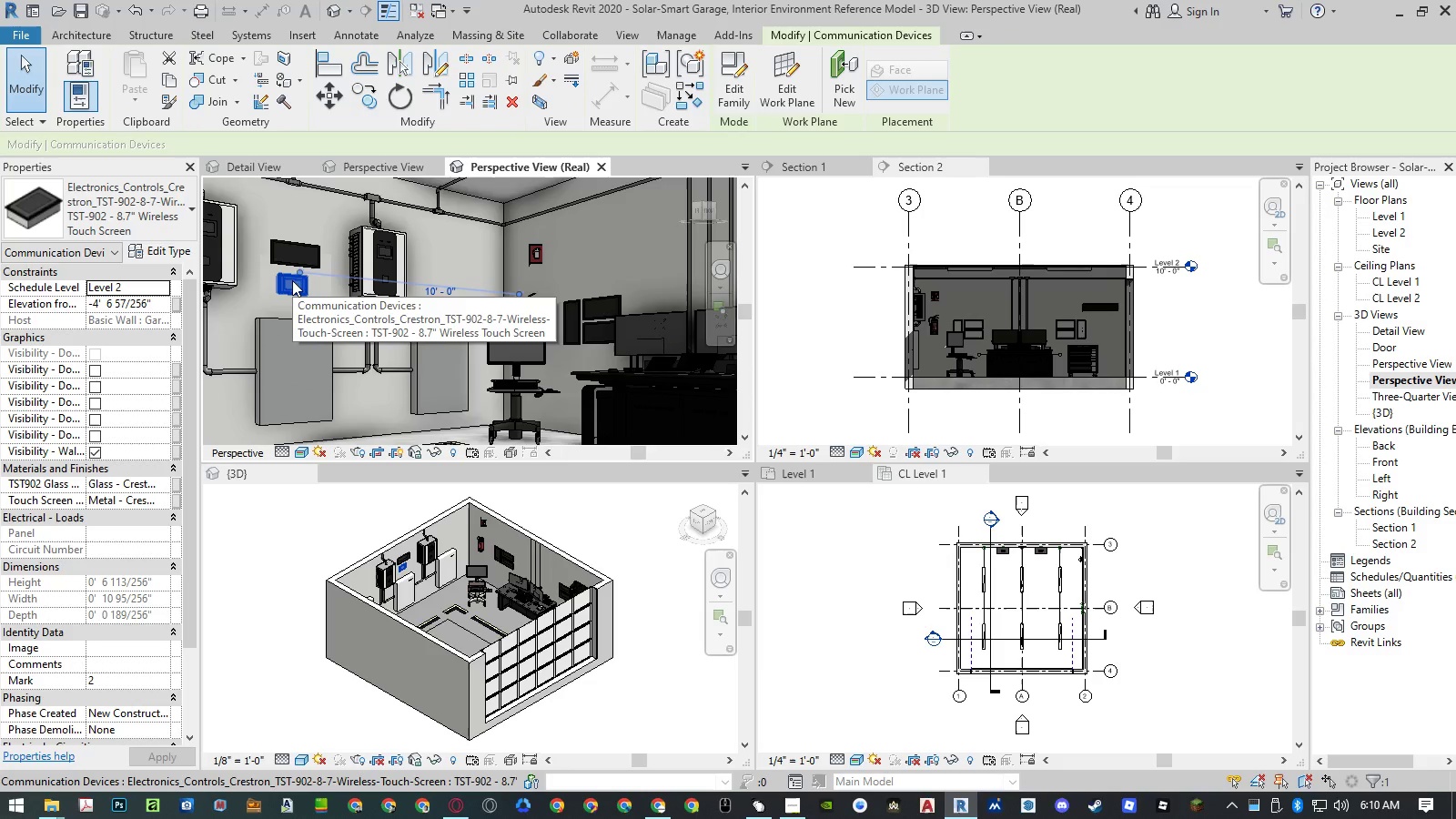 
key(Delete)
 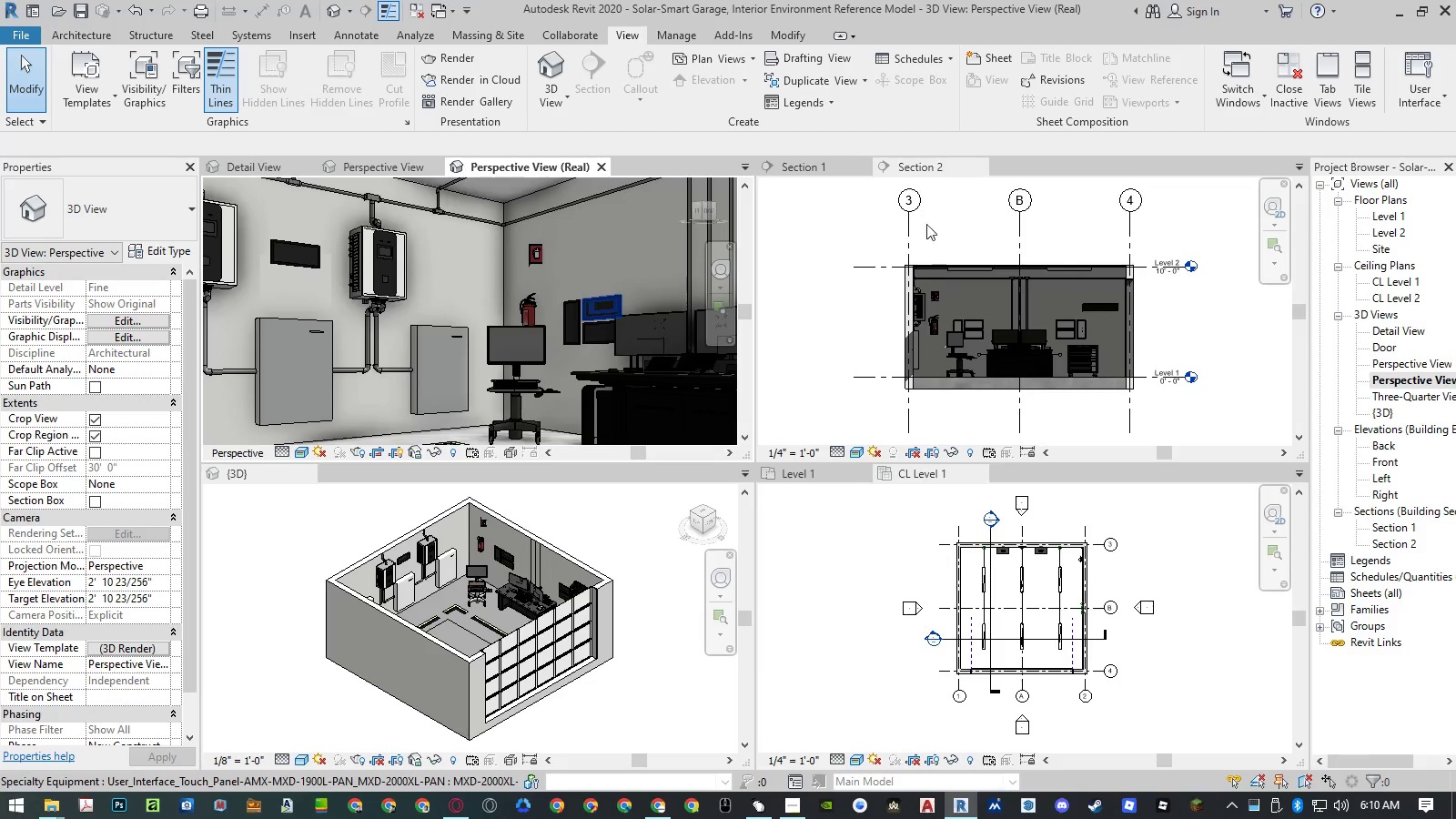 
left_click([816, 173])
 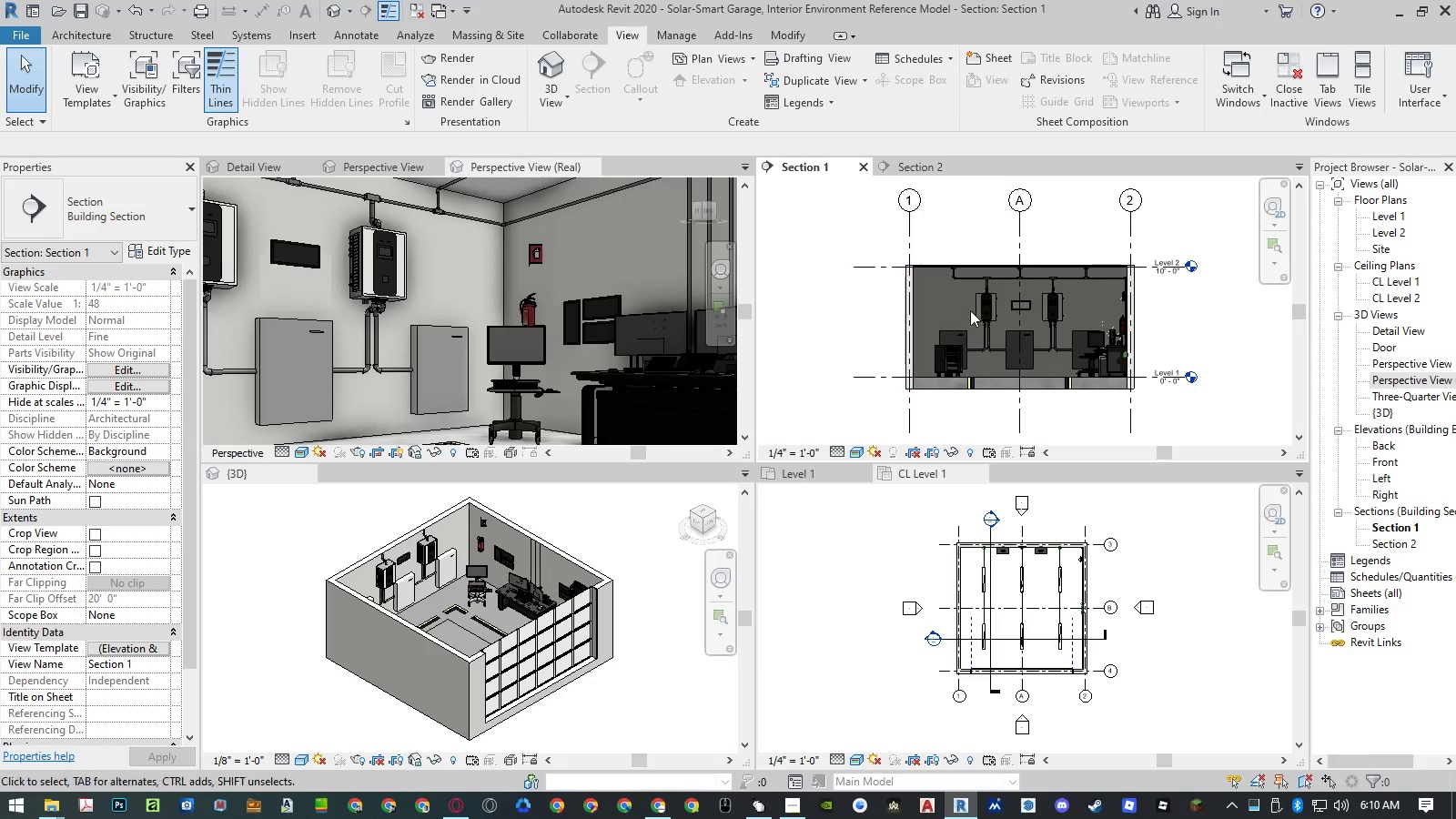 
key(A)
 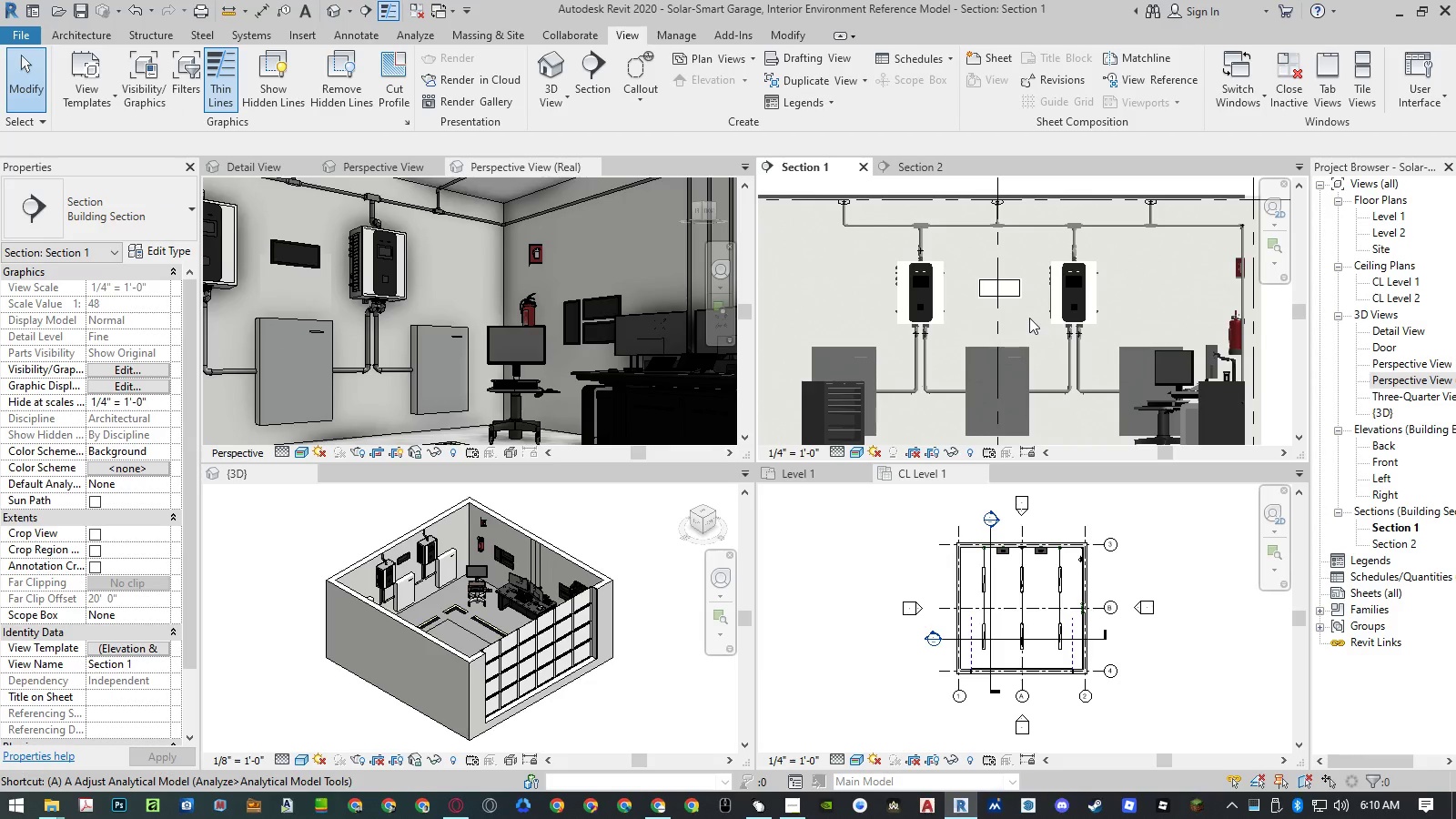 
scroll: coordinate [1029, 318], scroll_direction: up, amount: 6.0
 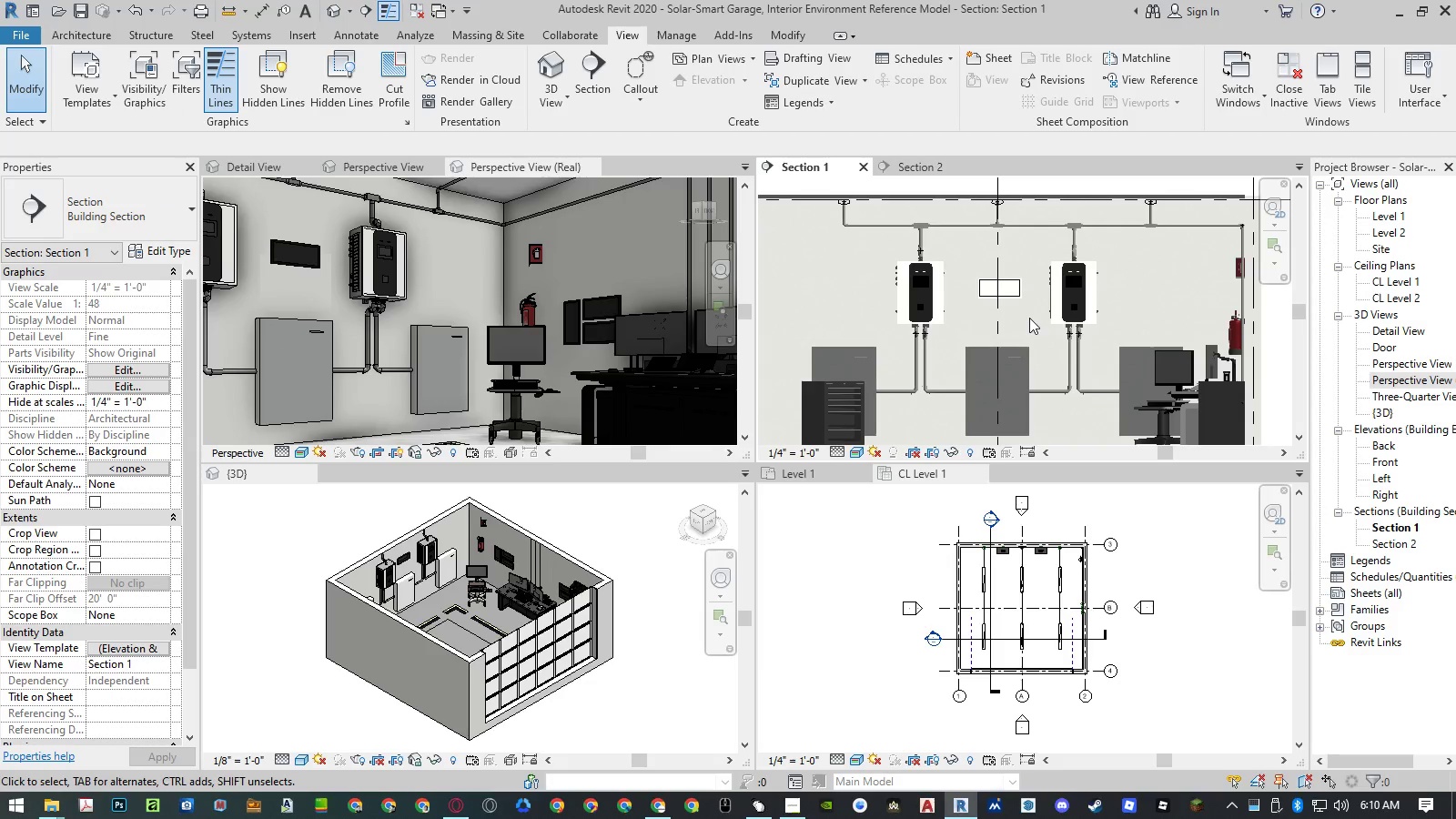 
key(L)
 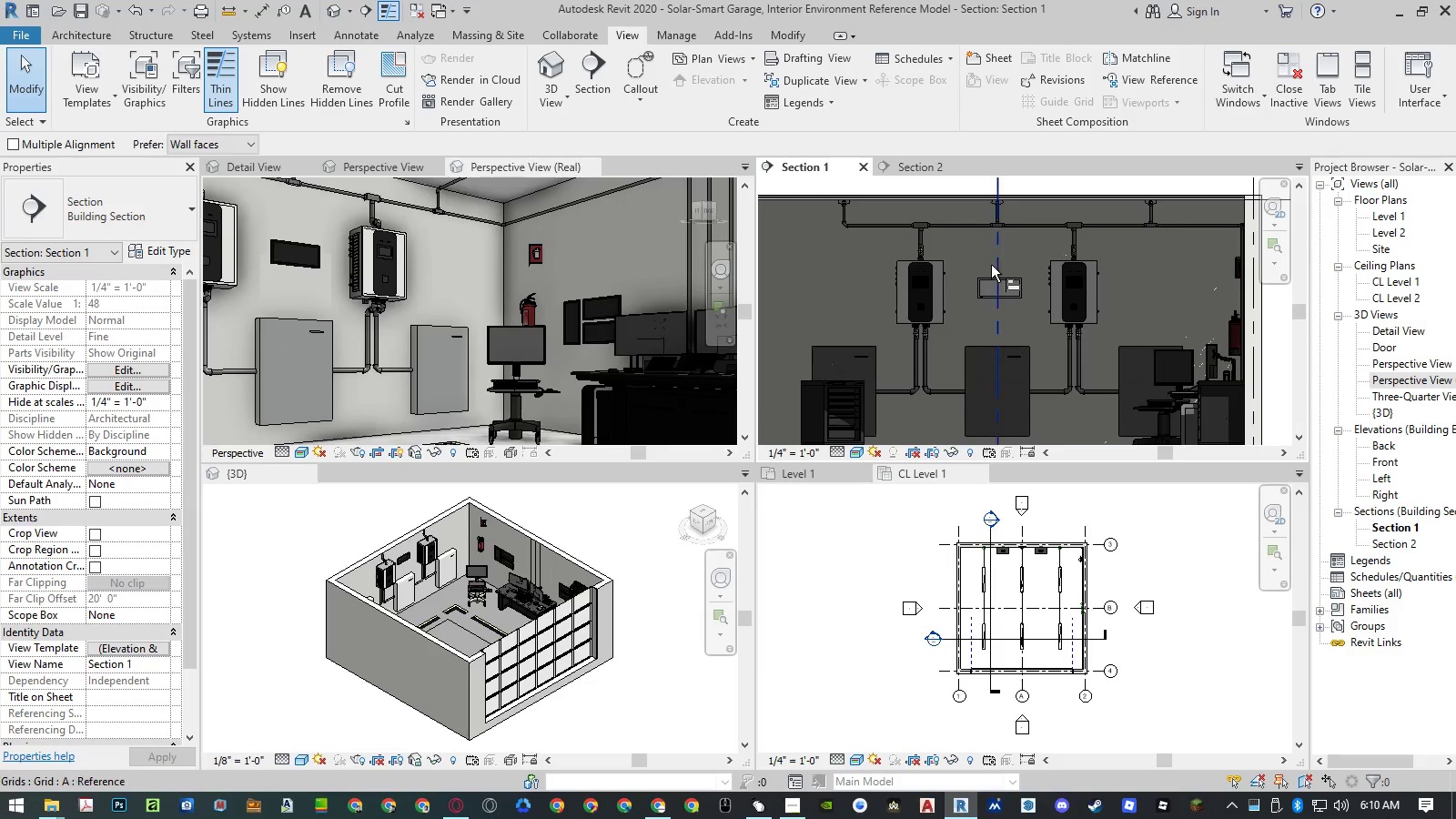 
left_click([996, 258])
 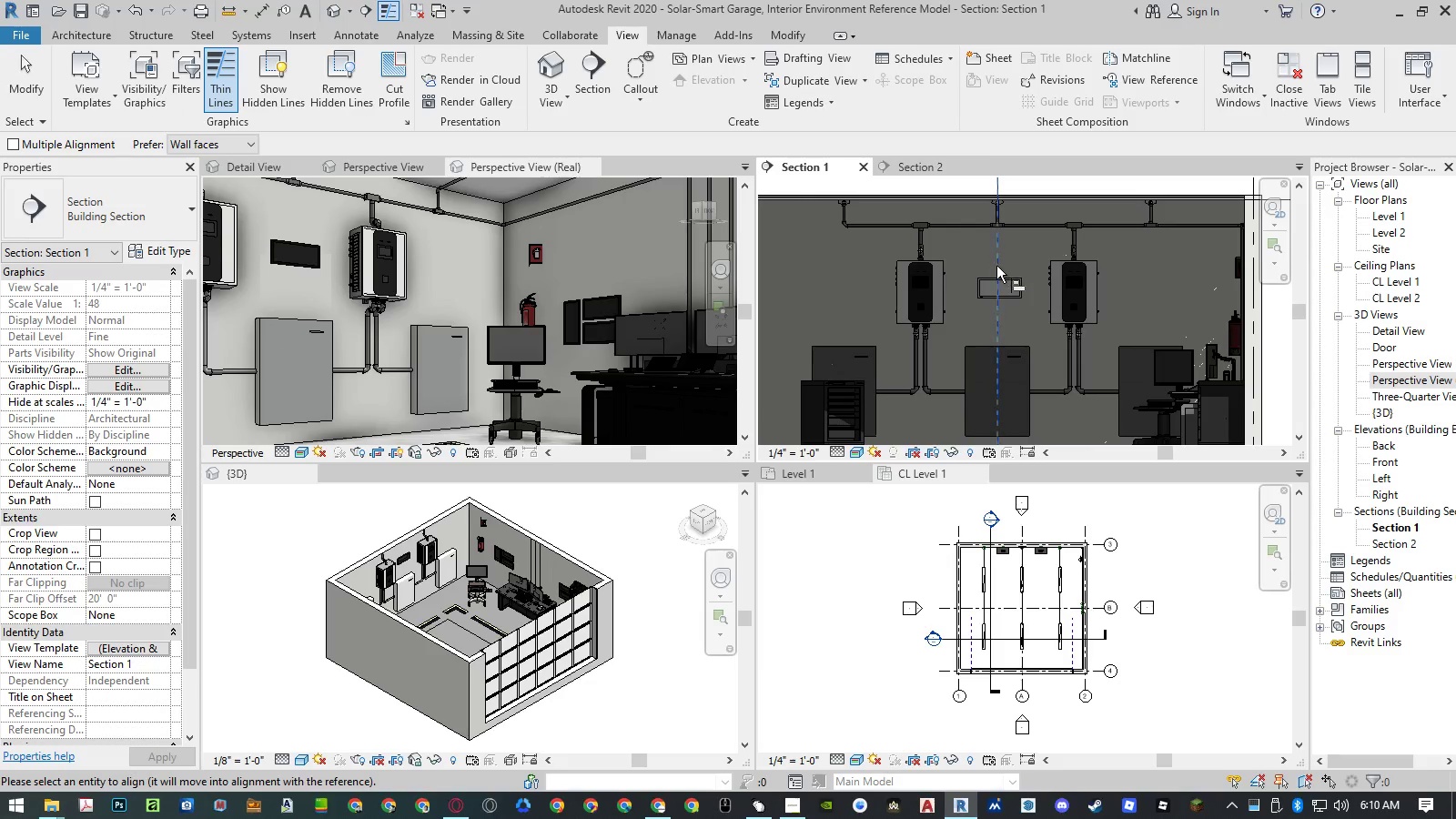 
scroll: coordinate [996, 266], scroll_direction: up, amount: 5.0
 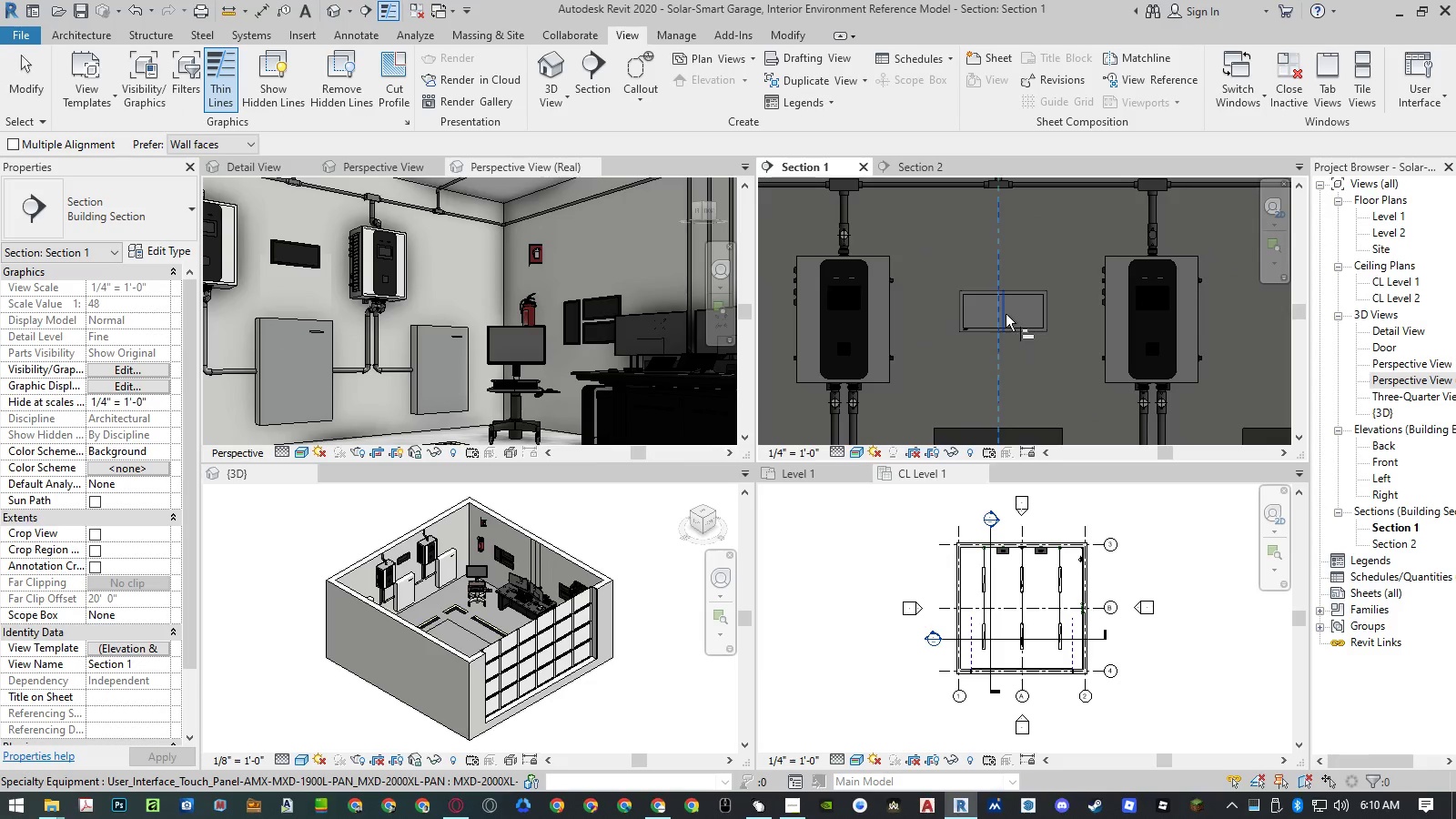 
left_click([1006, 314])
 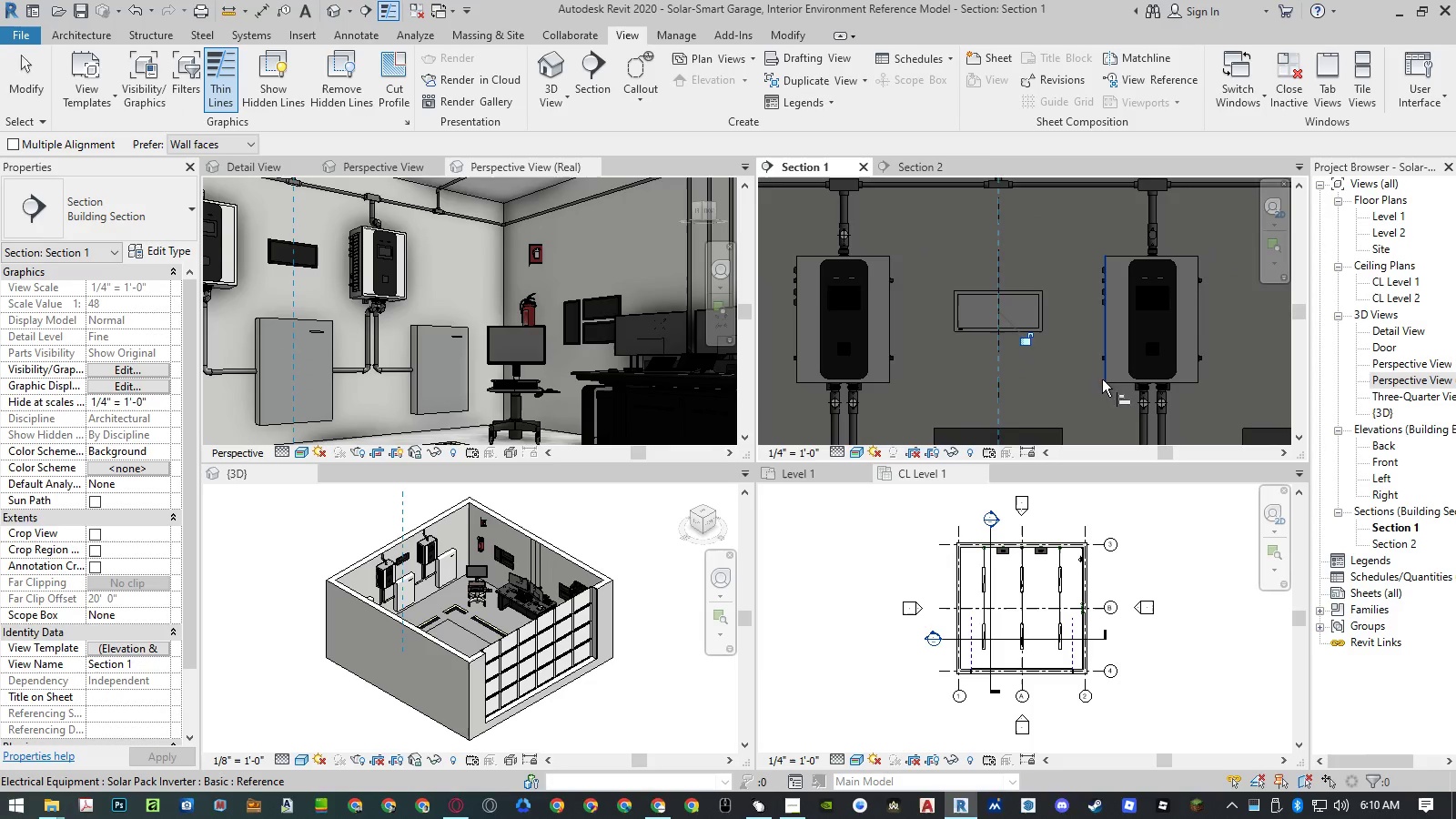 
left_click([1117, 381])
 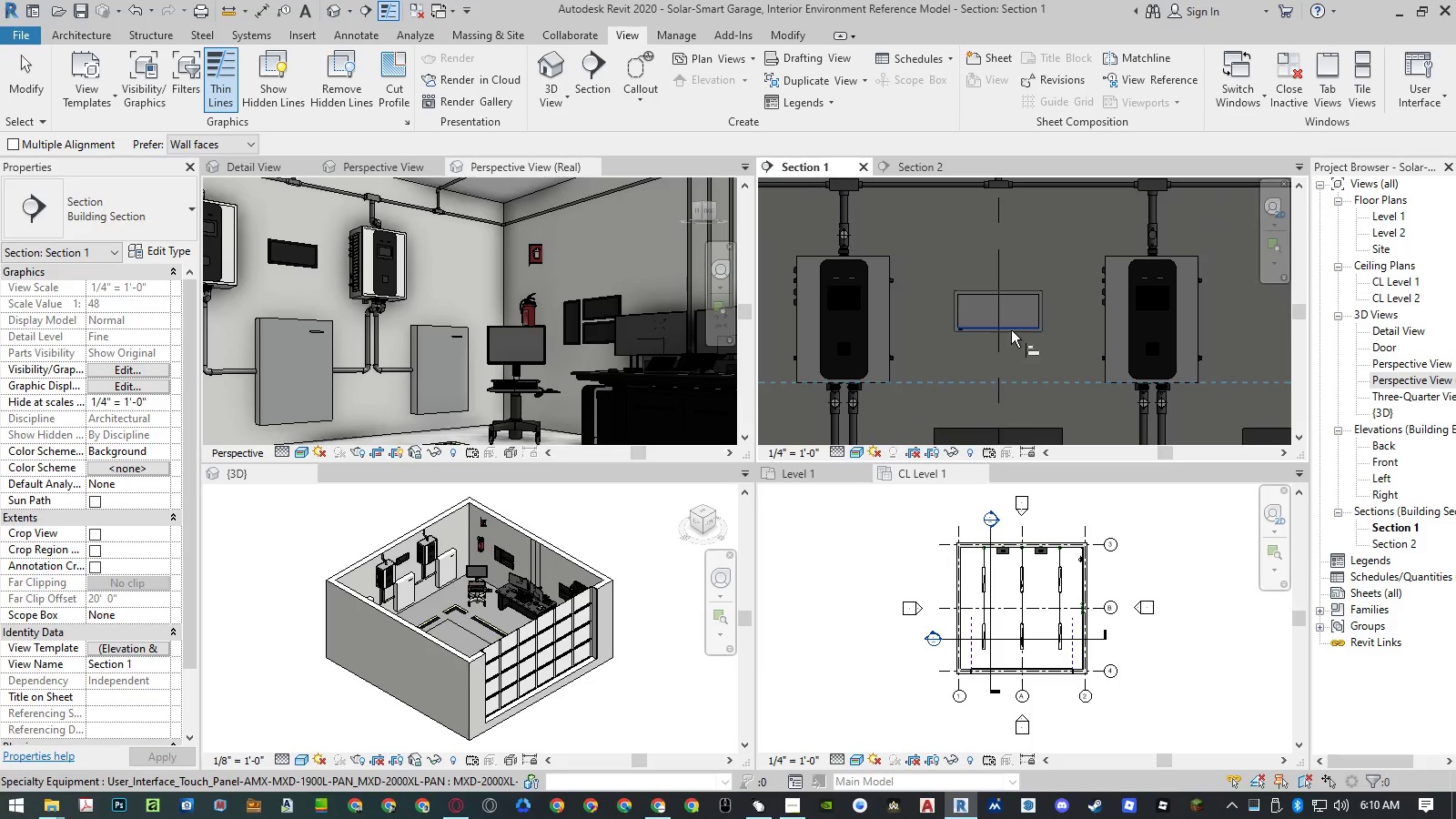 
key(Escape)
 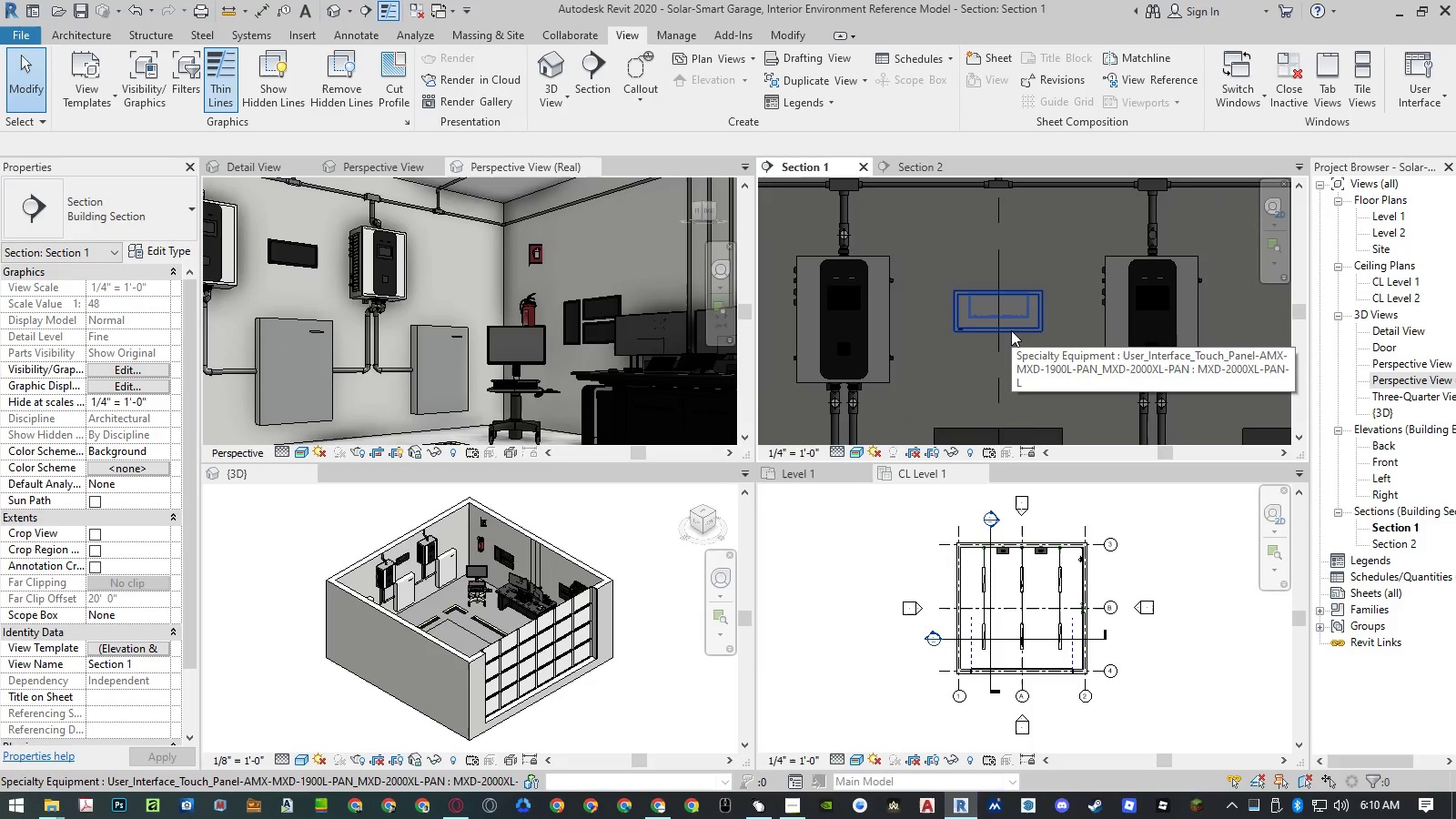 
left_click([1011, 330])
 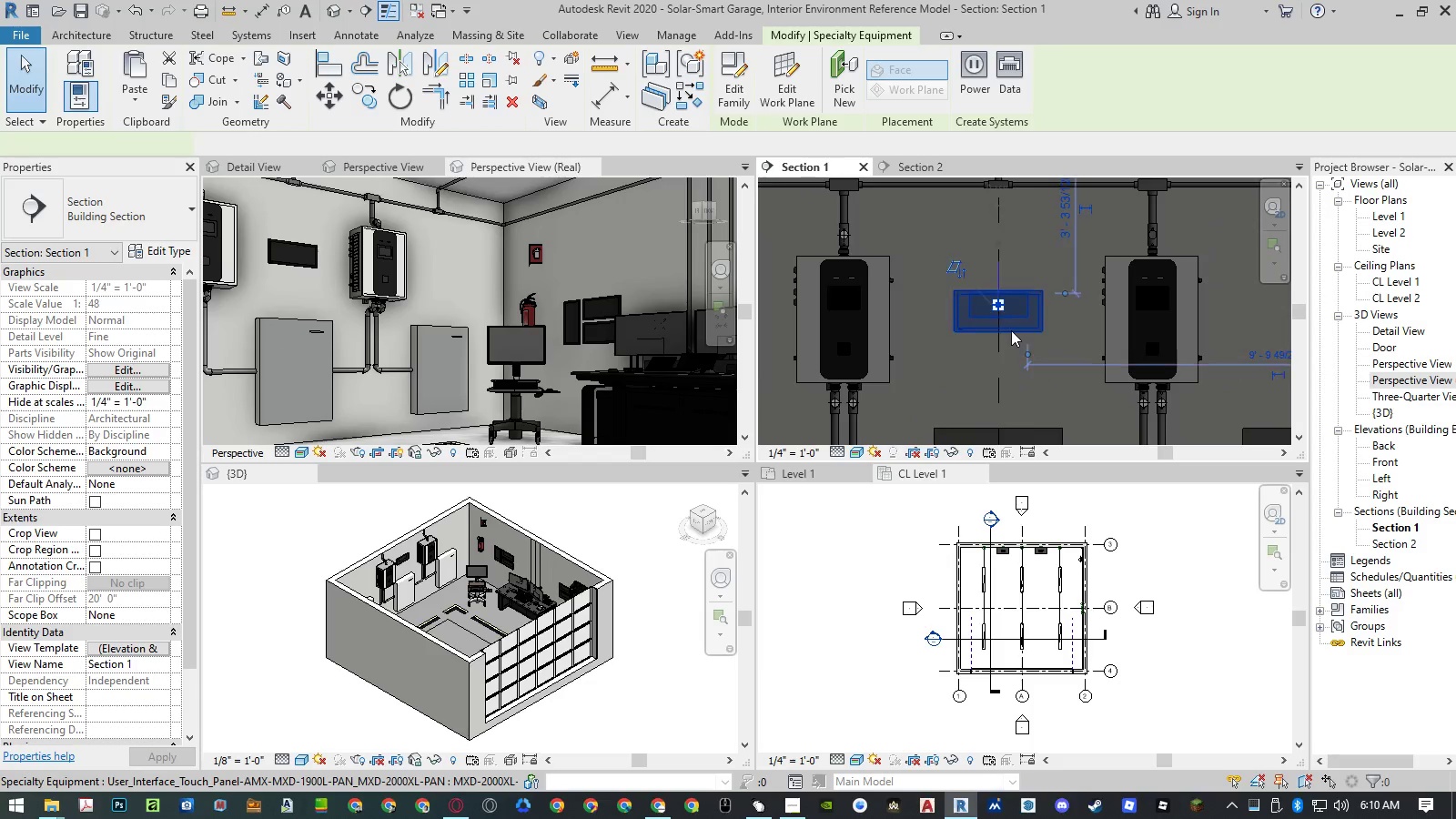 
type(mm)
 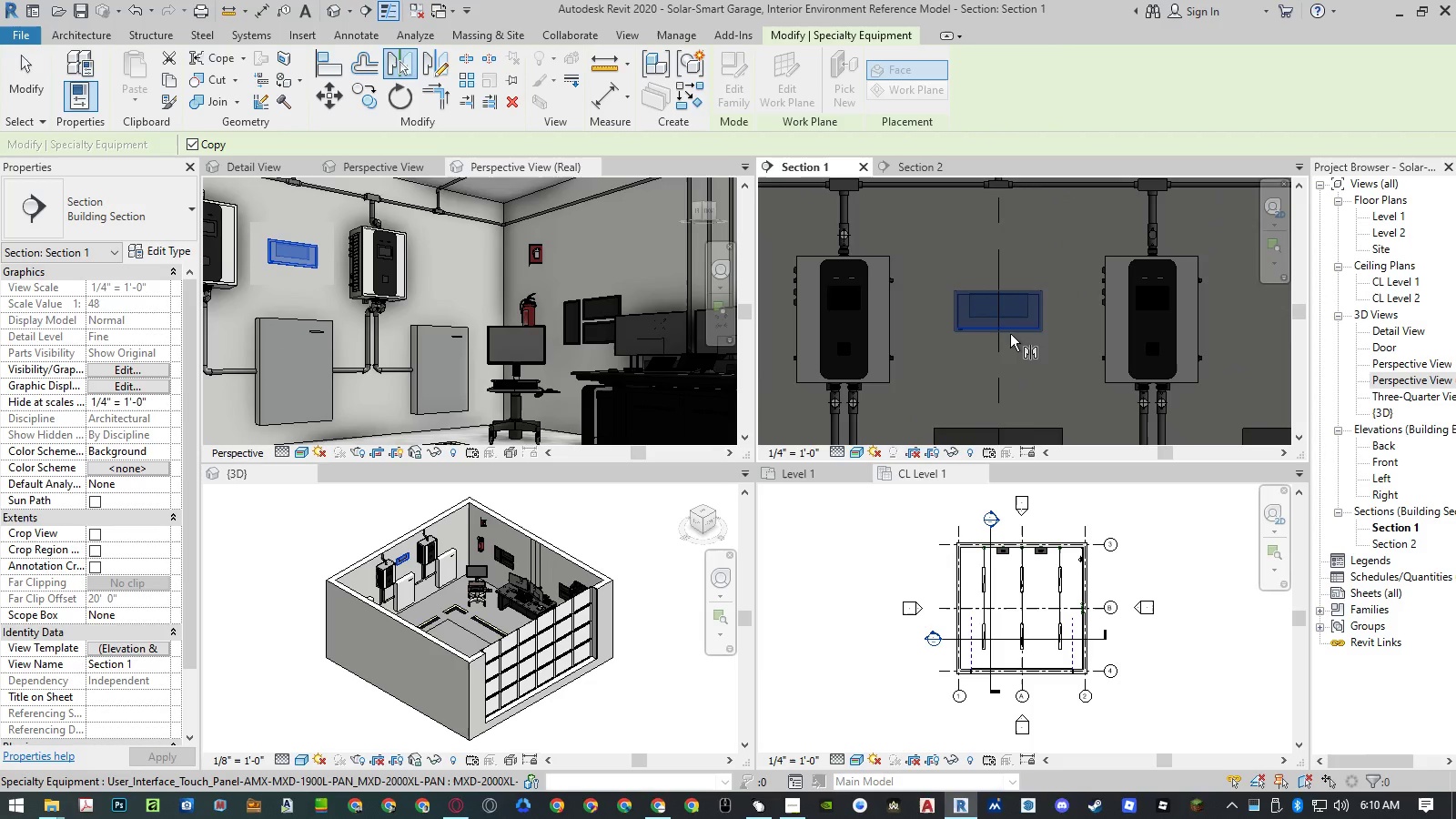 
left_click([1010, 334])
 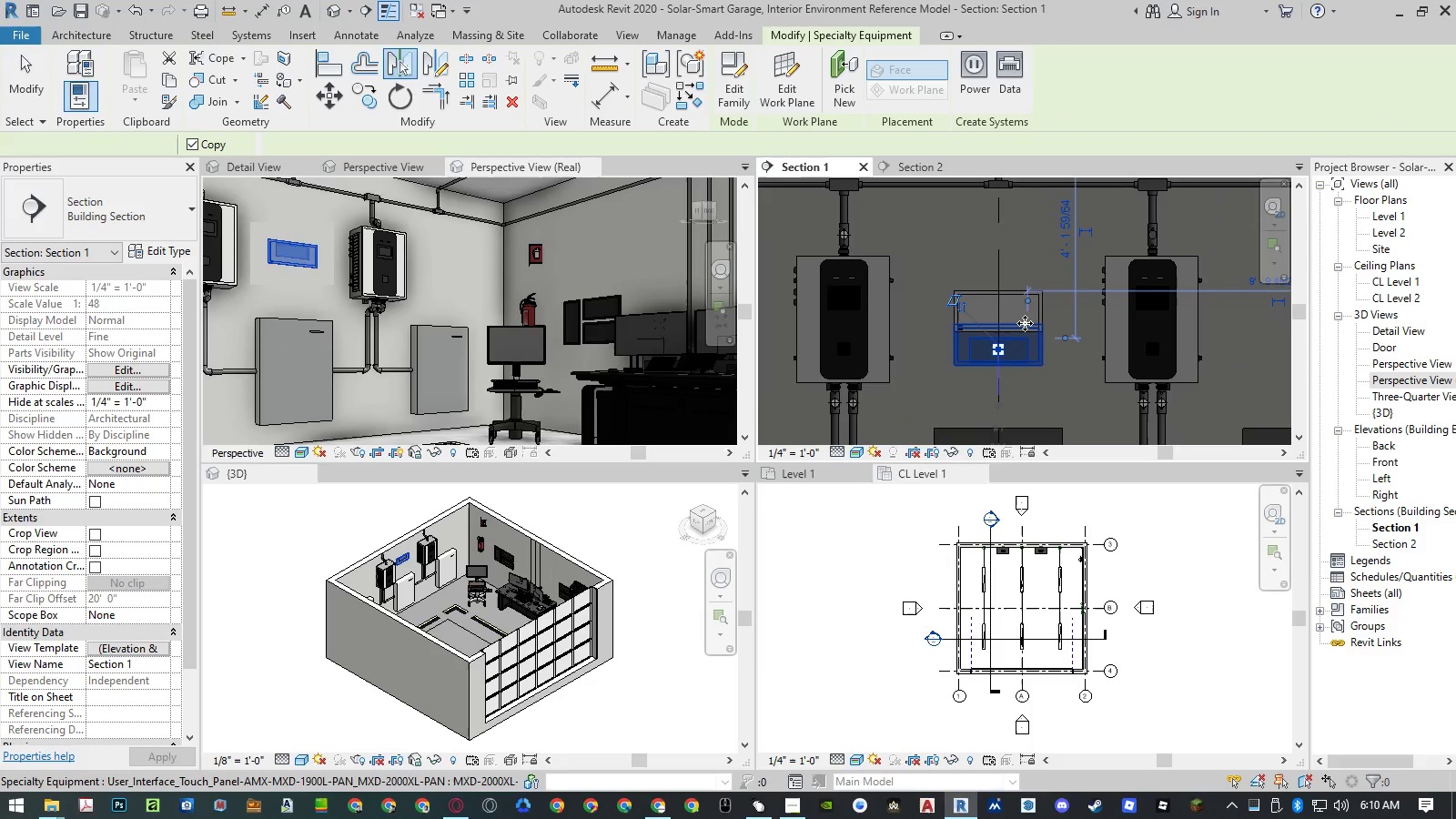 
key(Escape)
 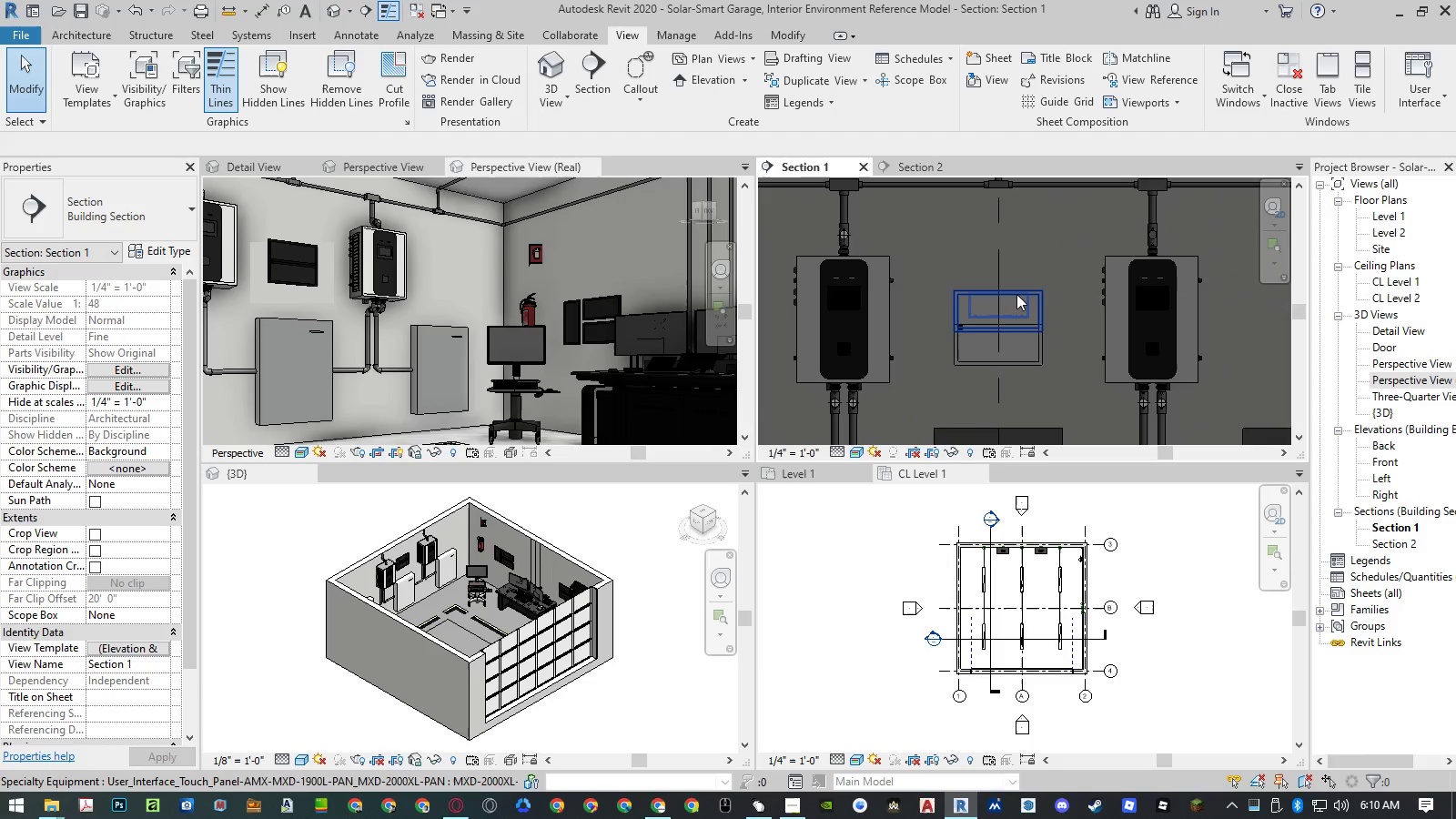 
left_click([1016, 294])
 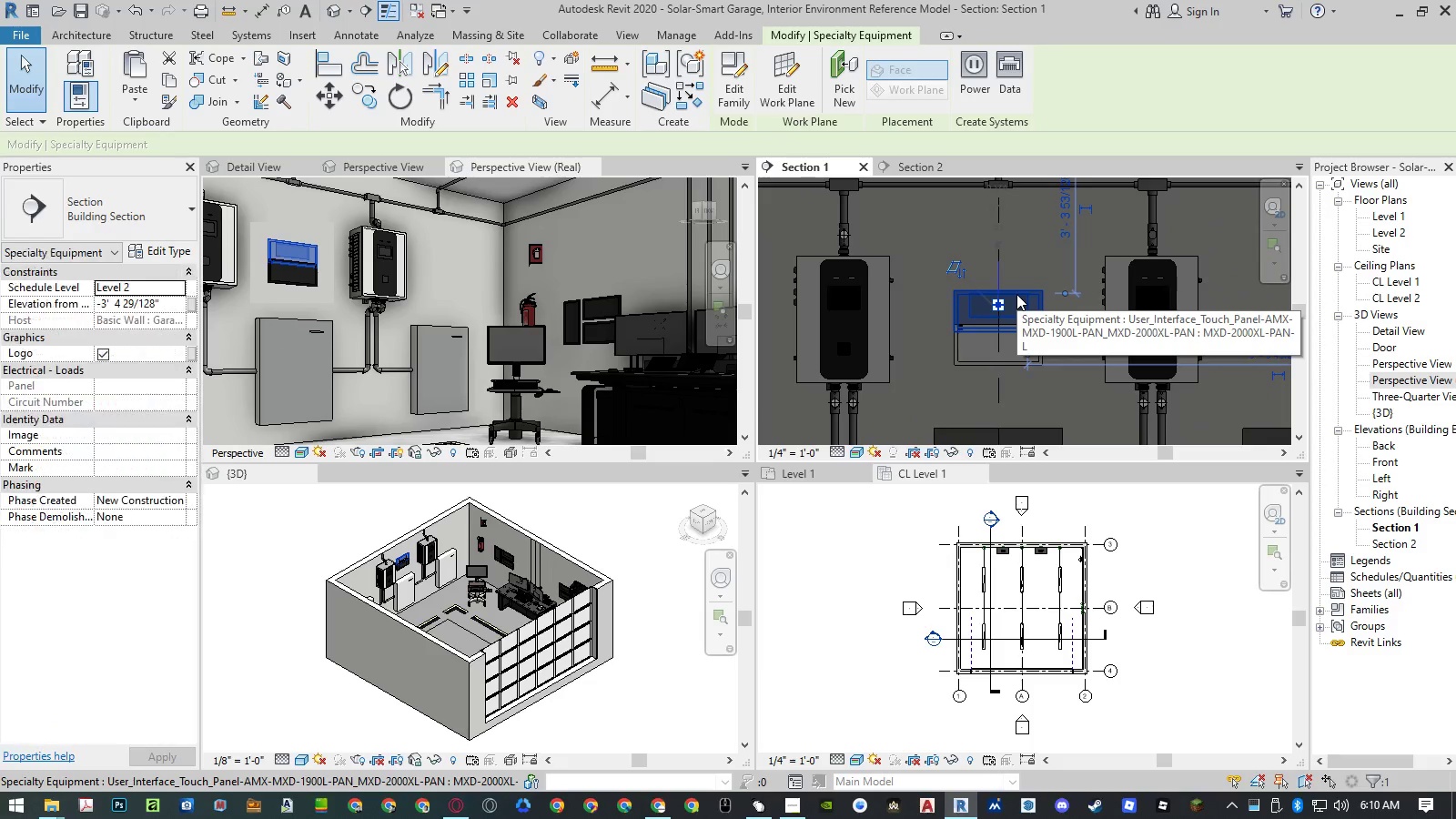 
key(Delete)
 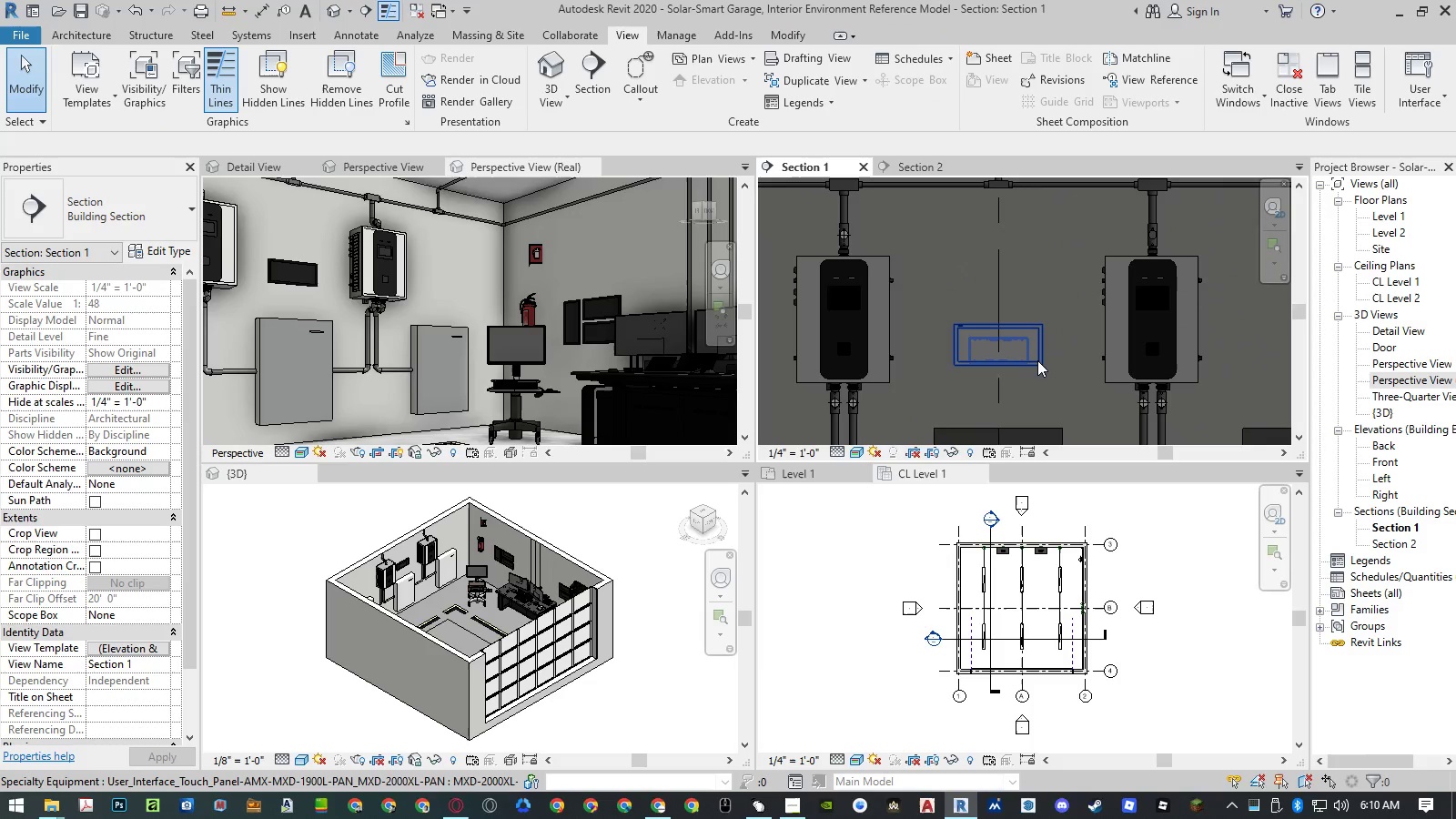 
type(al)
 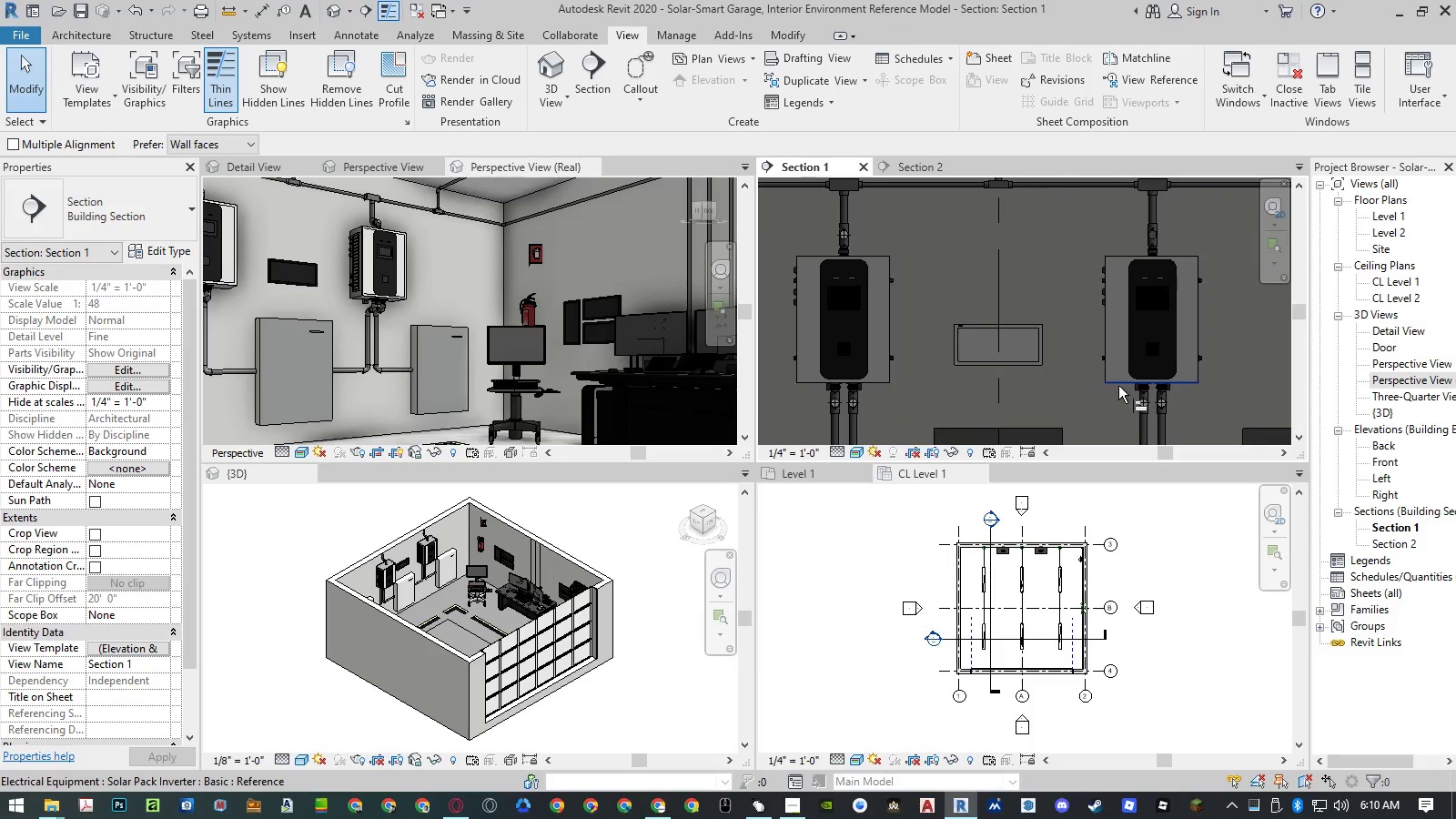 
left_click([1118, 386])
 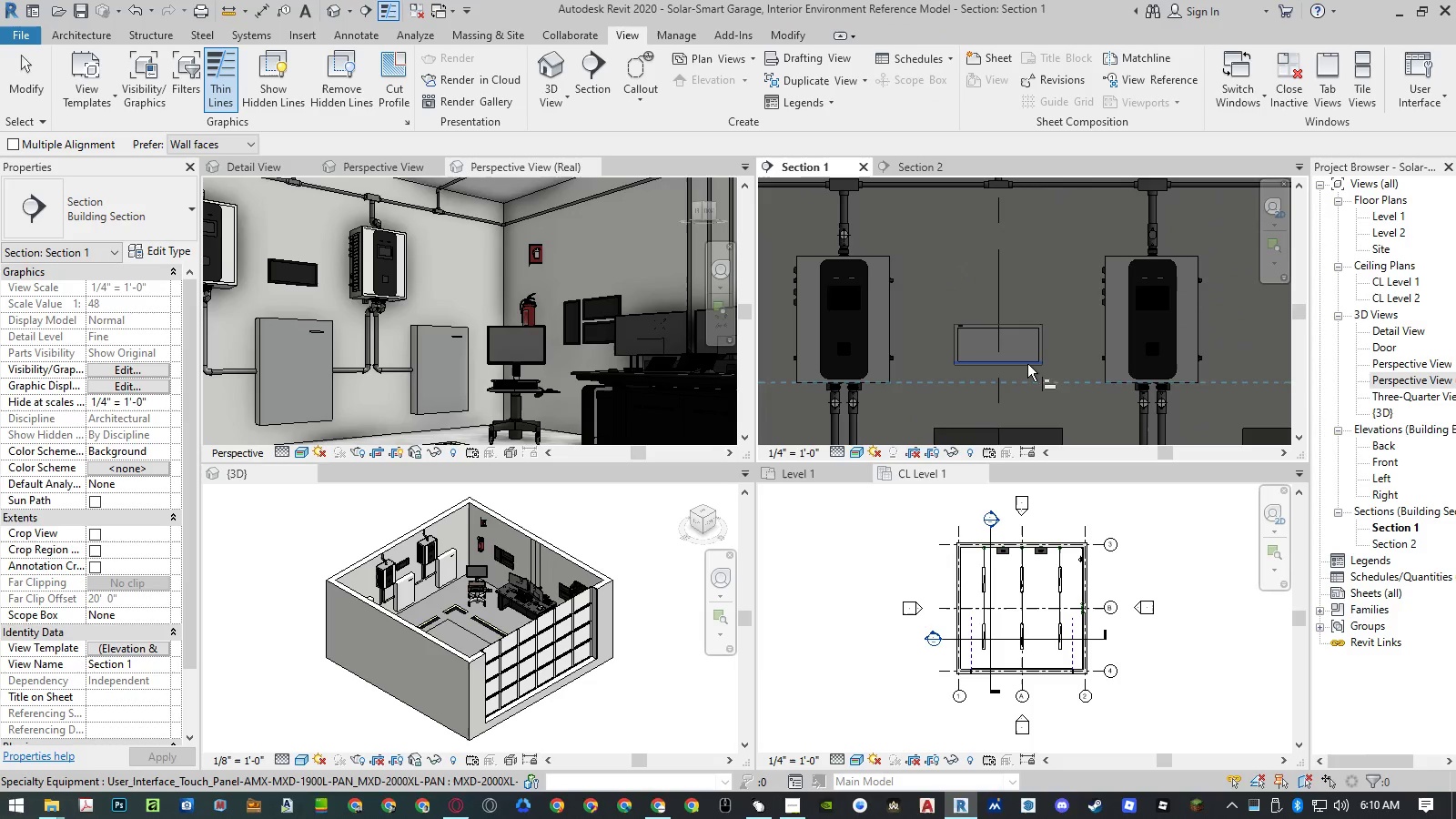 
scroll: coordinate [1024, 367], scroll_direction: up, amount: 4.0
 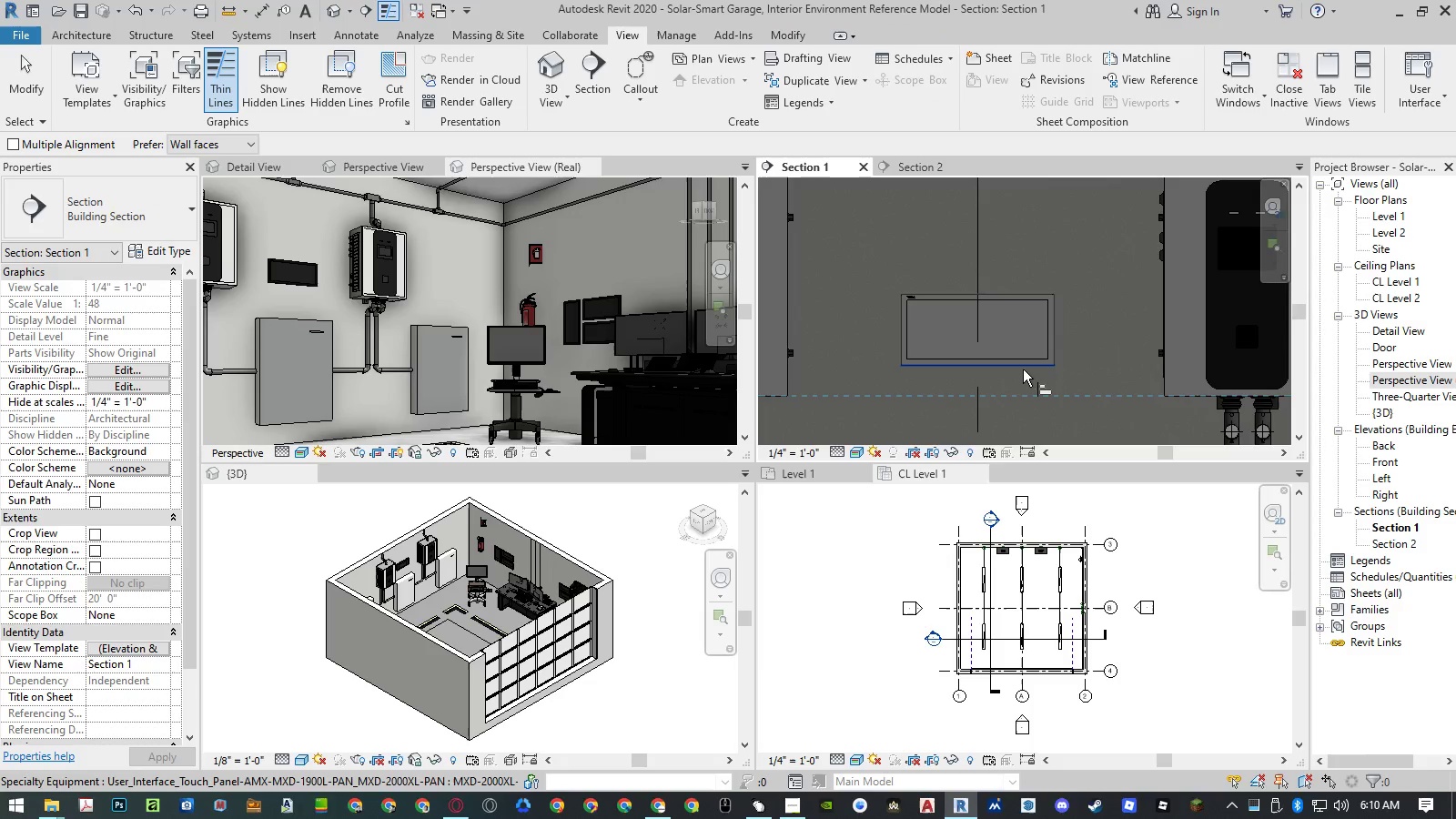 
left_click([1023, 369])
 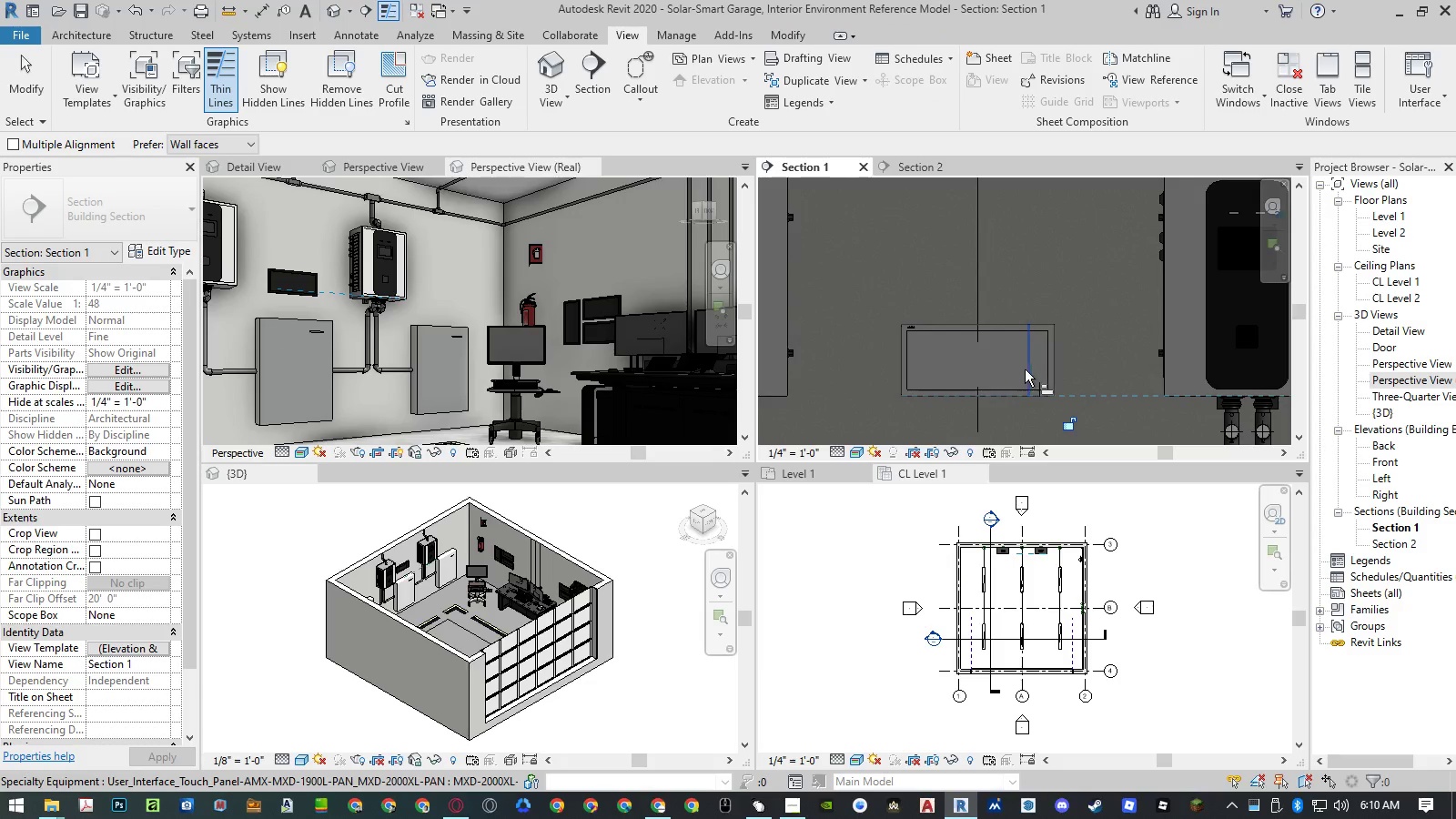 
key(Escape)
 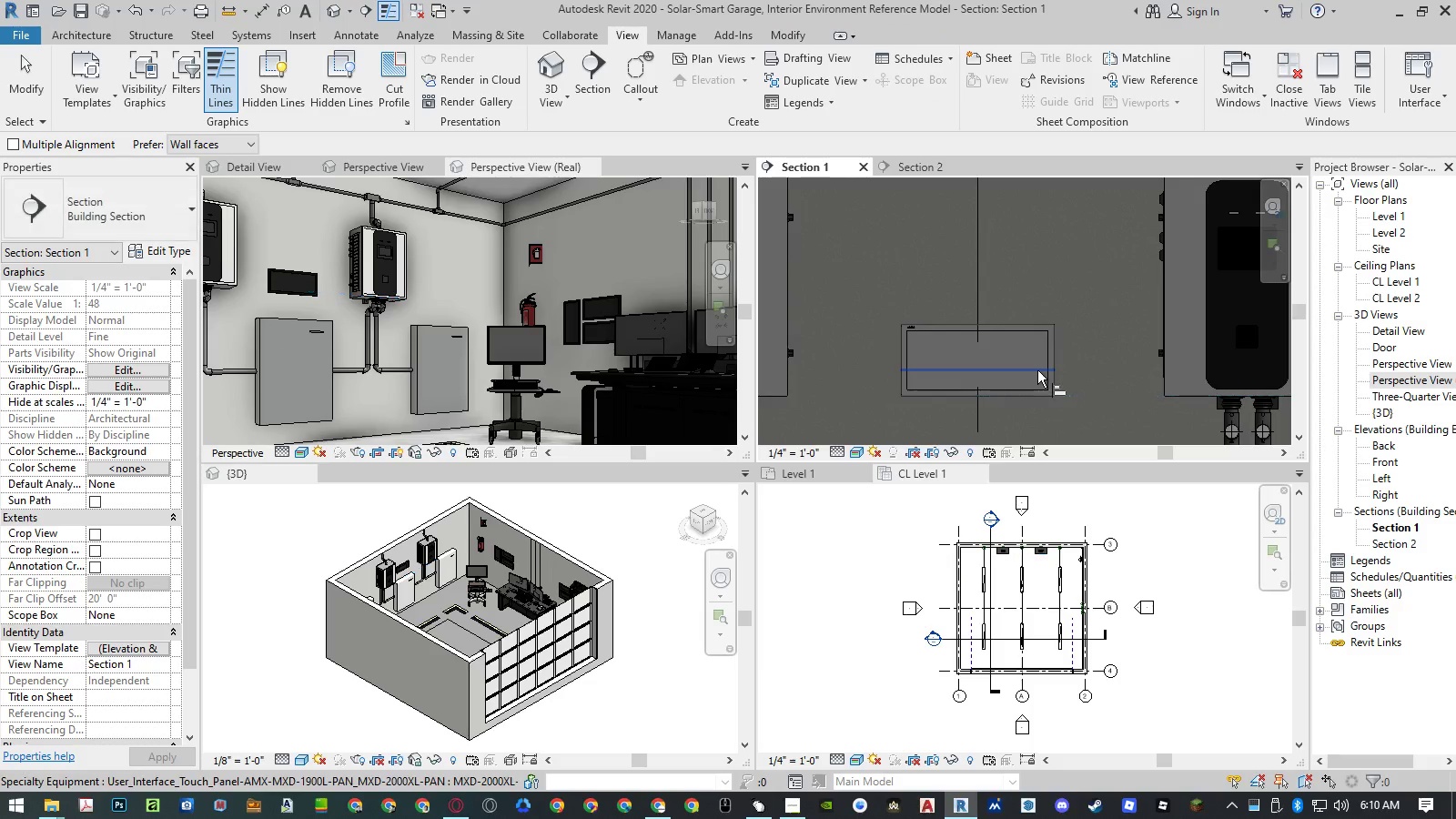 
key(Escape)
 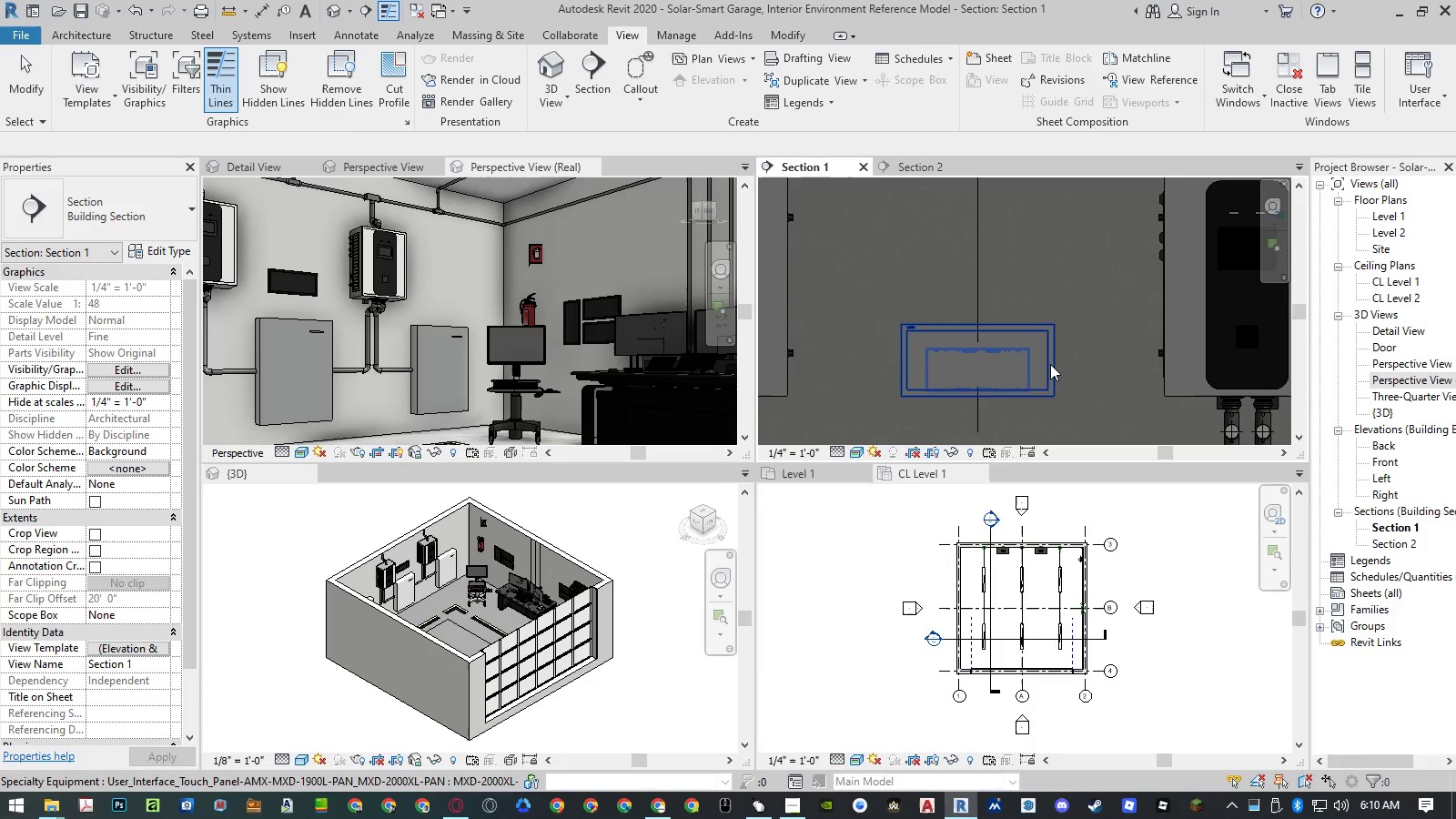 
left_click([1050, 364])
 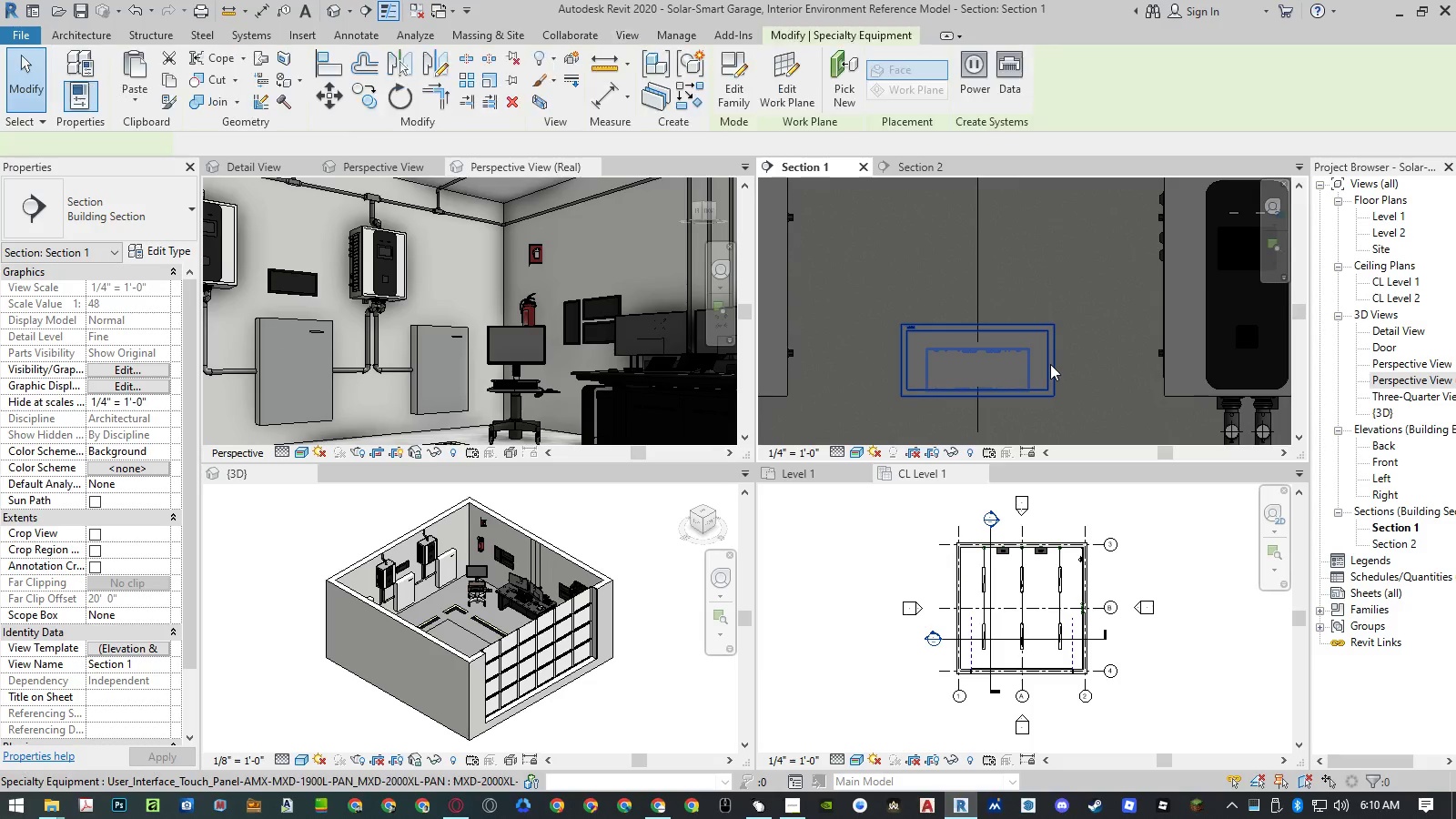 
type(mm)
 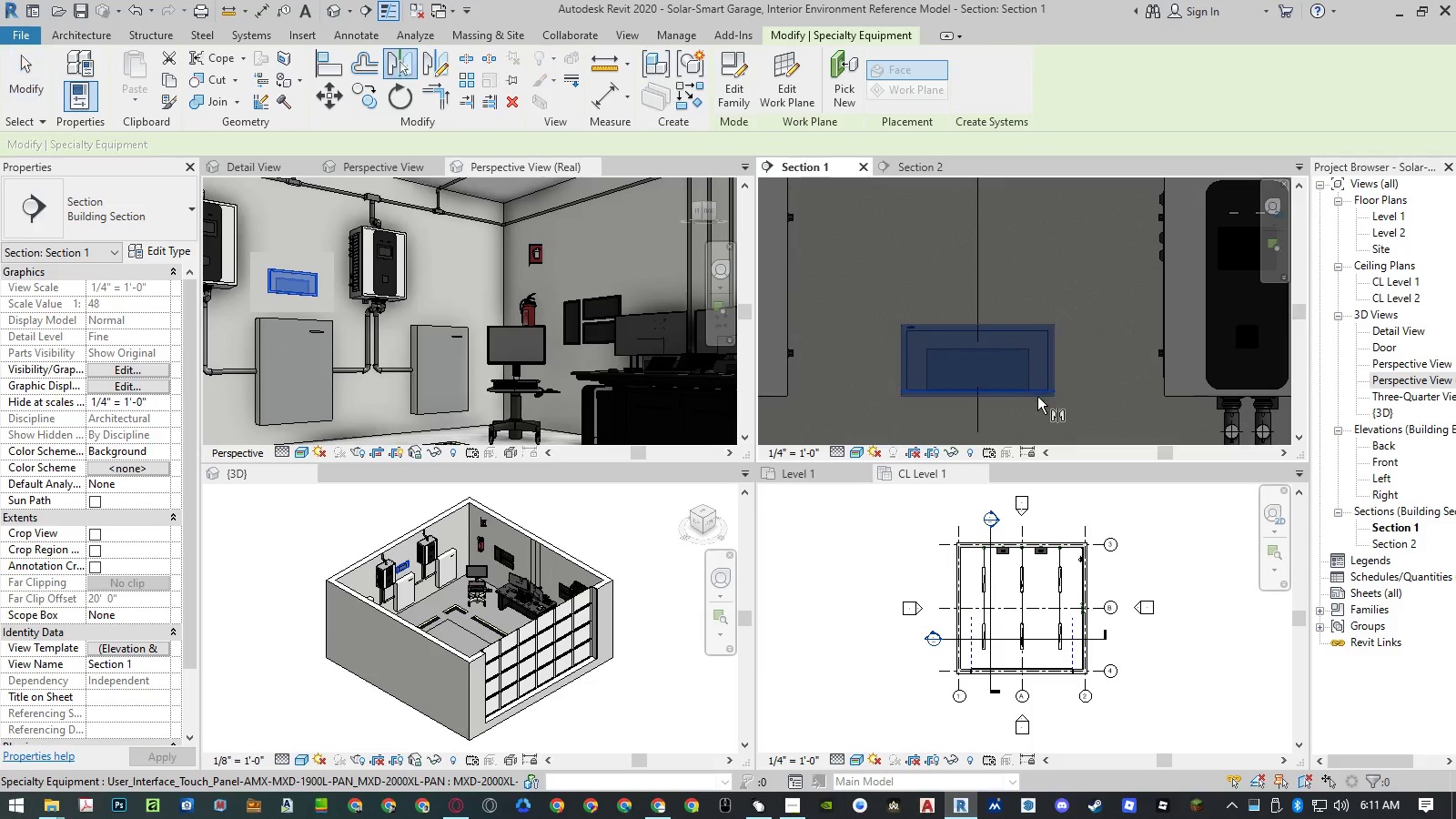 
scroll: coordinate [1036, 399], scroll_direction: up, amount: 3.0
 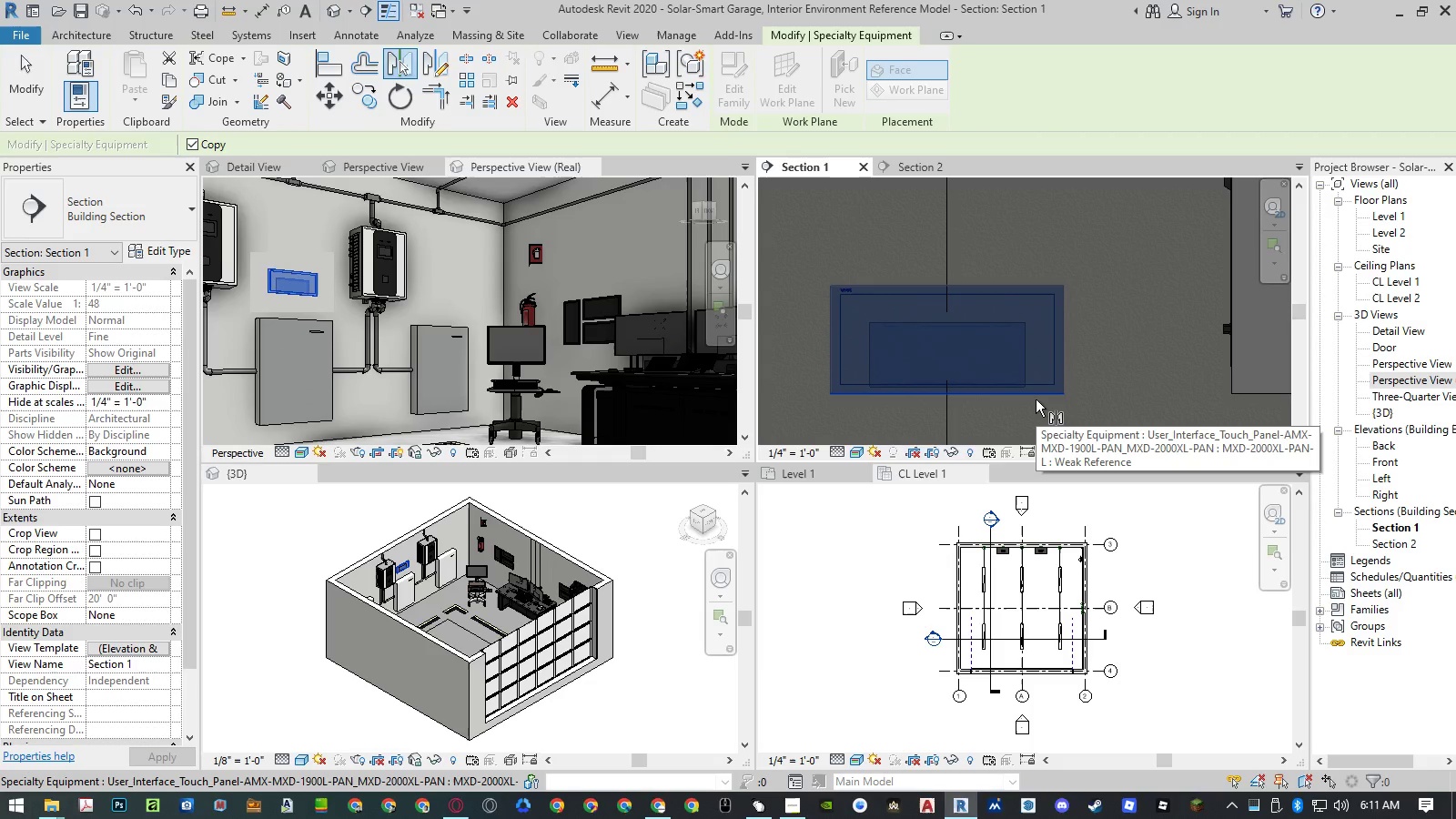 
left_click([1036, 399])
 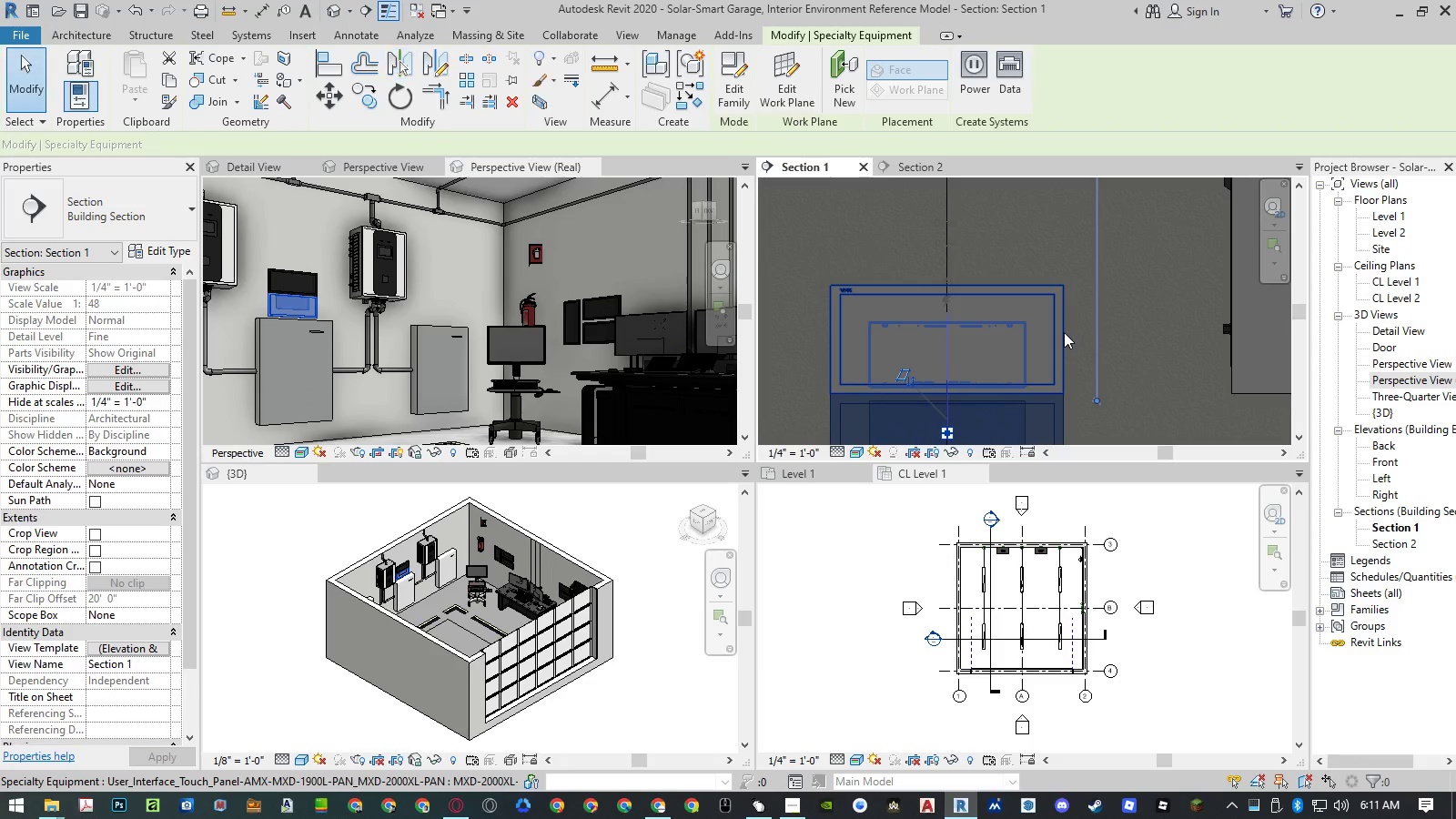 
key(Escape)
 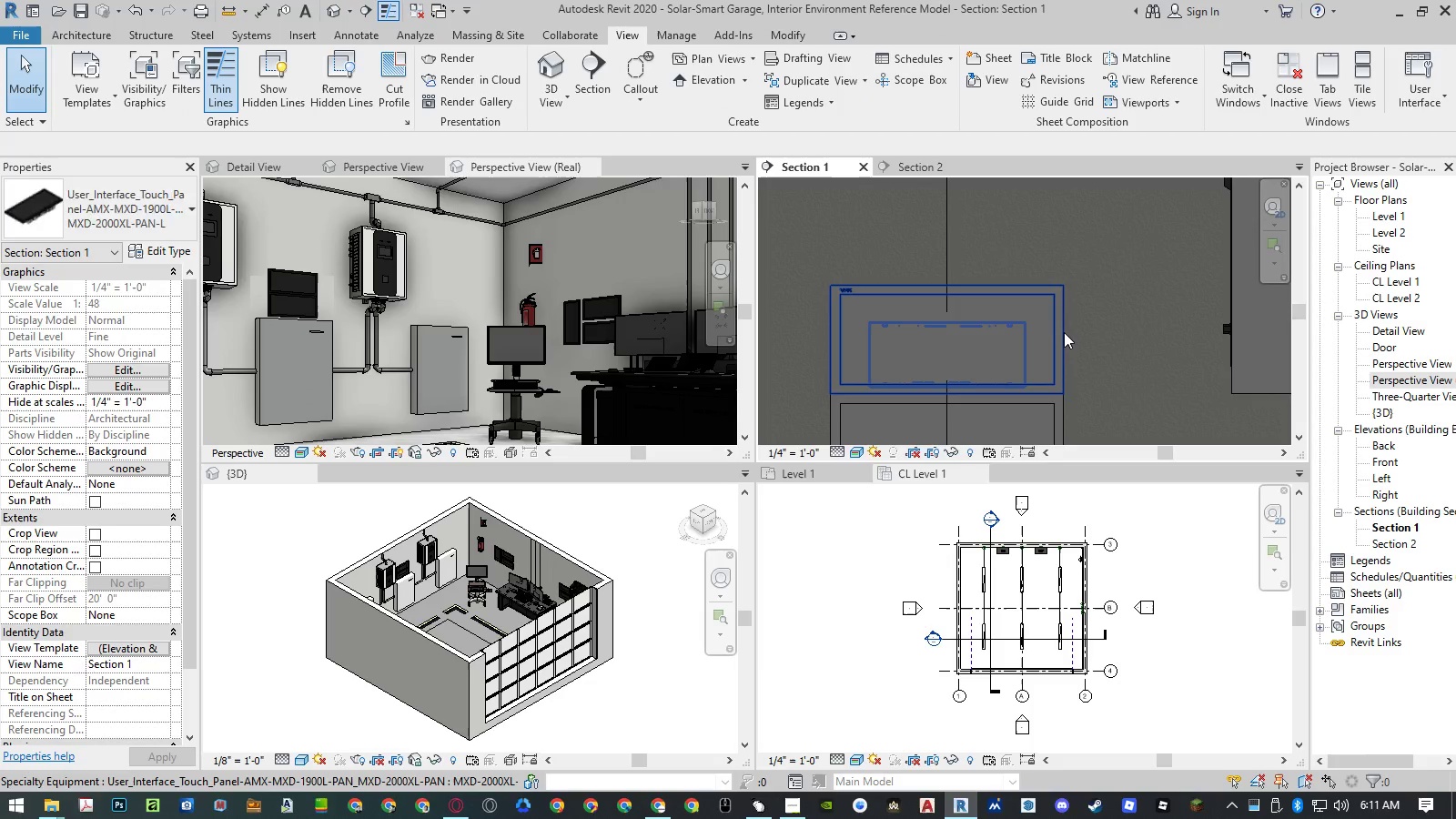 
left_click([1065, 332])
 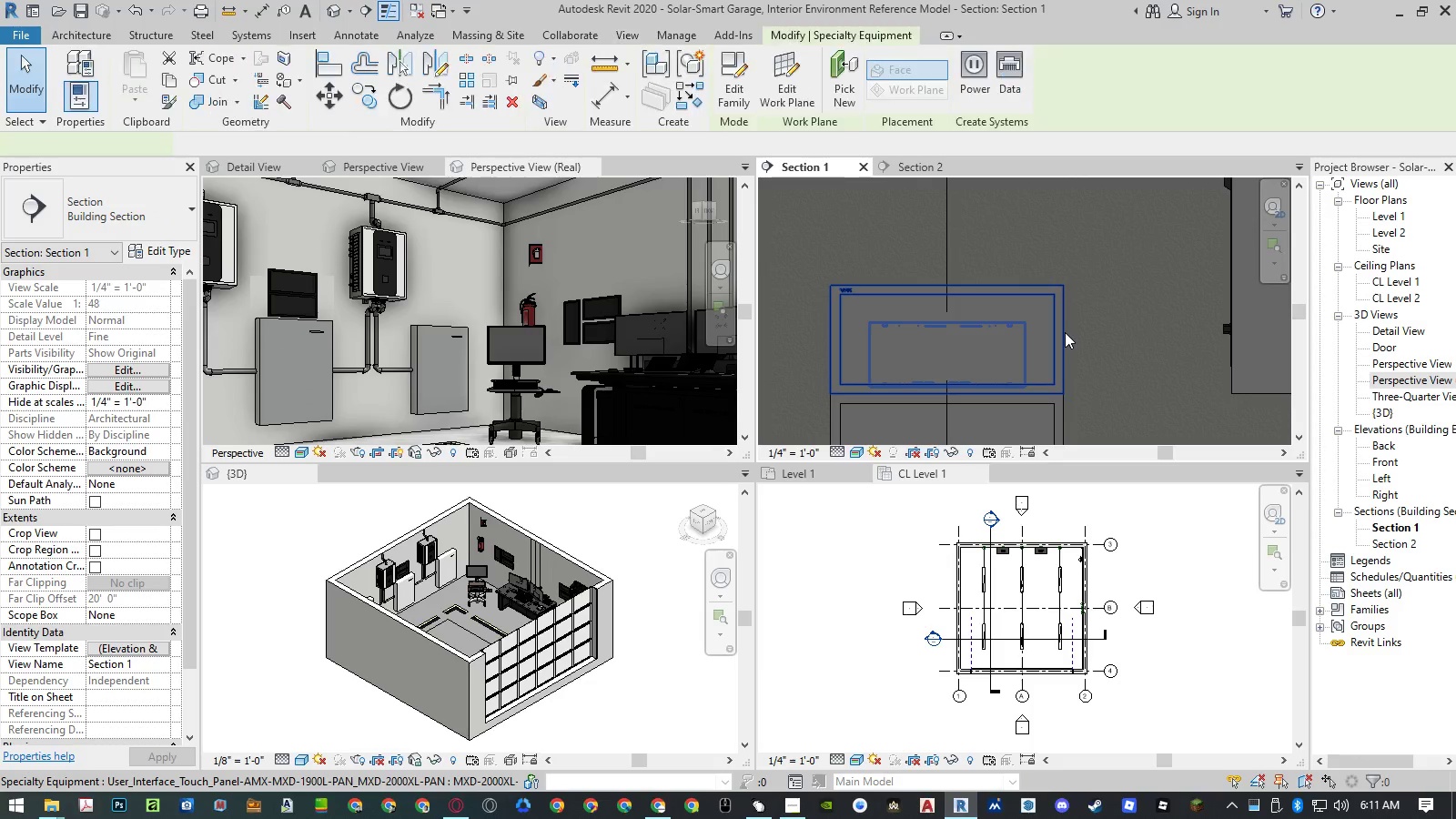 
key(Delete)
 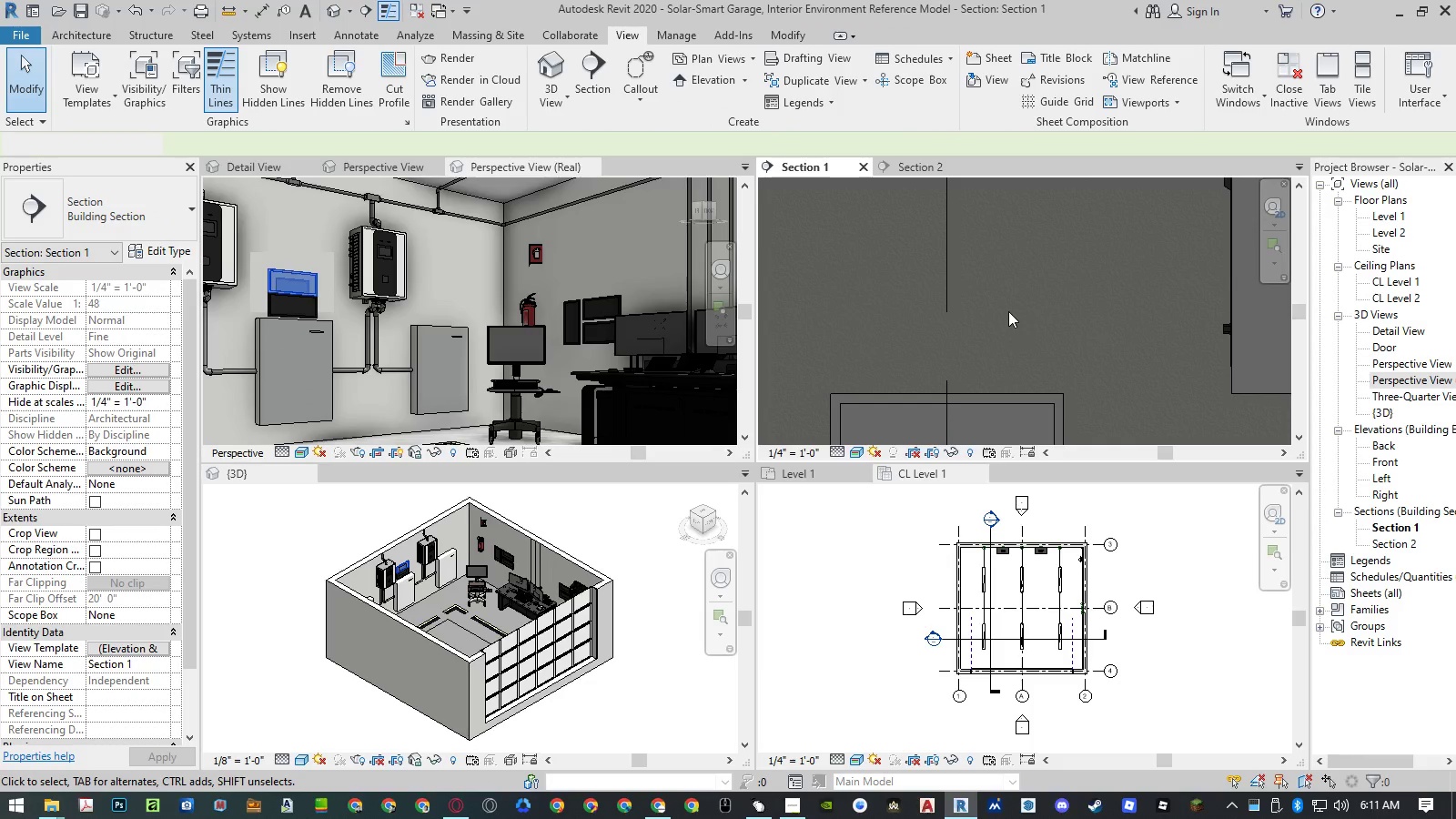 
scroll: coordinate [1008, 311], scroll_direction: down, amount: 5.0
 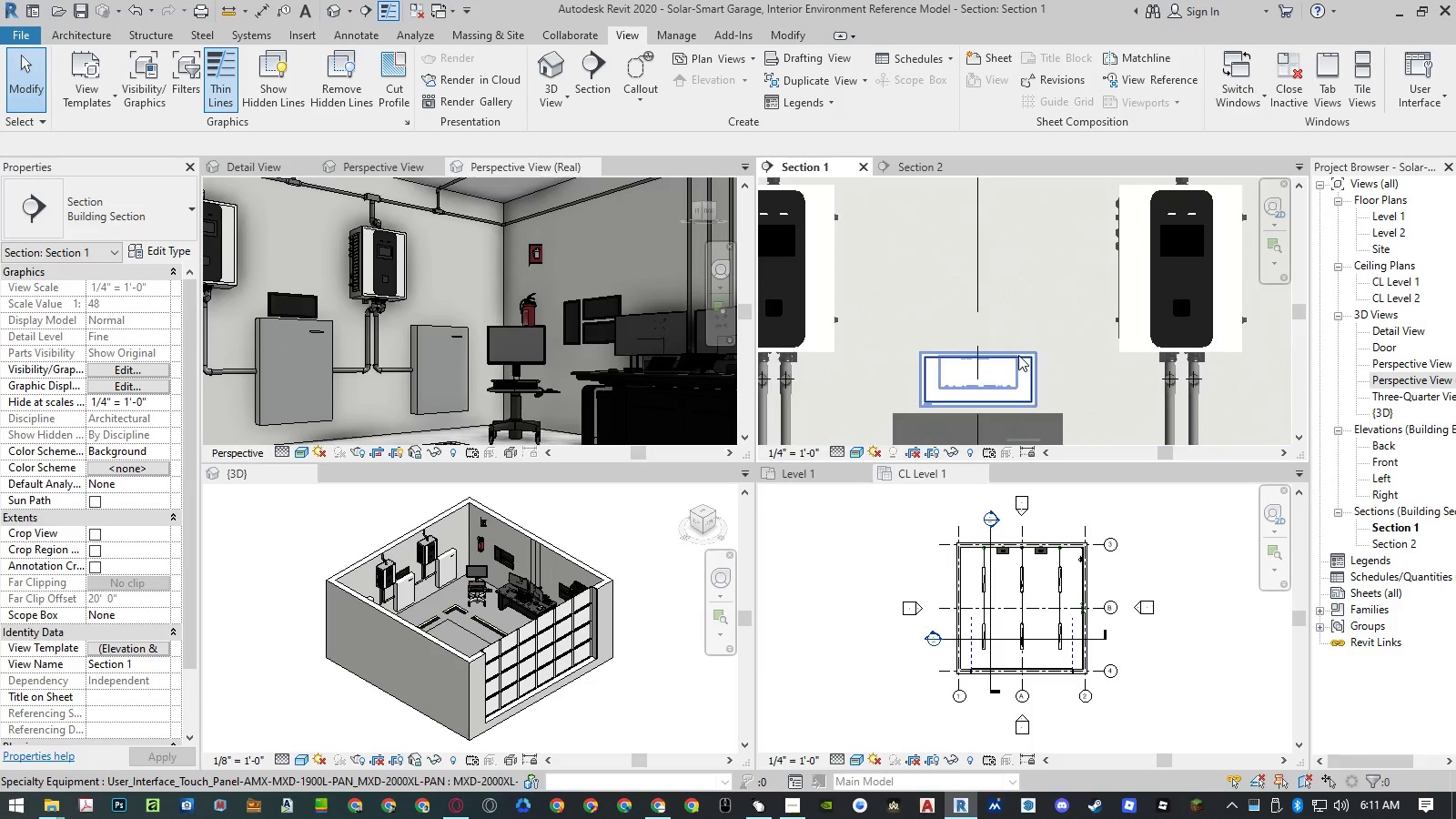 
left_click([1018, 355])
 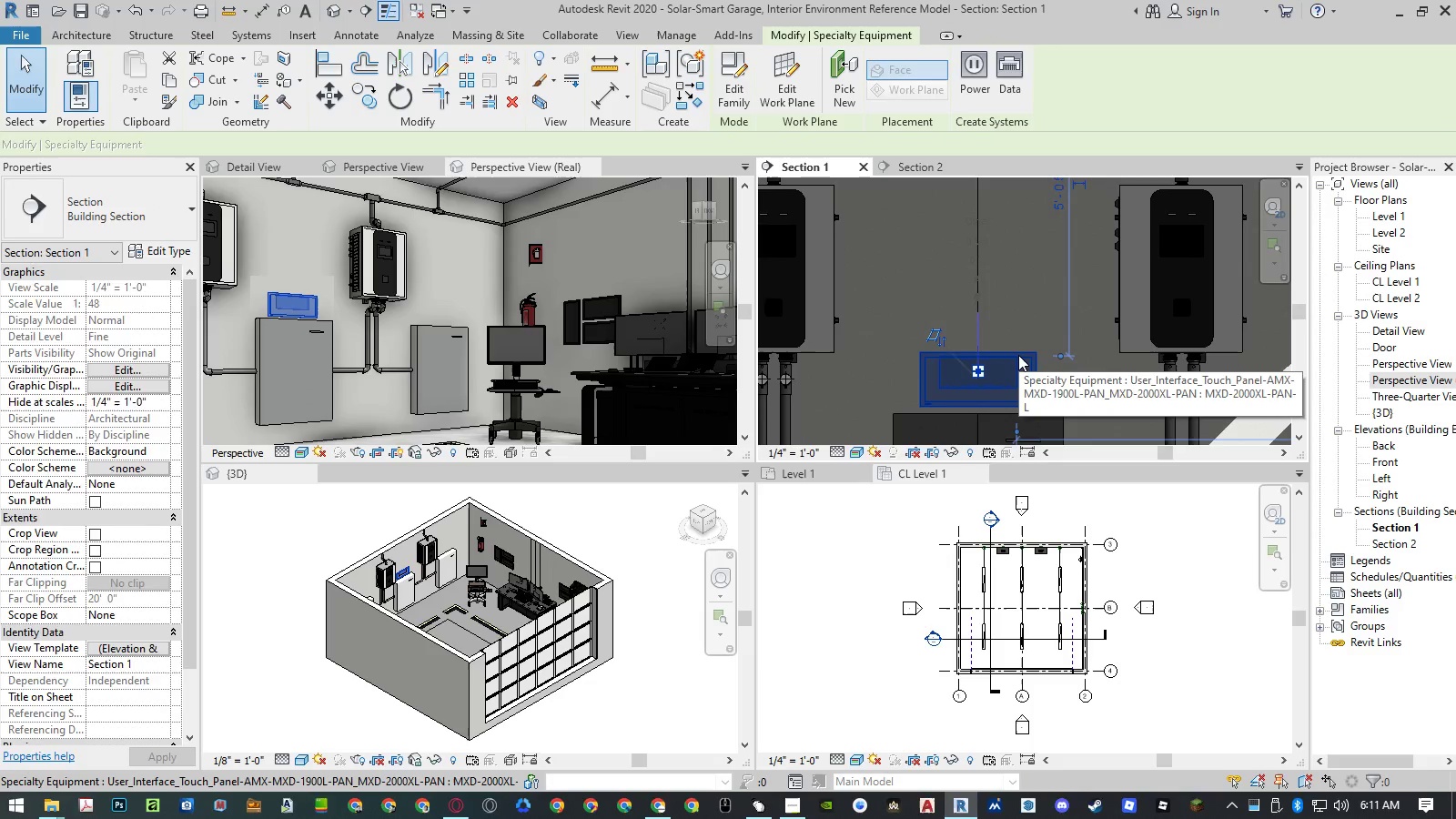 
type(mv)
 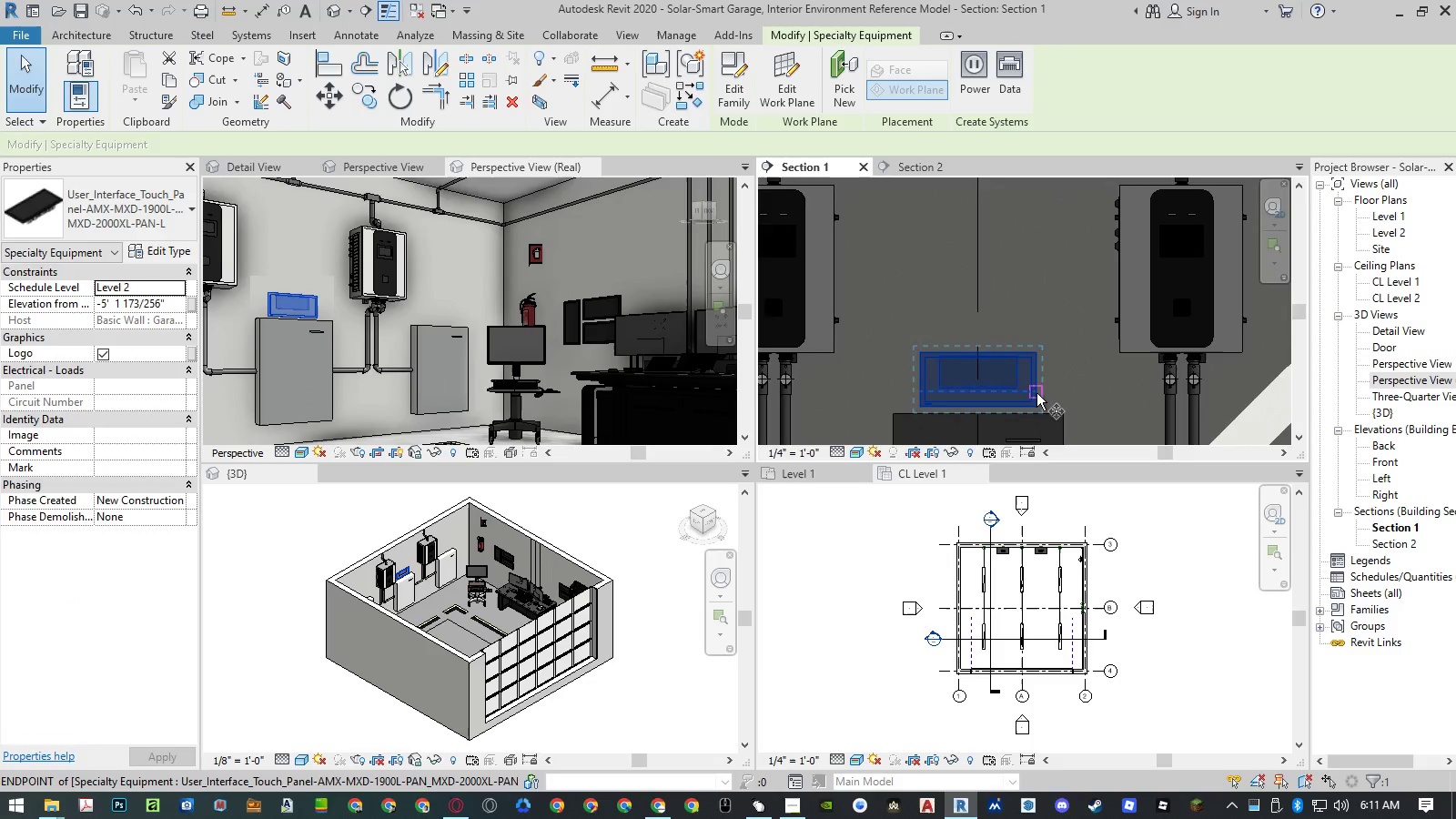 
scroll: coordinate [1036, 400], scroll_direction: up, amount: 4.0
 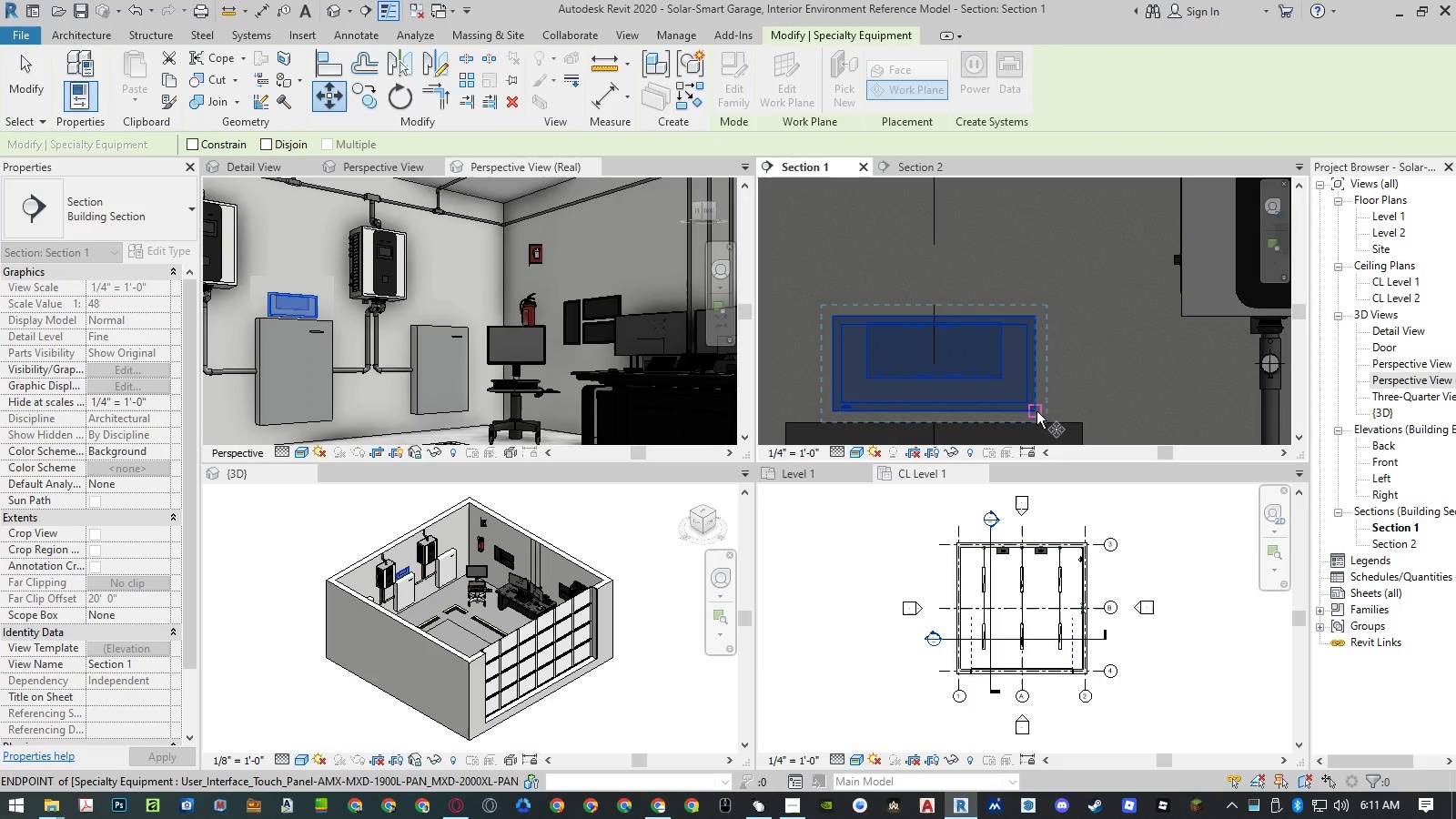 
left_click([1036, 411])
 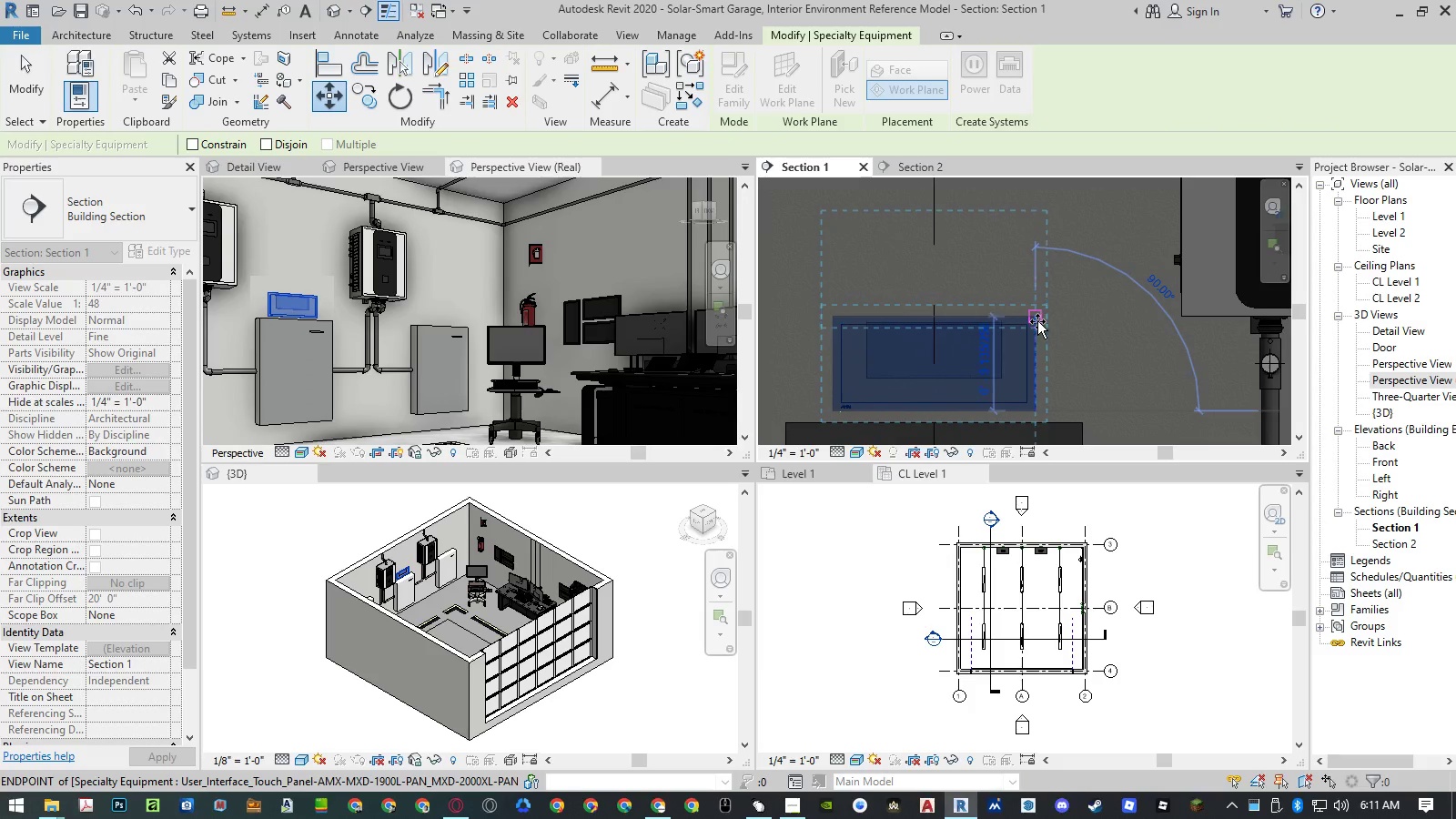 
left_click([1037, 318])
 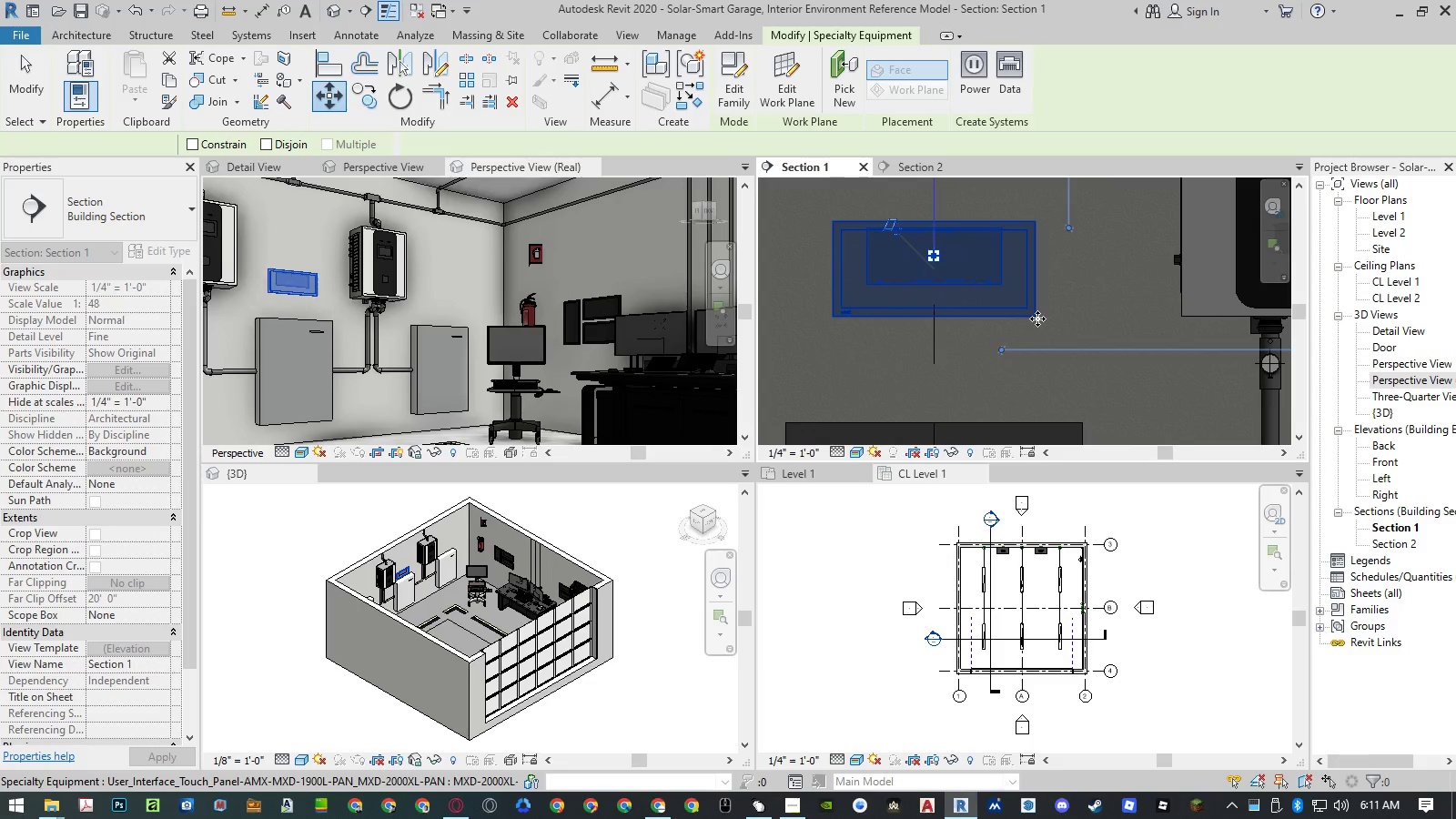 
key(Escape)
 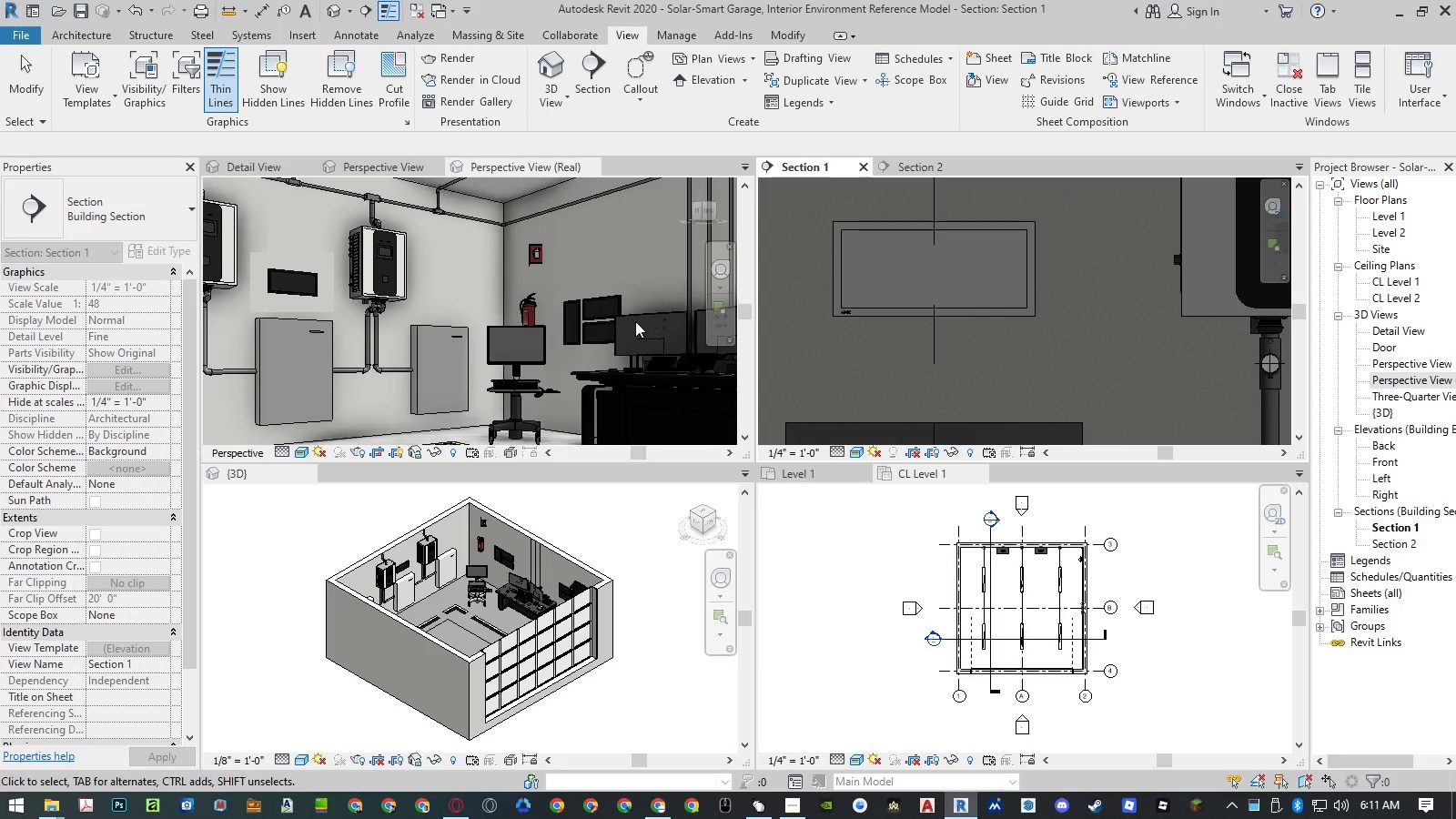 
scroll: coordinate [544, 302], scroll_direction: down, amount: 4.0
 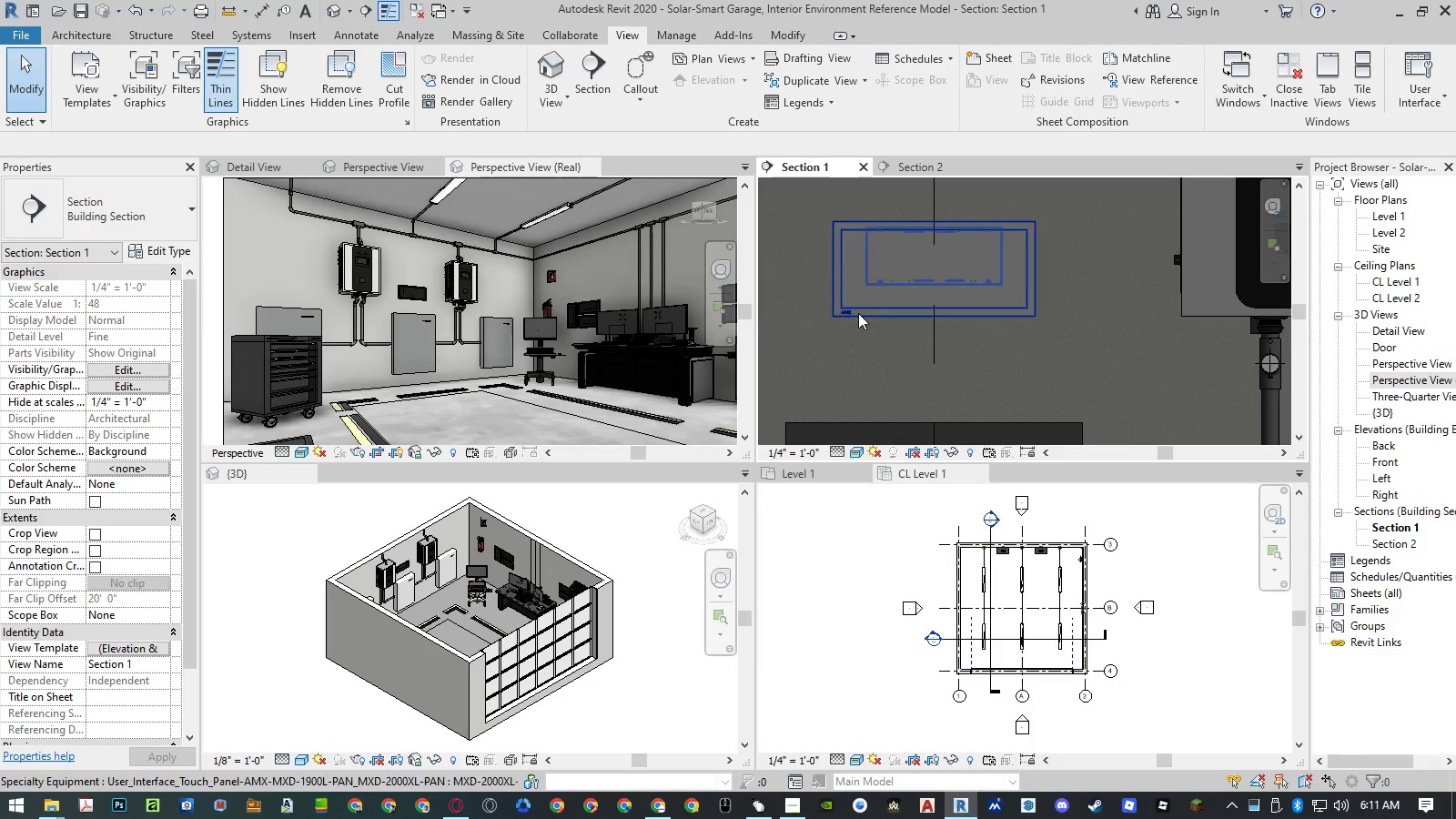 
left_click([858, 313])
 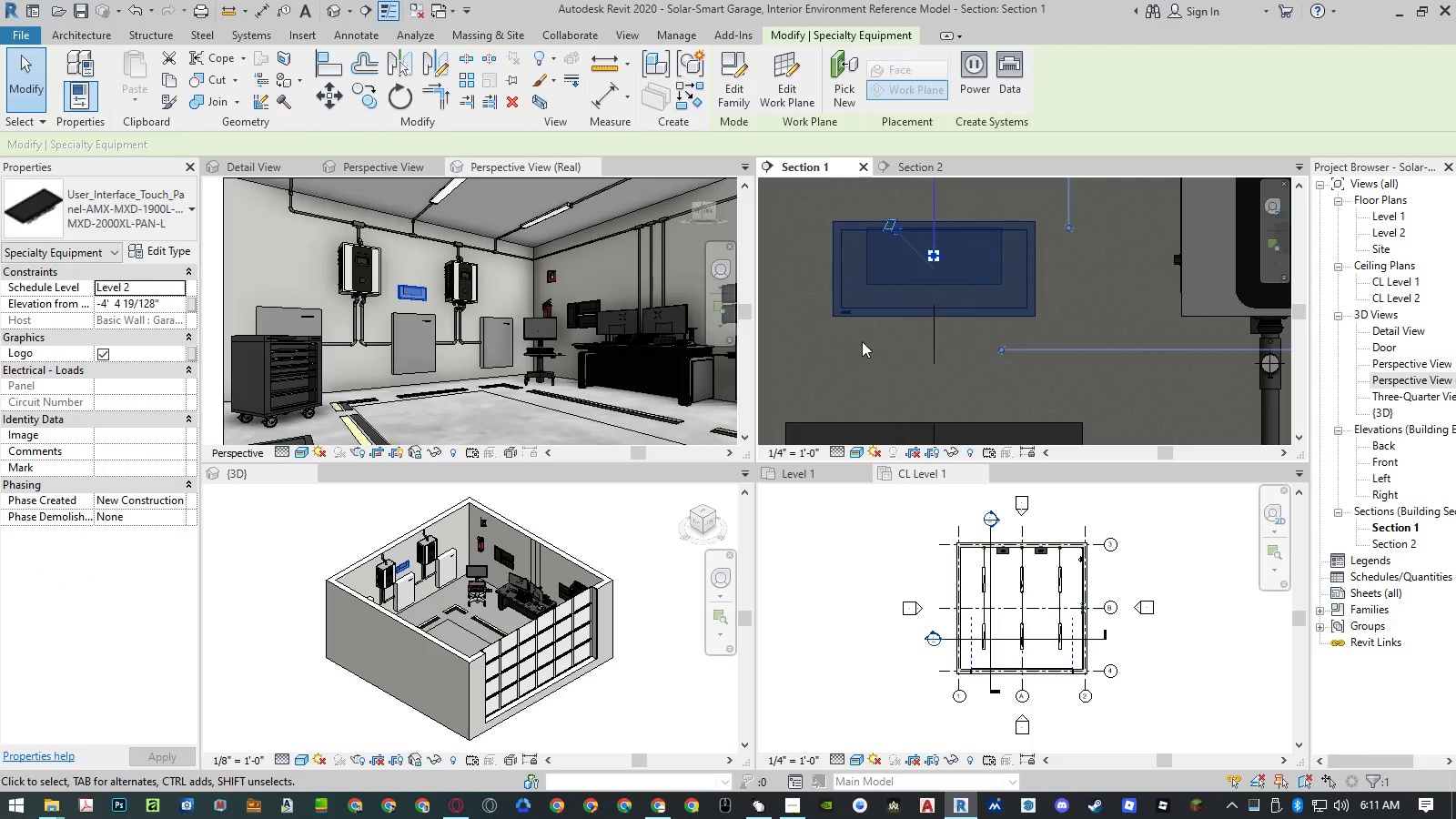 
scroll: coordinate [862, 341], scroll_direction: down, amount: 3.0
 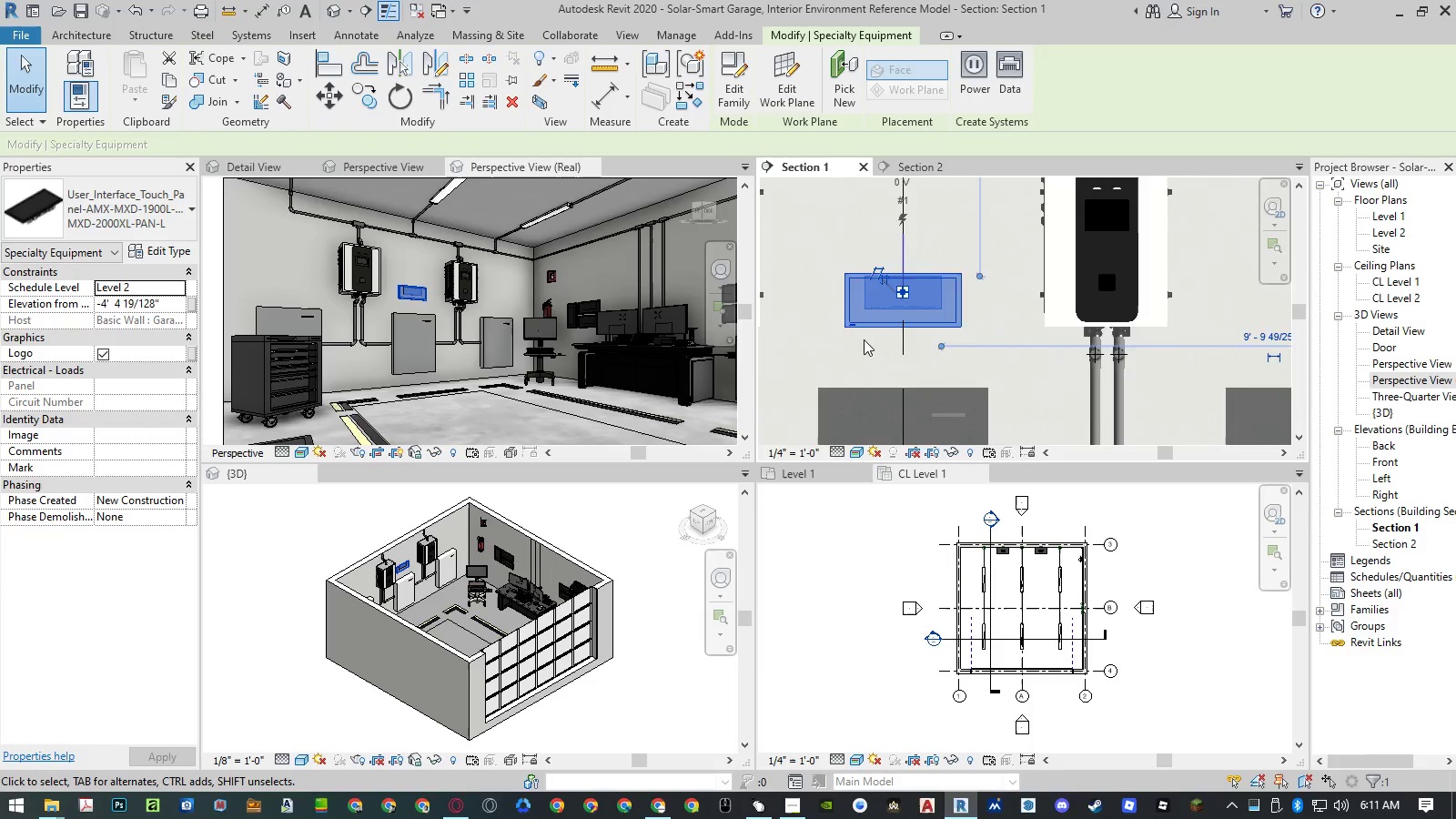 
key(C)
 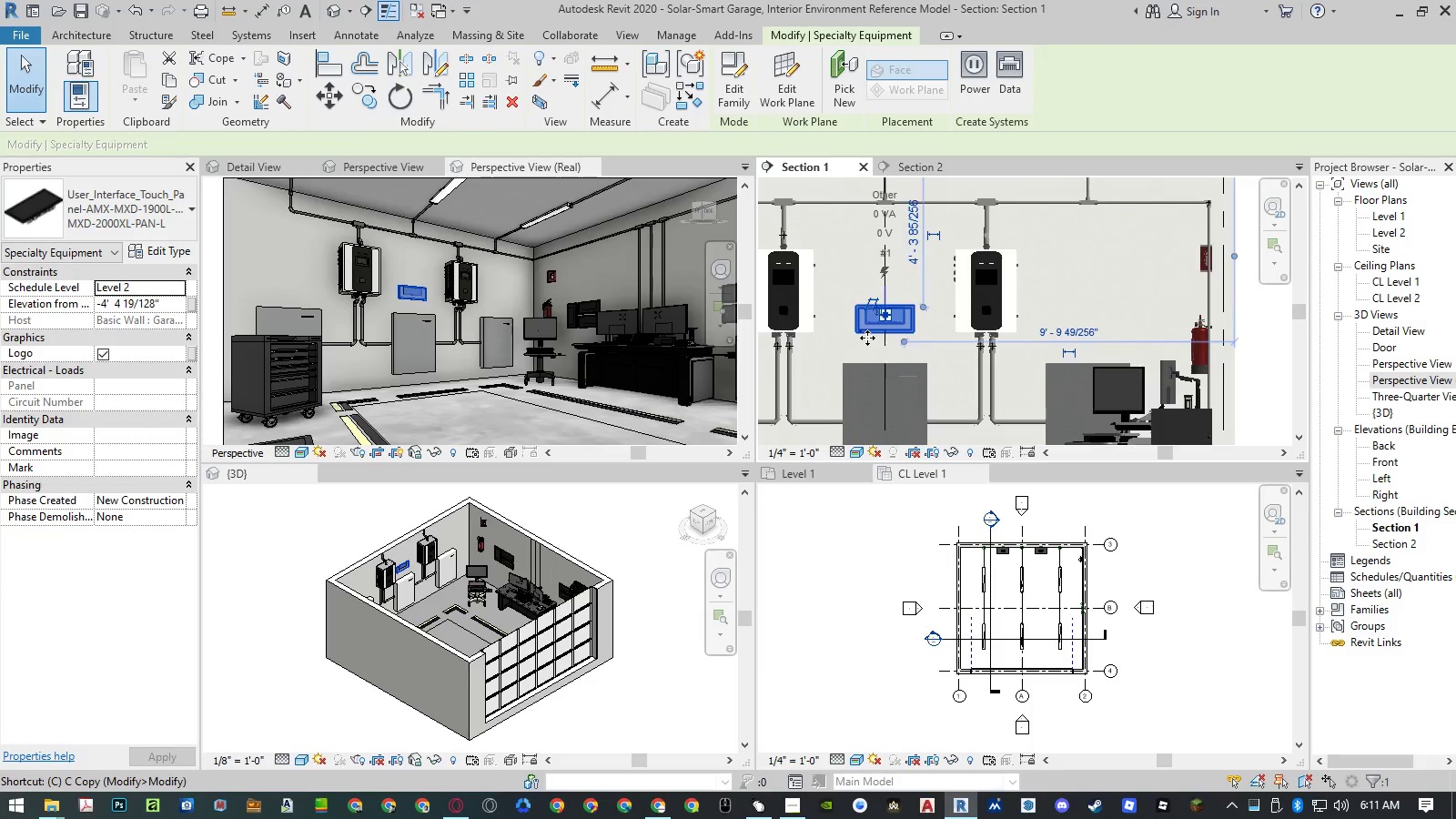 
scroll: coordinate [867, 338], scroll_direction: down, amount: 5.0
 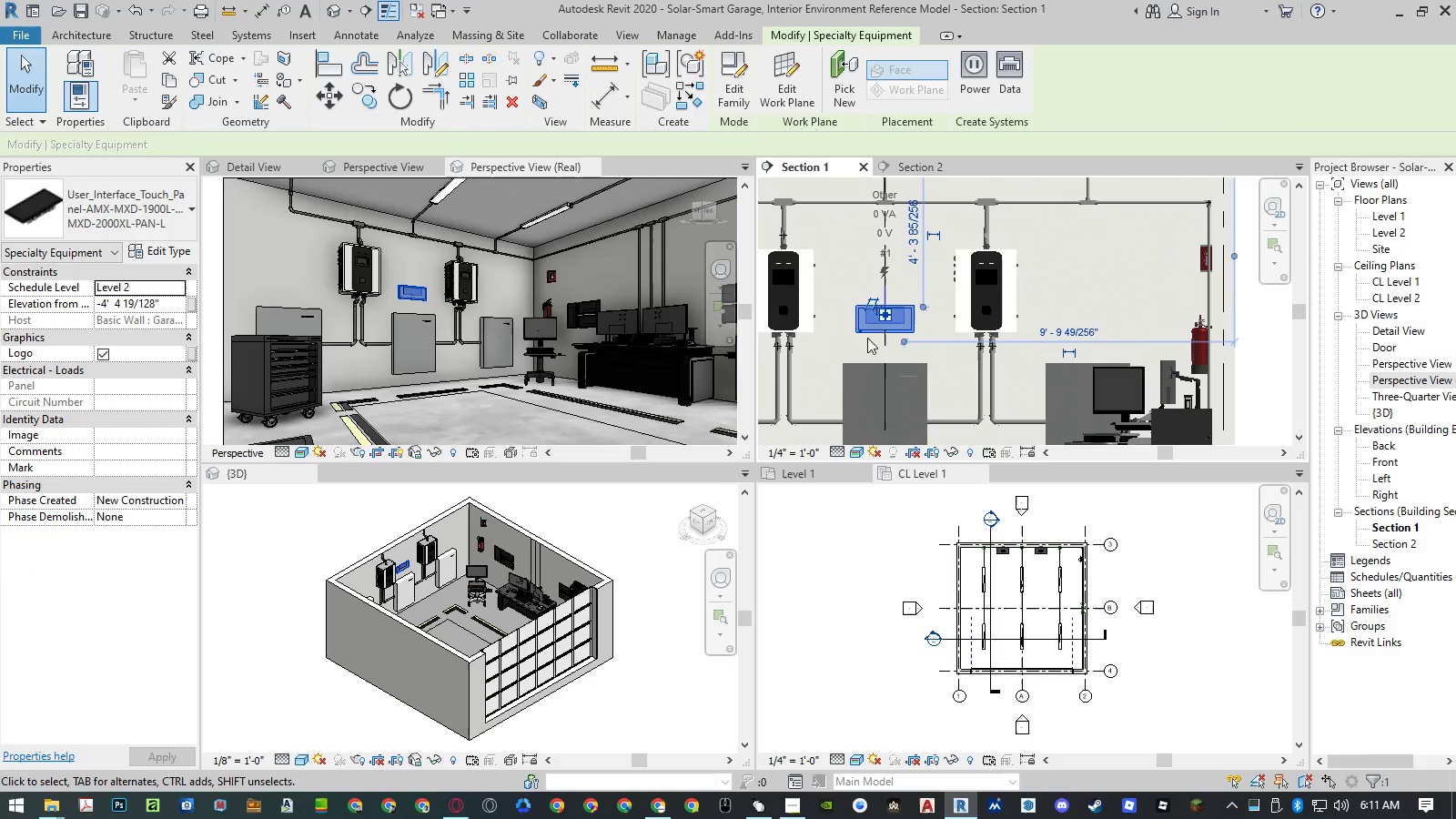 
key(O)
 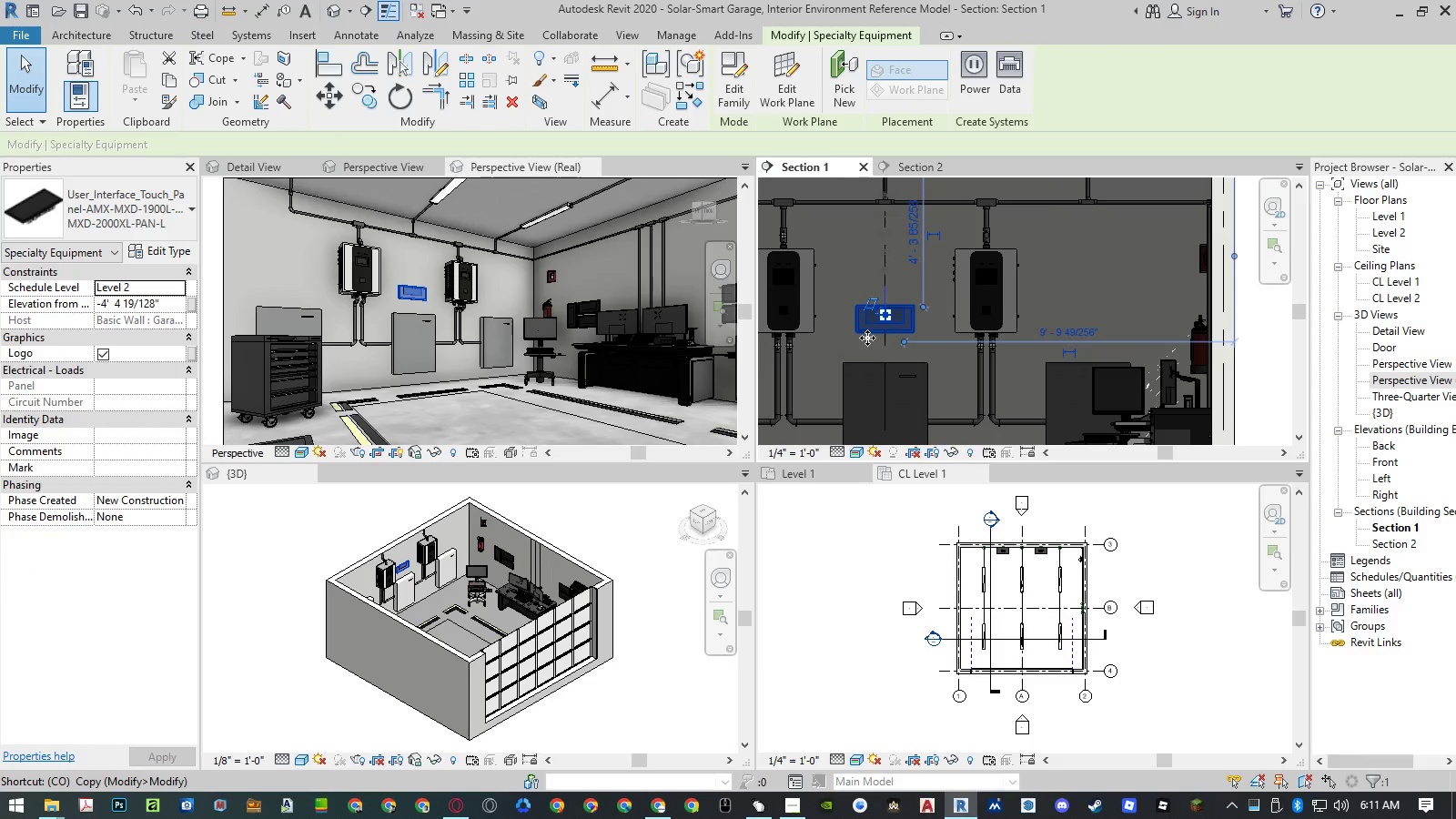 
key(Space)
 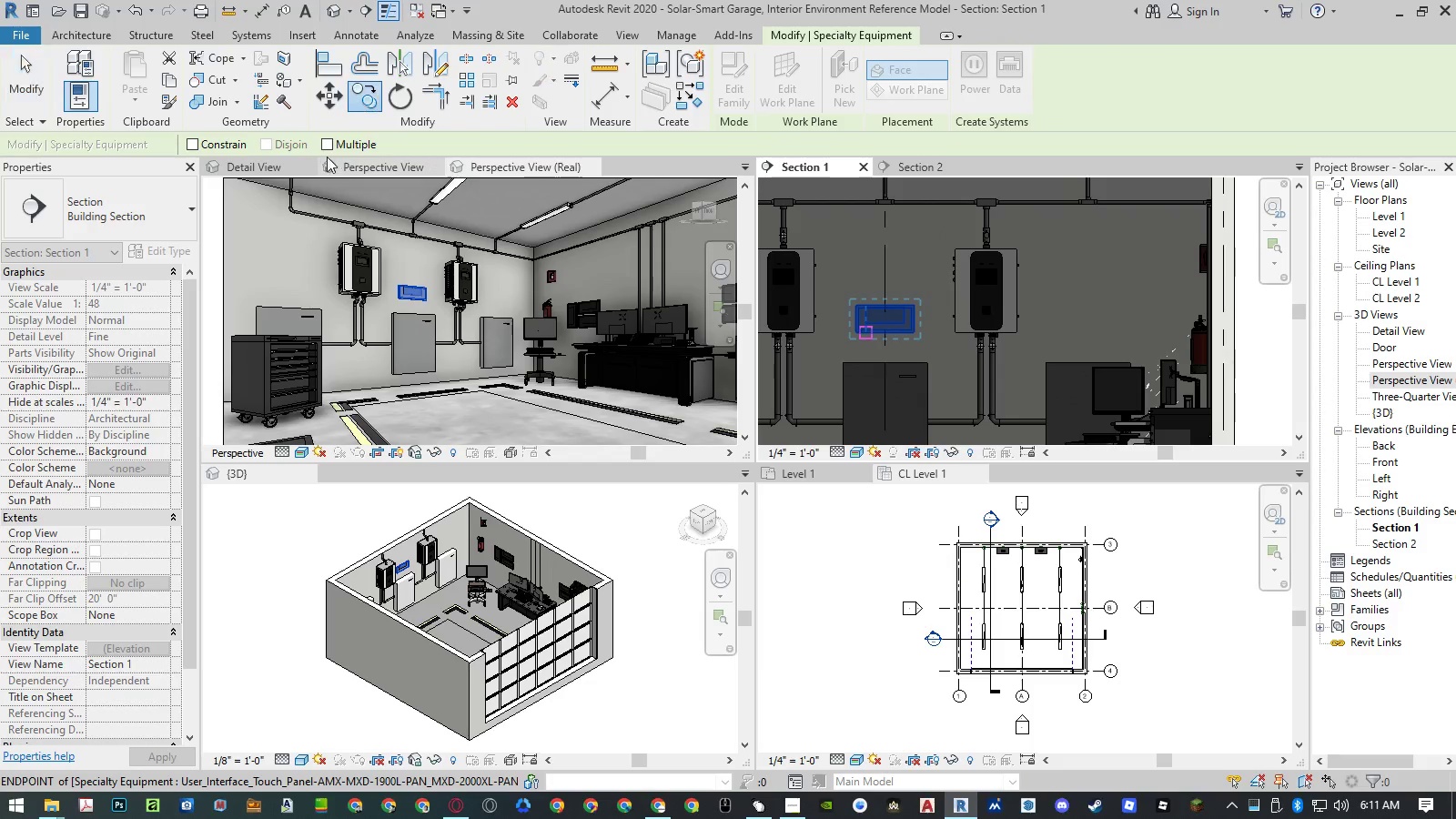 
left_click([322, 143])
 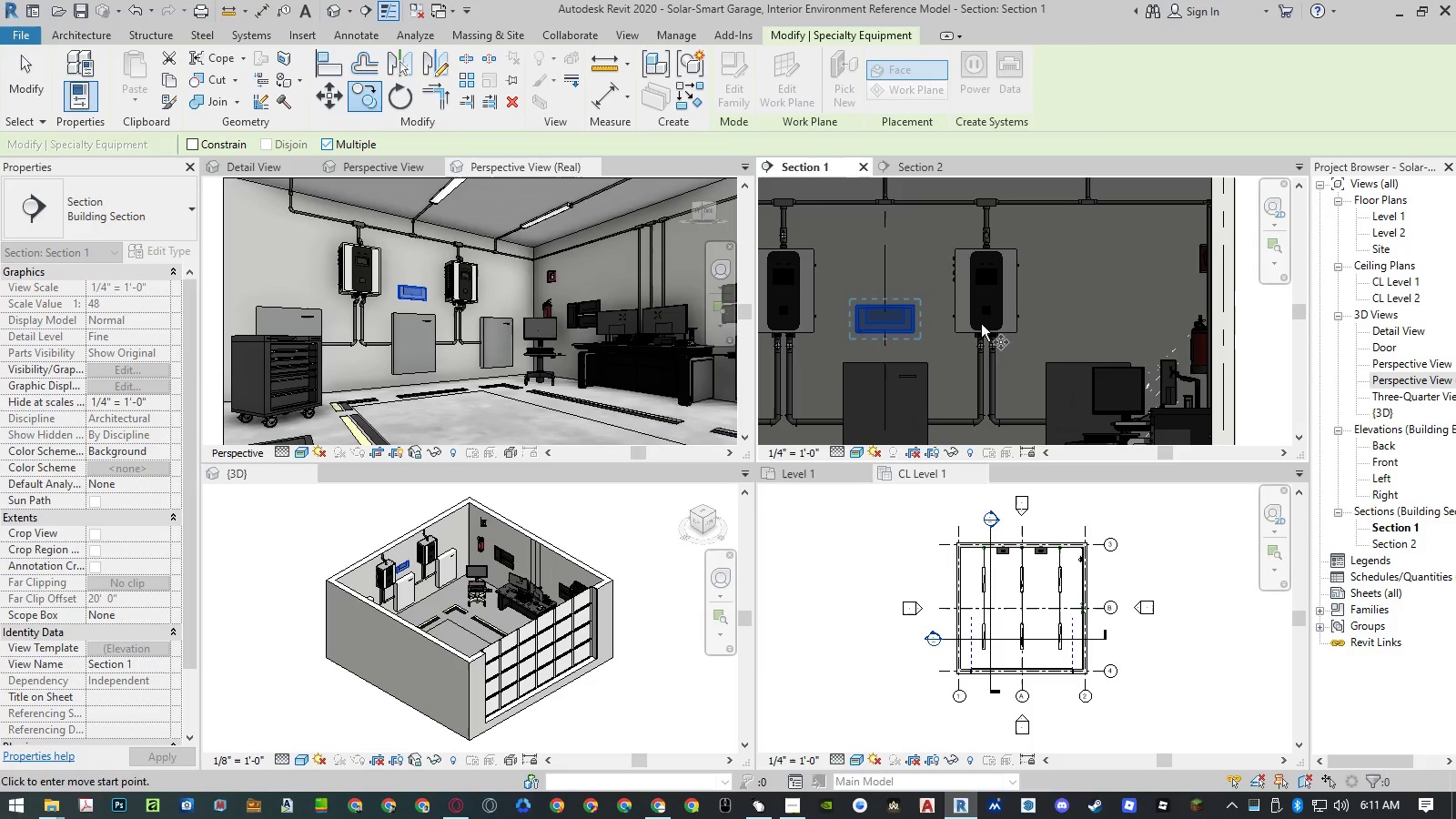 
scroll: coordinate [999, 369], scroll_direction: down, amount: 4.0
 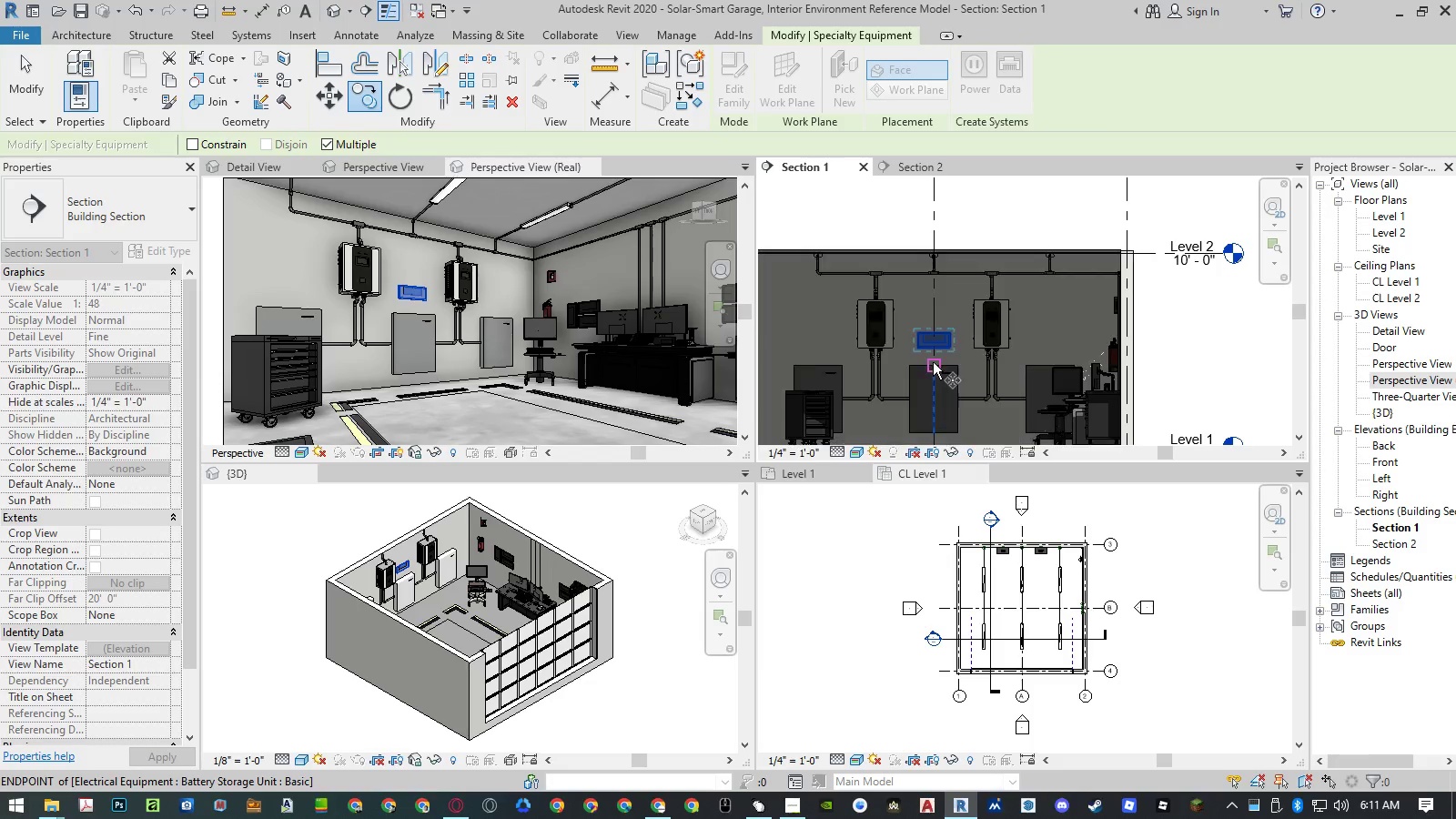 
left_click([933, 362])
 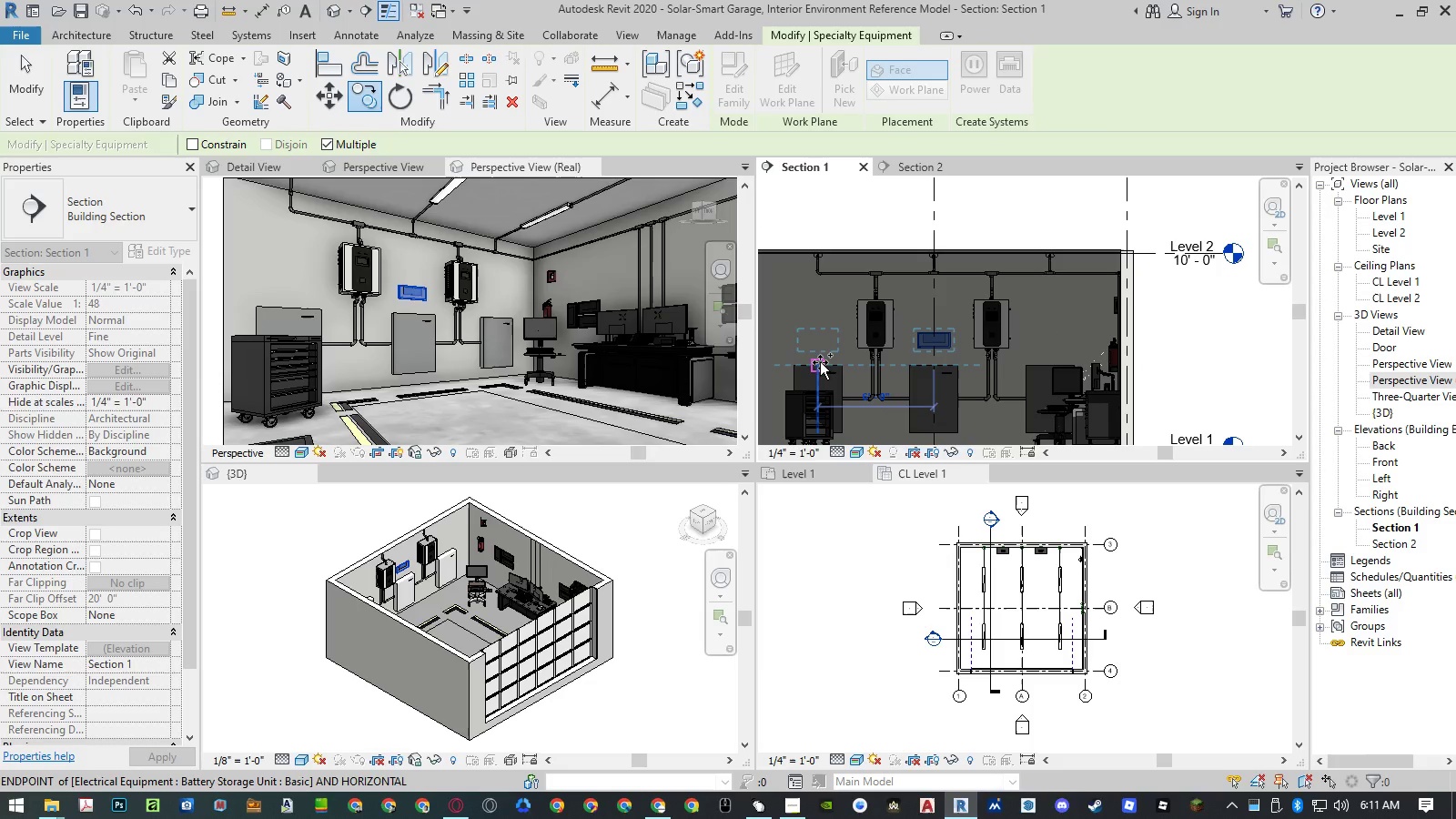 
scroll: coordinate [967, 357], scroll_direction: down, amount: 5.0
 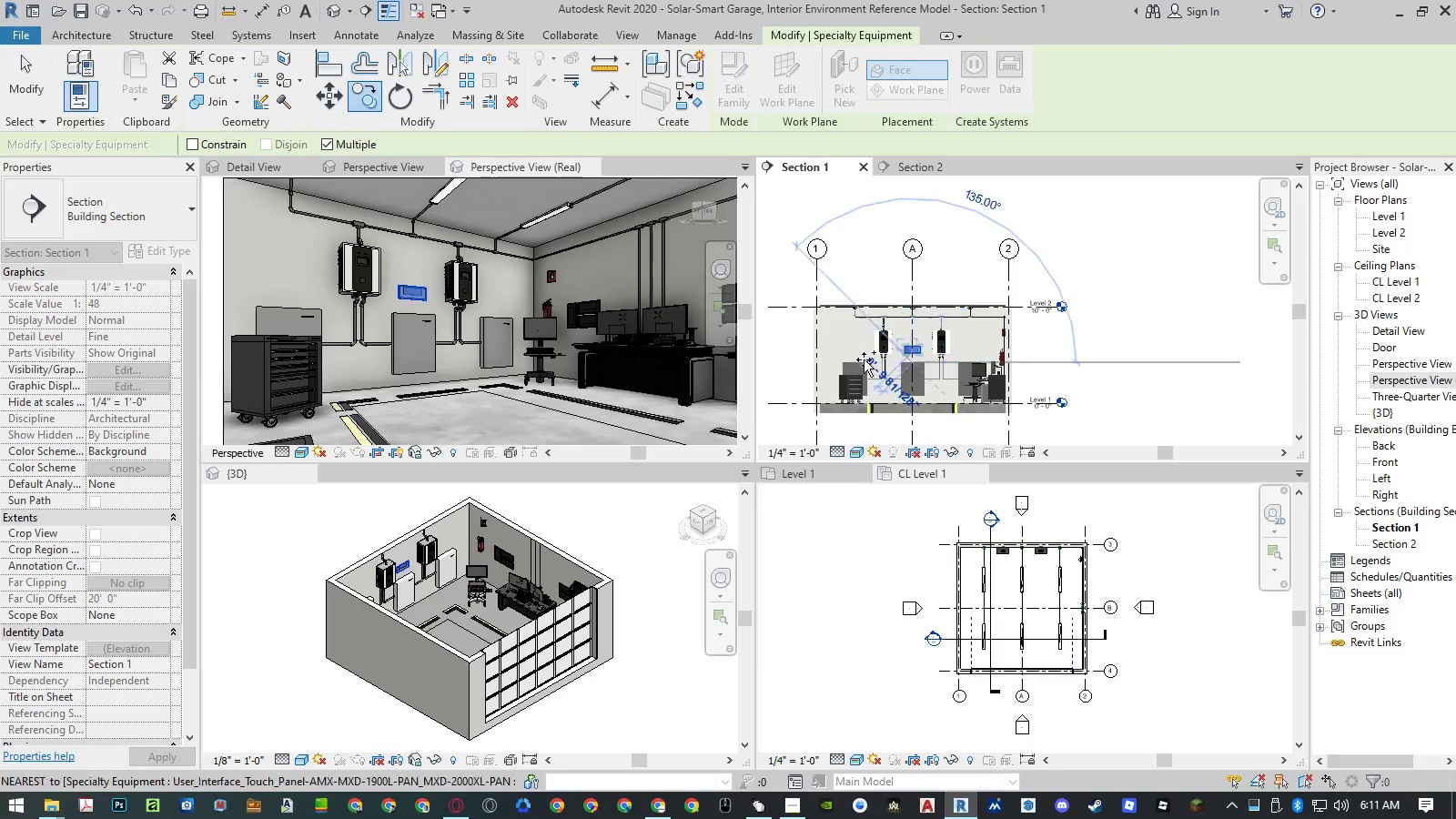 
scroll: coordinate [860, 359], scroll_direction: up, amount: 4.0
 